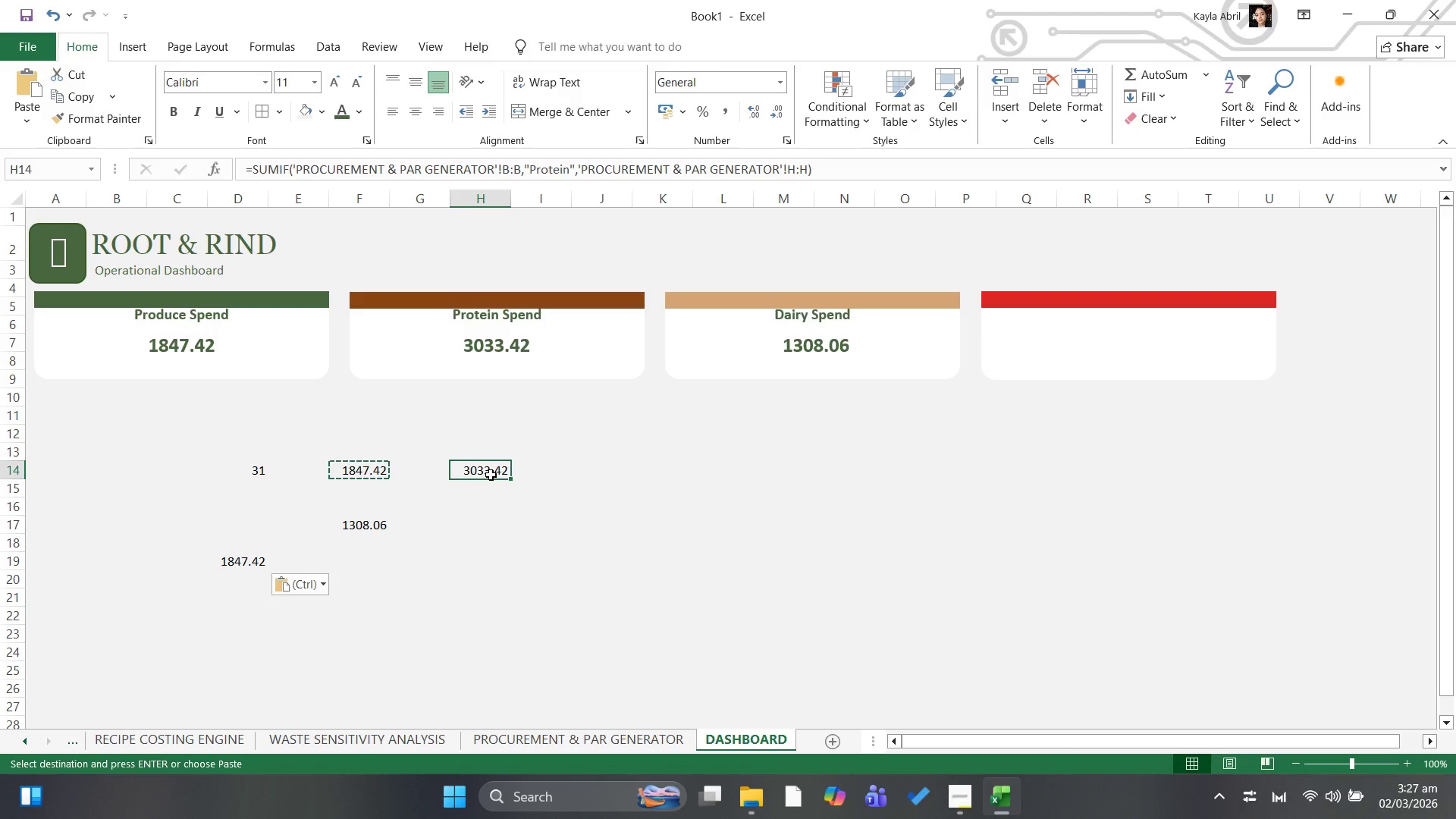 
key(Control+C)
 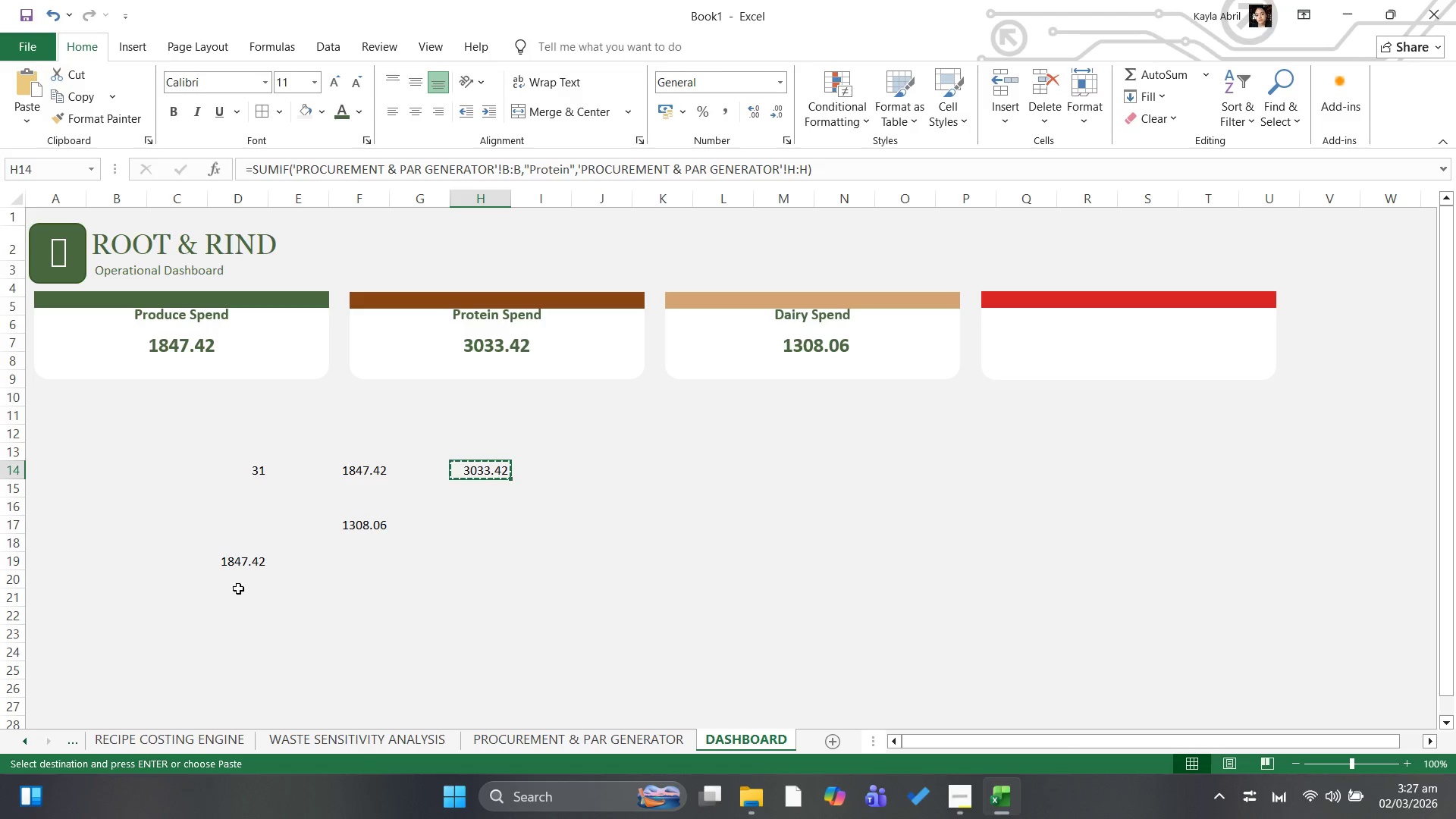 
left_click([241, 581])
 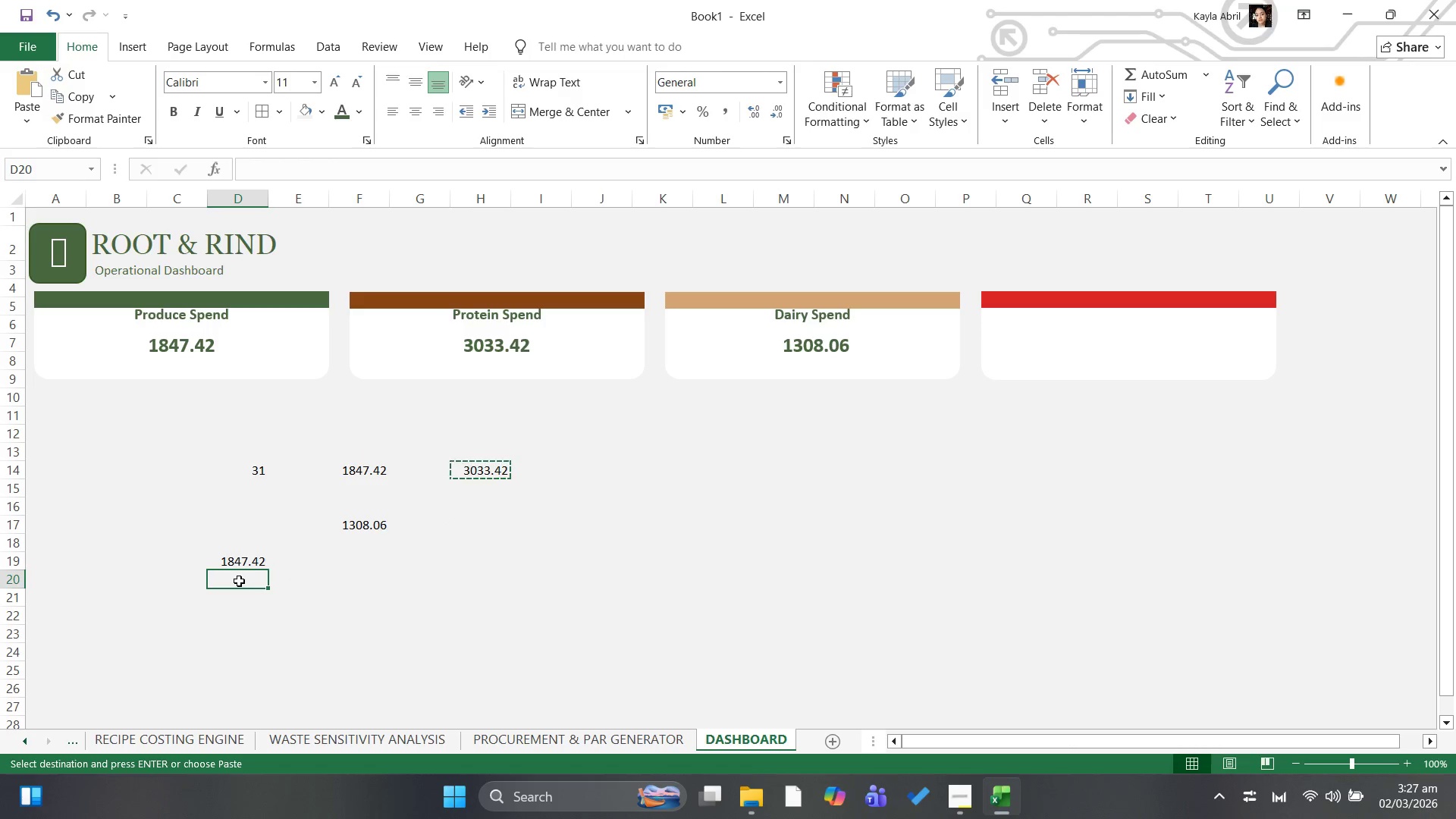 
key(Control+V)
 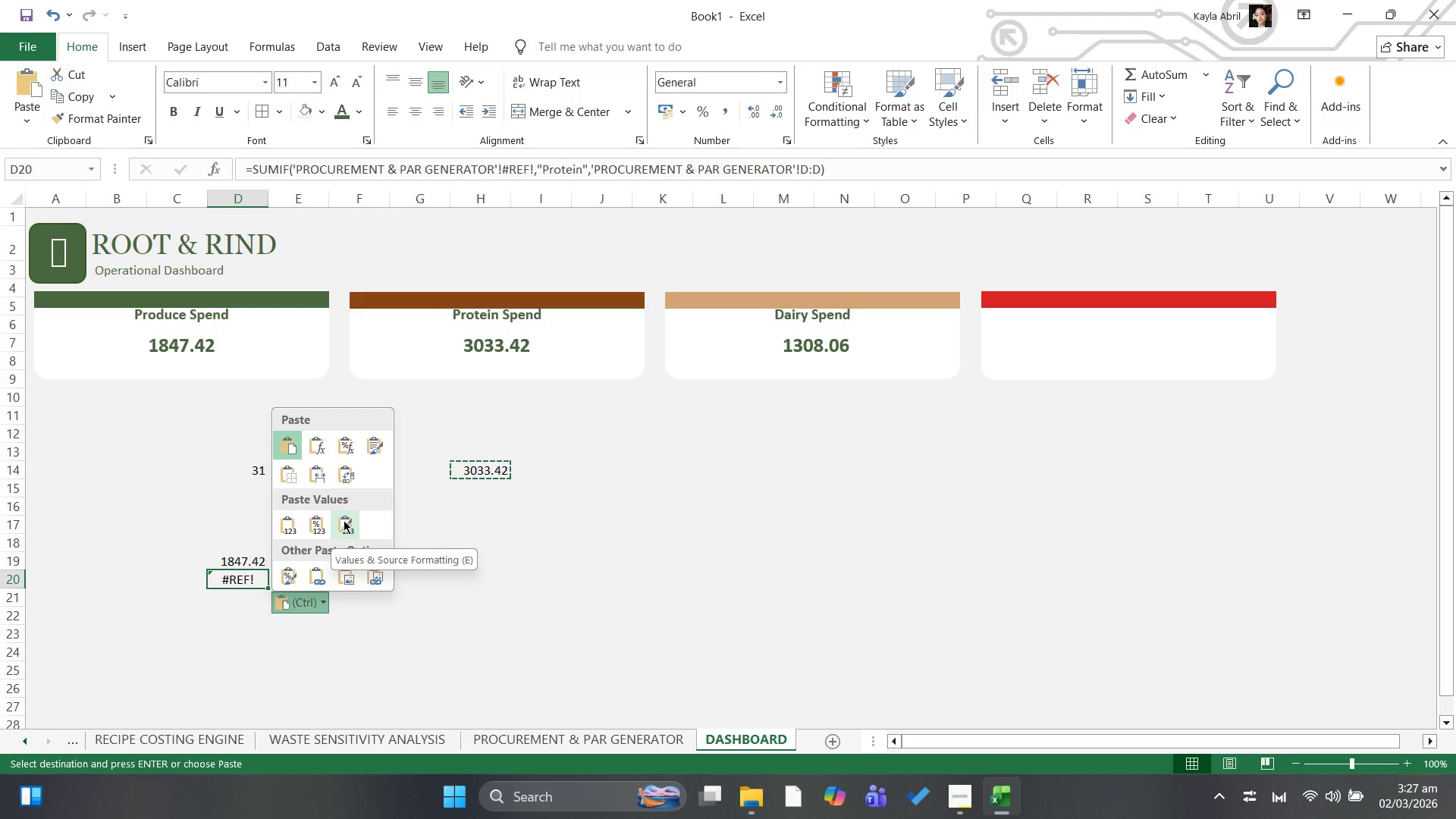 
wait(5.01)
 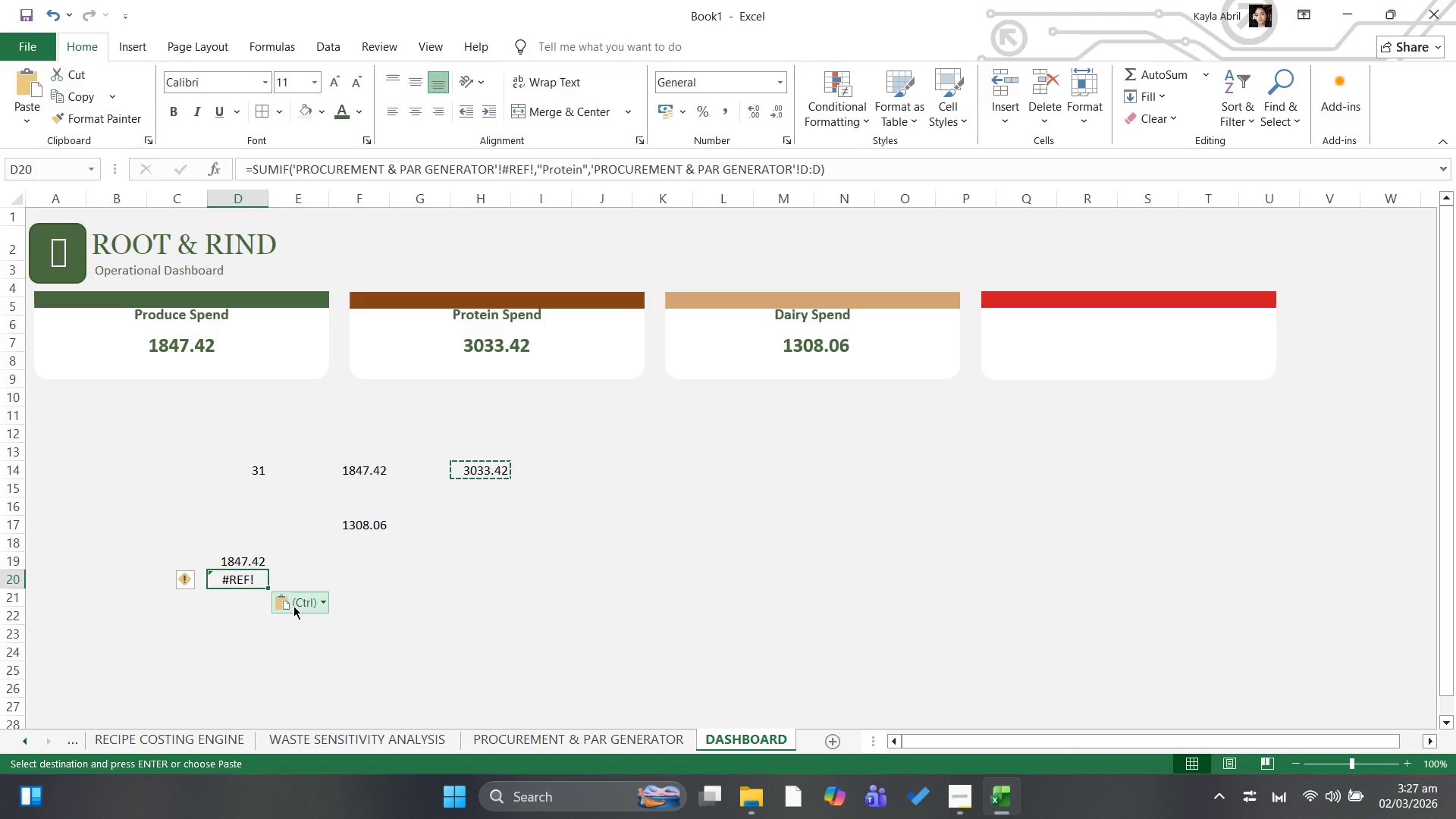 
left_click([323, 520])
 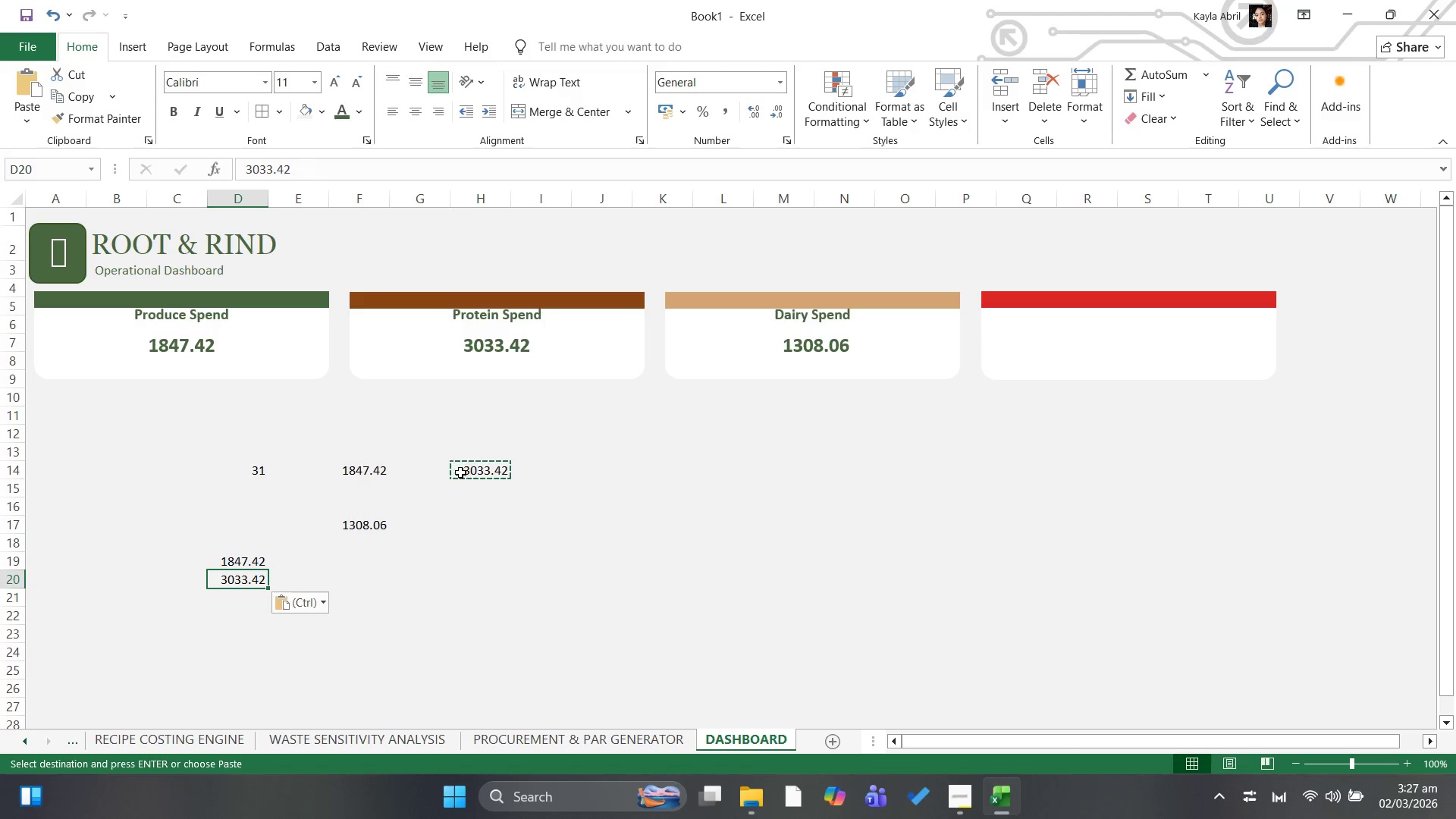 
left_click([353, 527])
 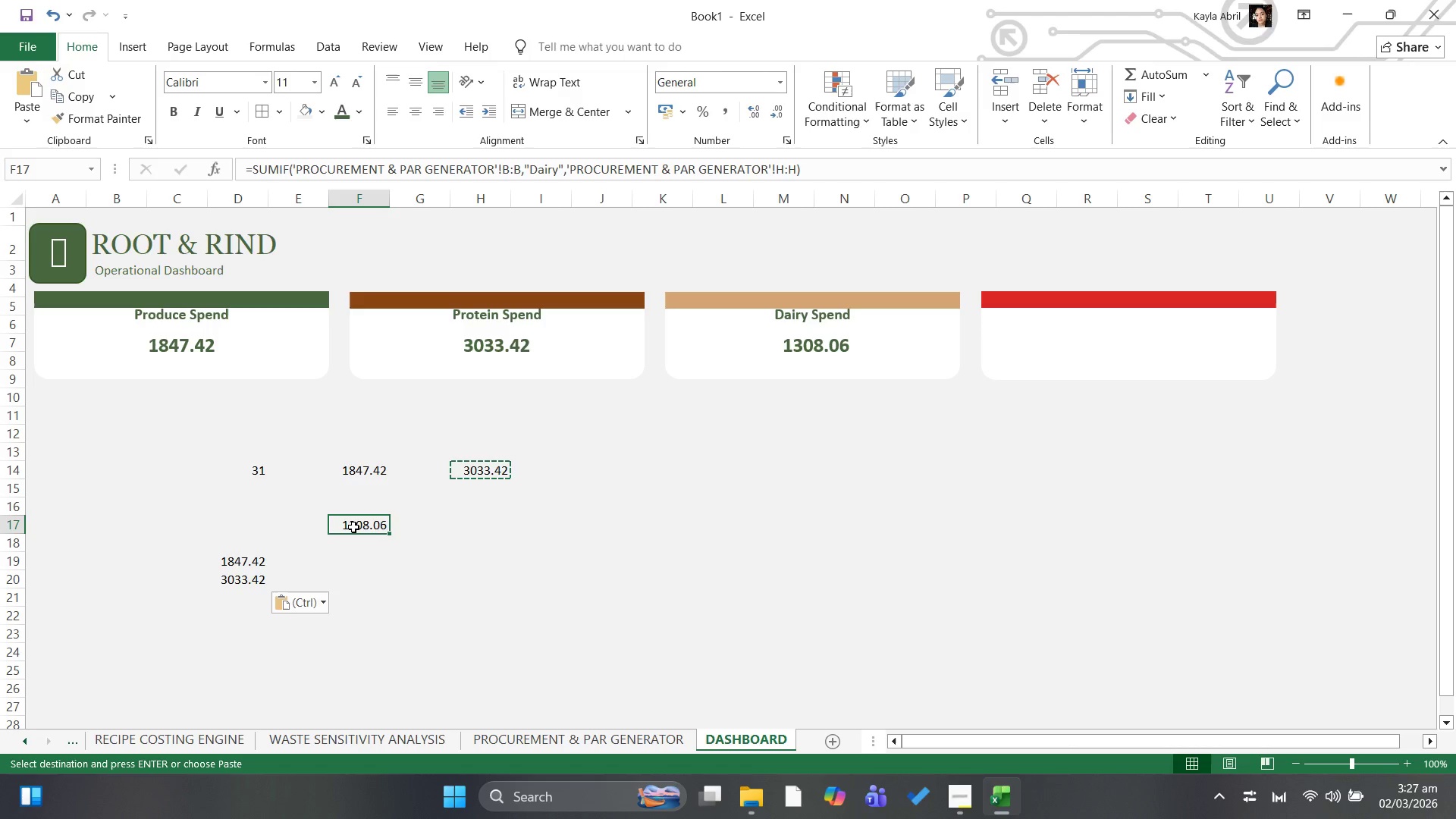 
key(Control+C)
 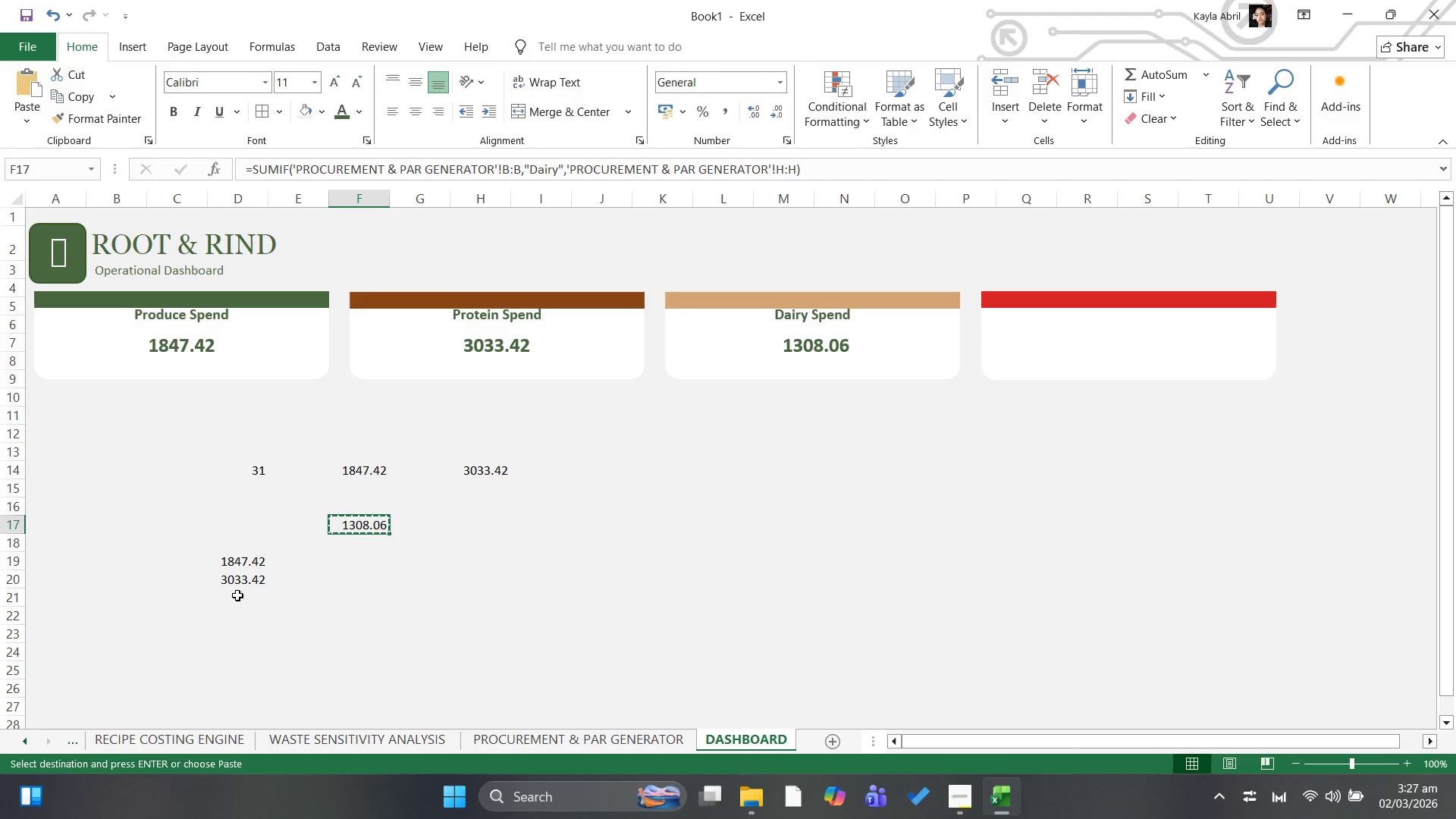 
left_click([237, 596])
 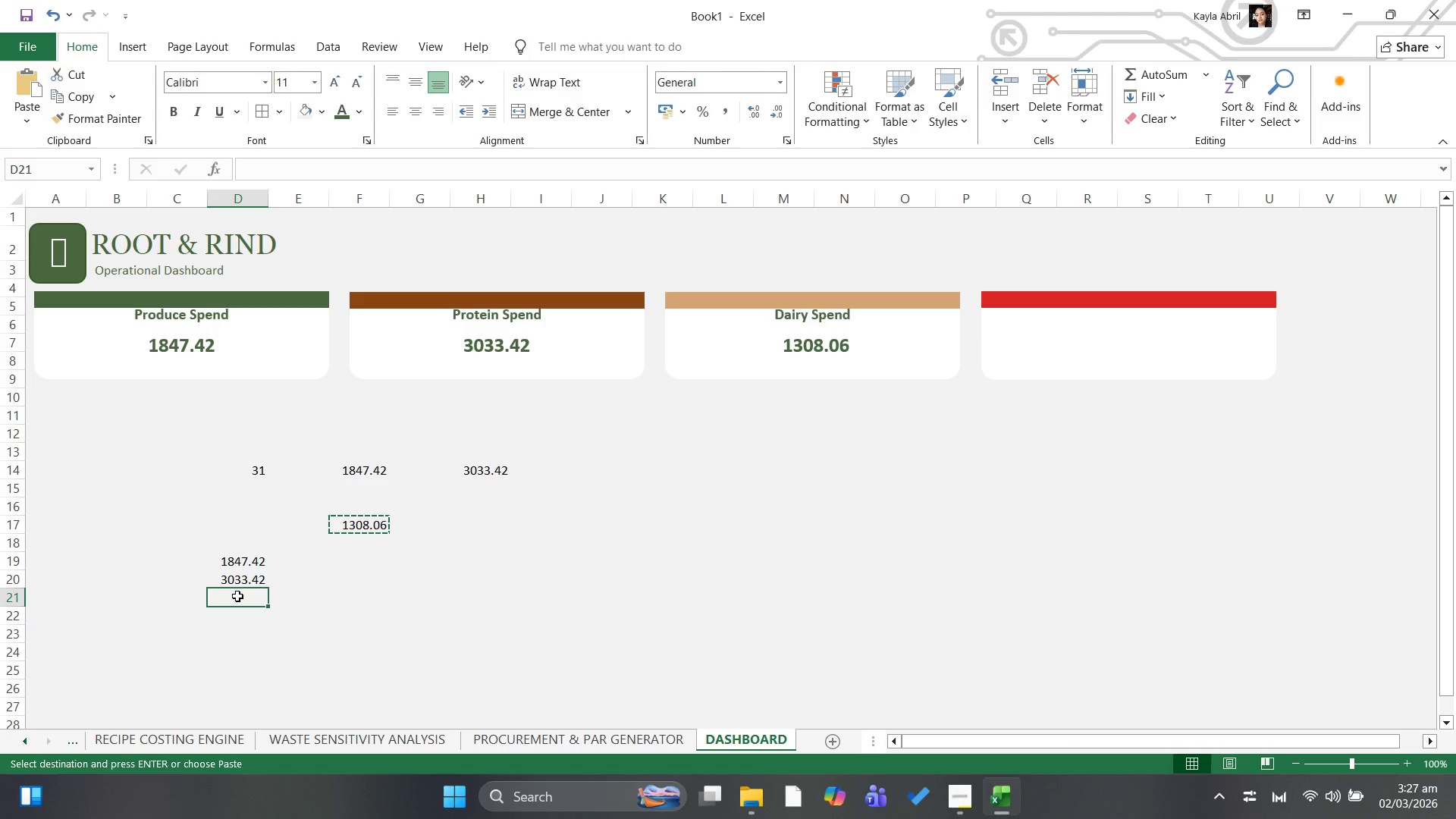 
key(Control+V)
 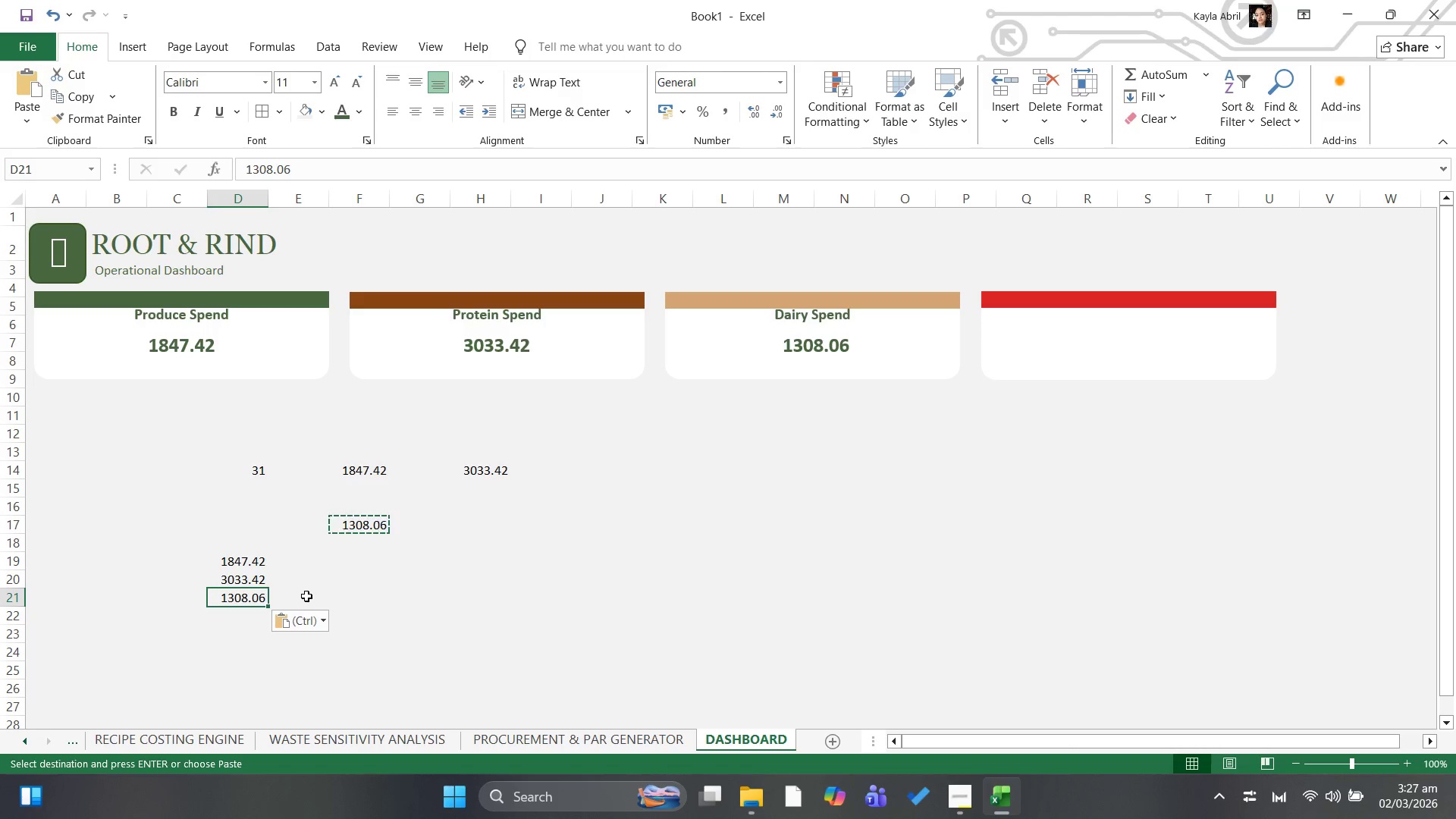 
wait(6.92)
 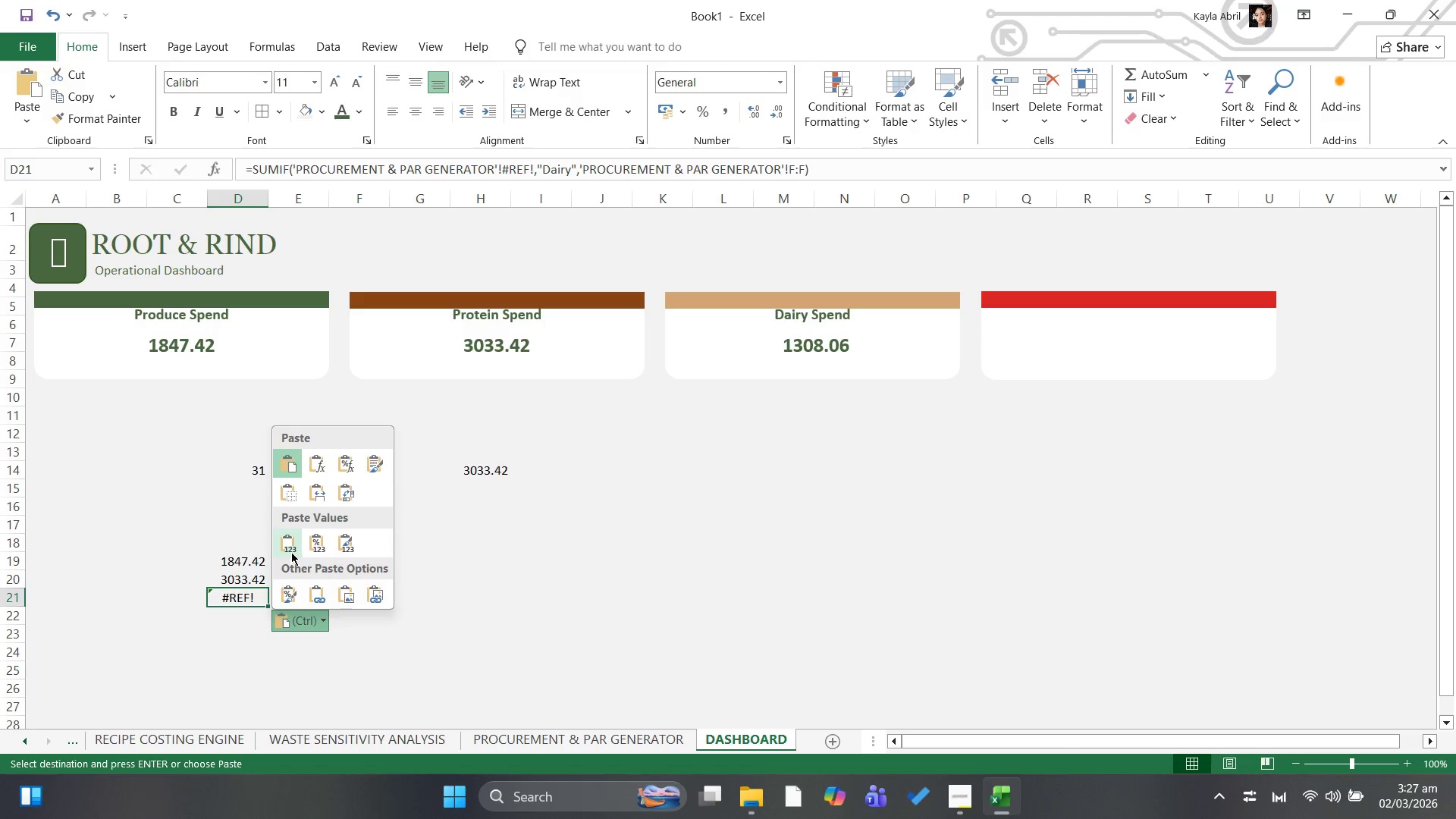 
left_click([233, 614])
 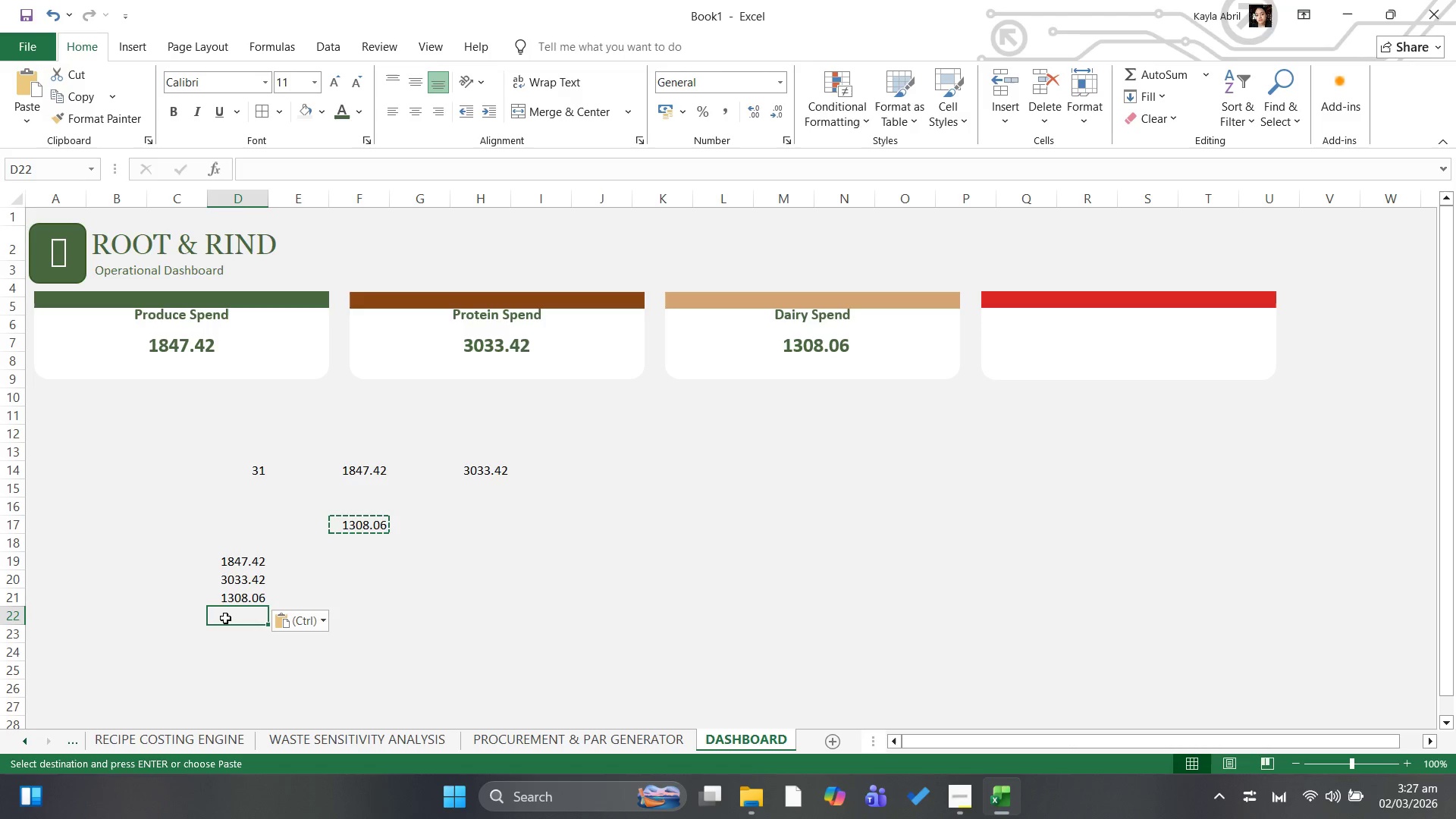 
type(=countif()
 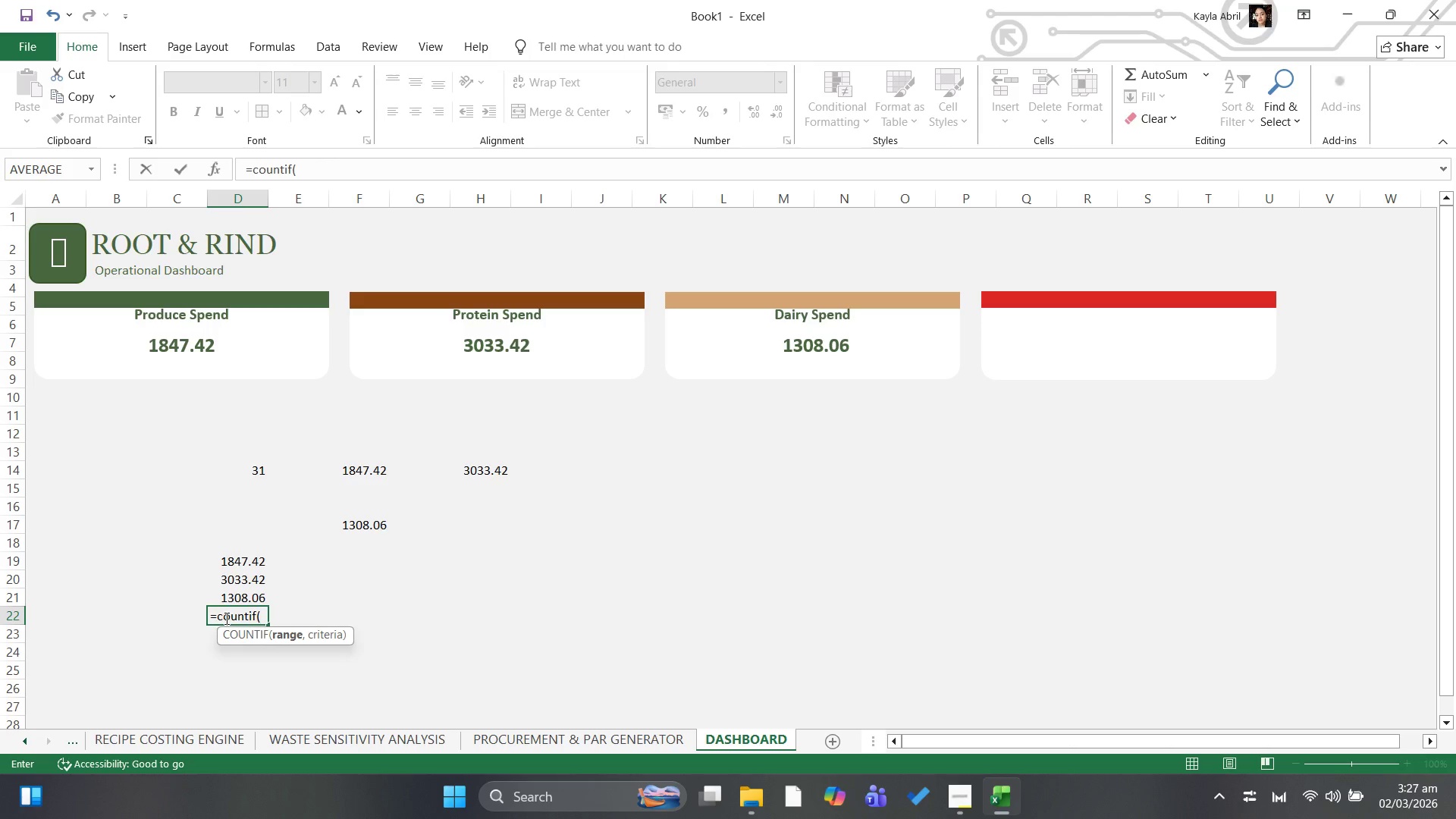 
left_click([29, 742])
 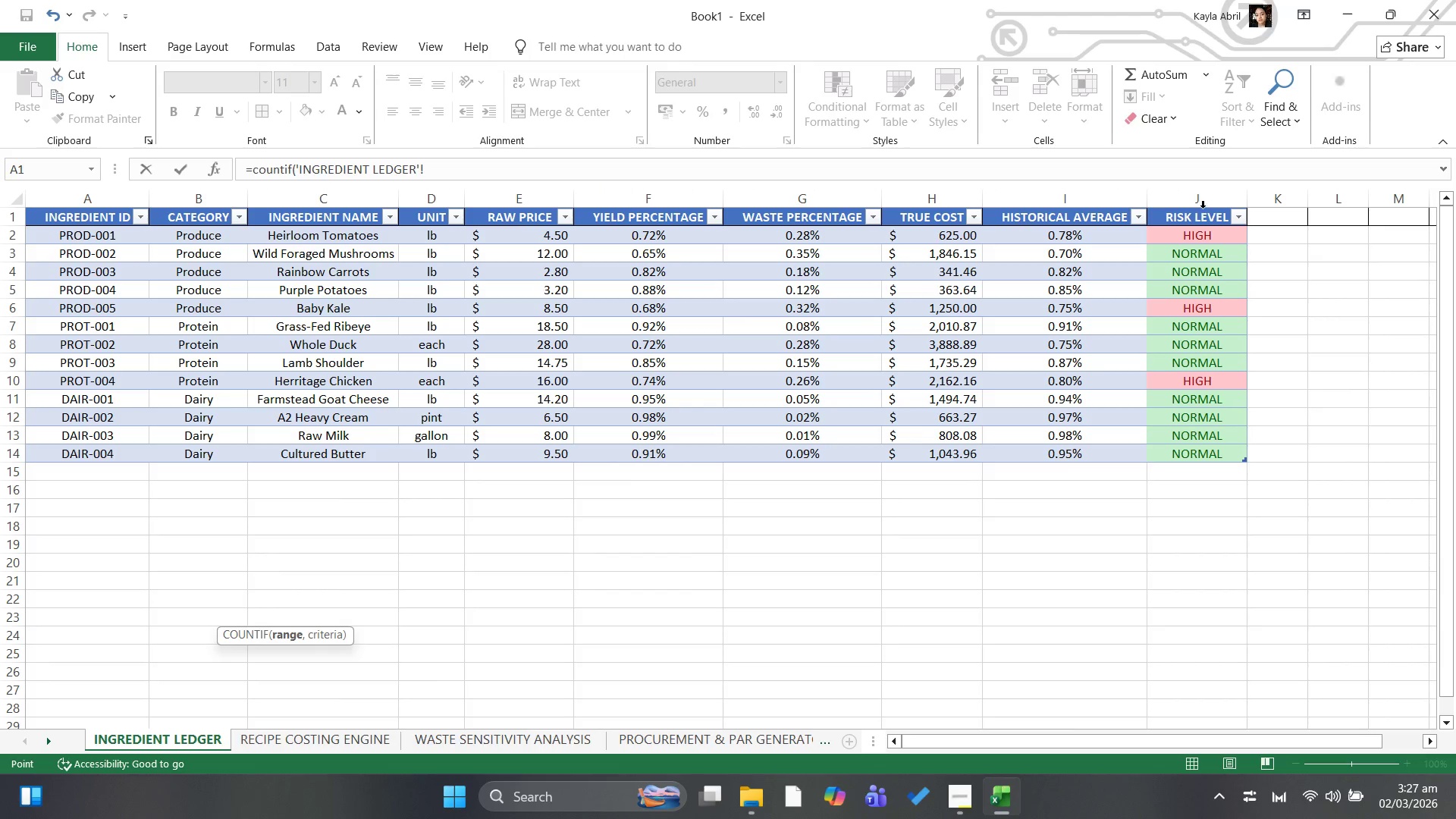 
left_click([1210, 199])
 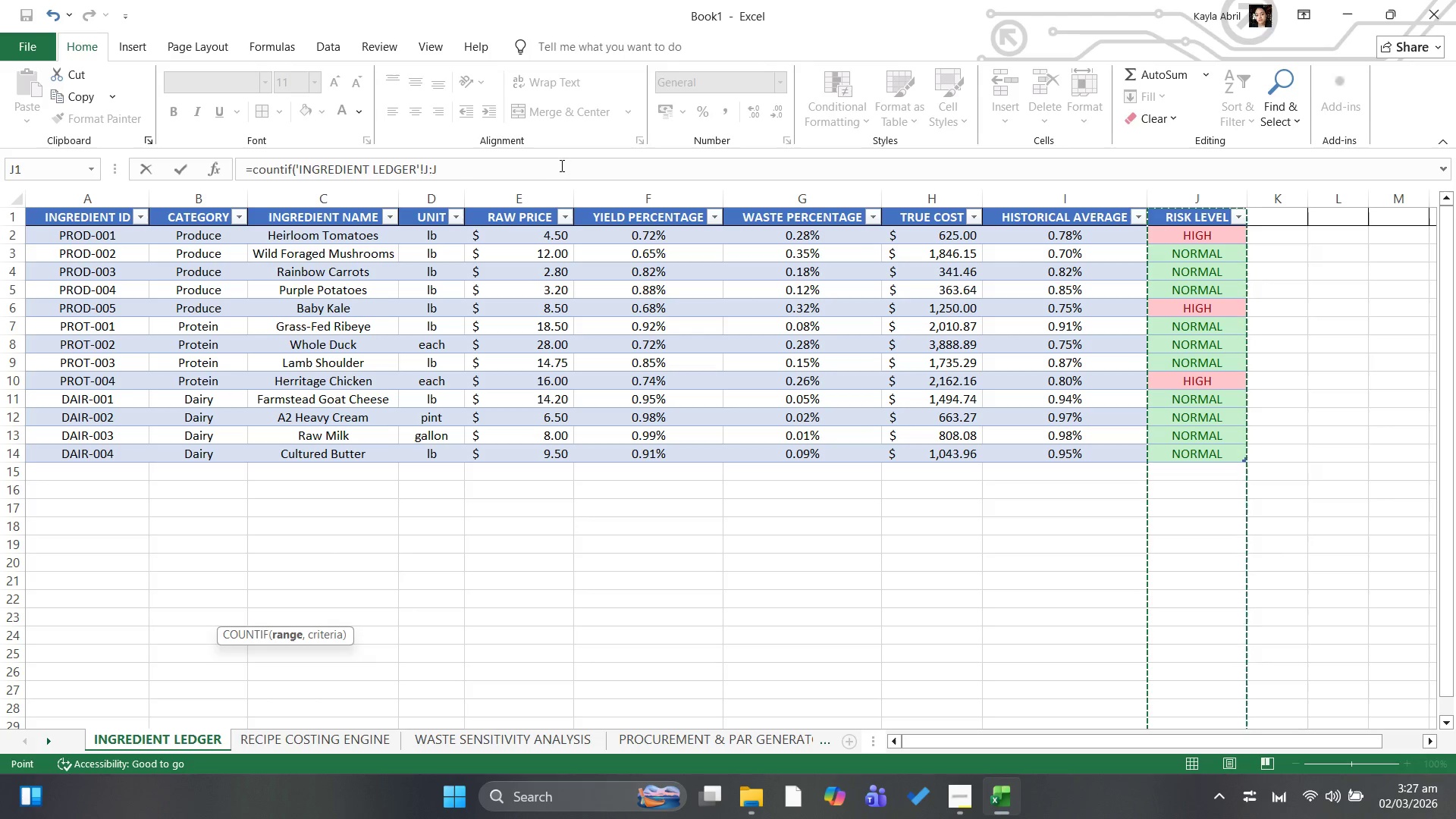 
wait(6.78)
 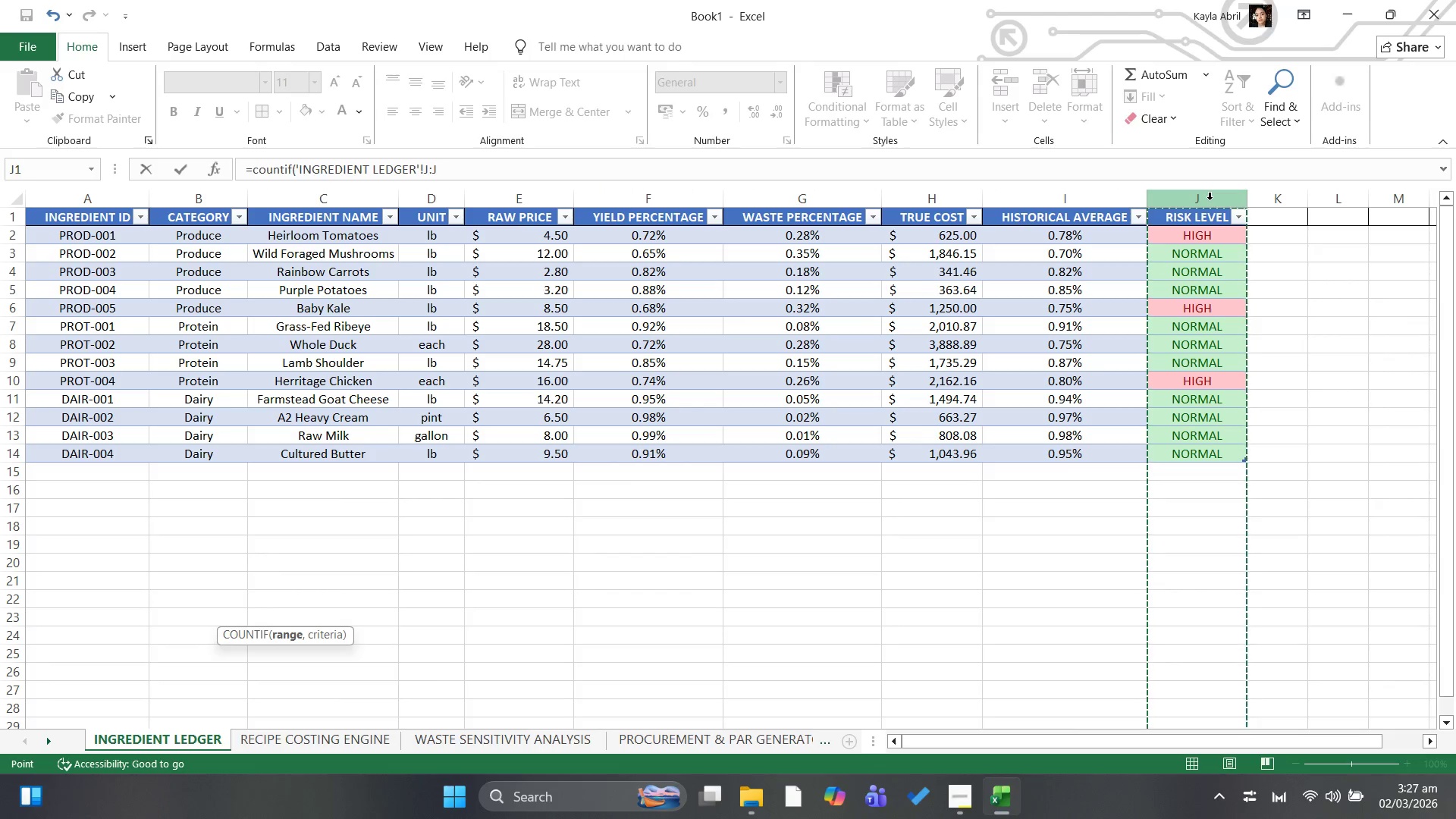 
type(,"HOGH)
key(Backspace)
key(Backspace)
key(Backspace)
type(IGH"))
 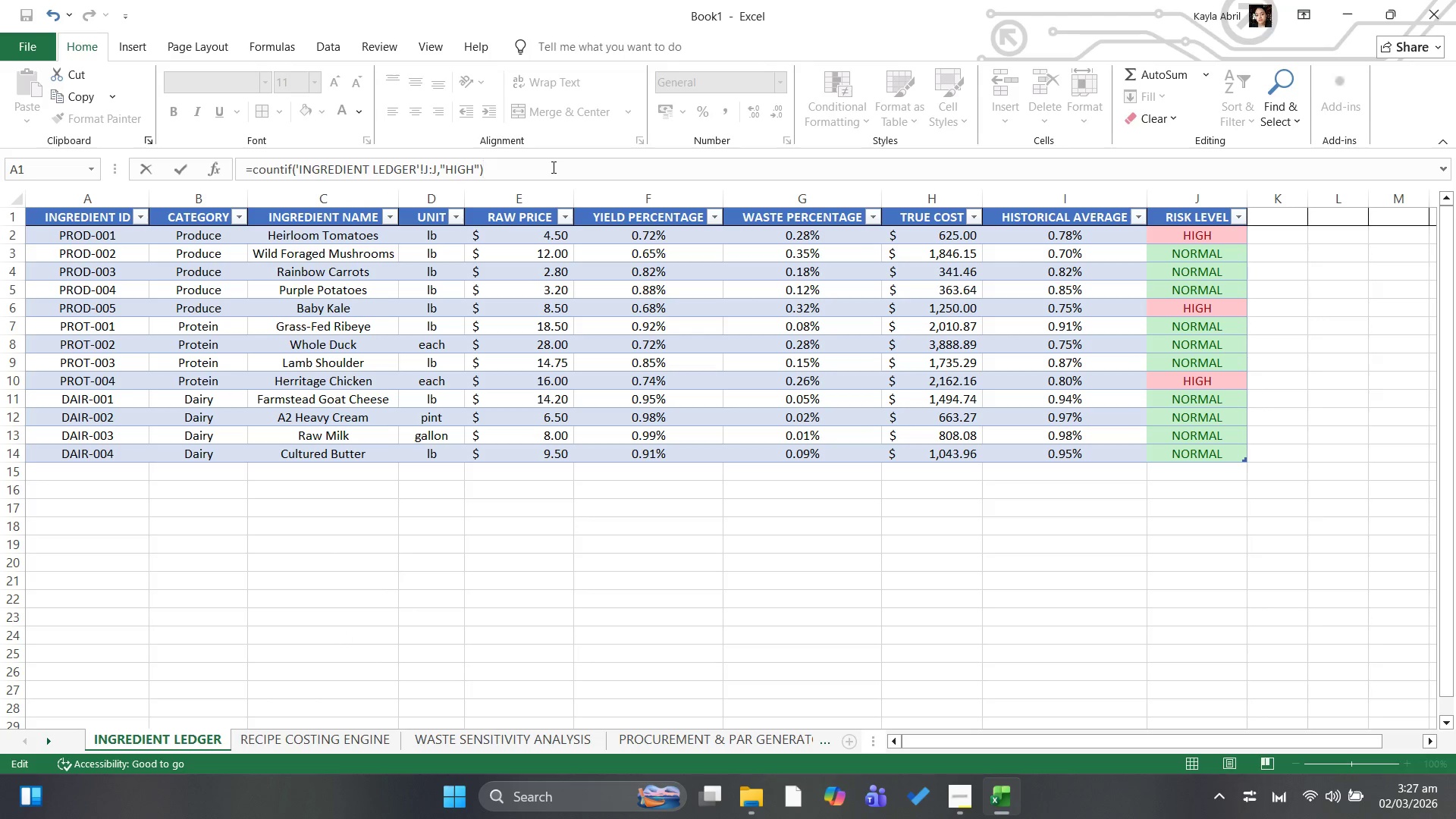 
key(Enter)
 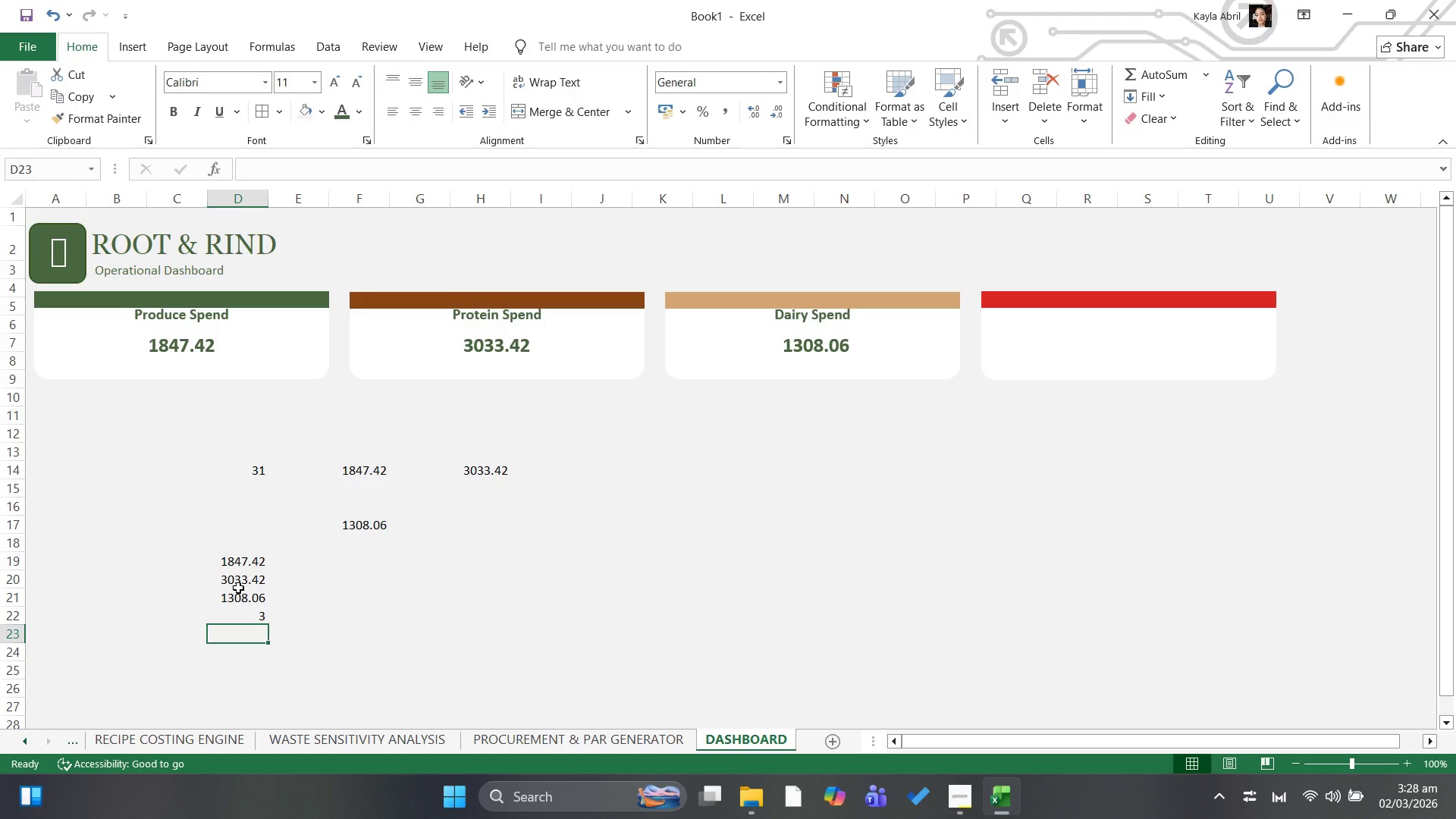 
wait(12.28)
 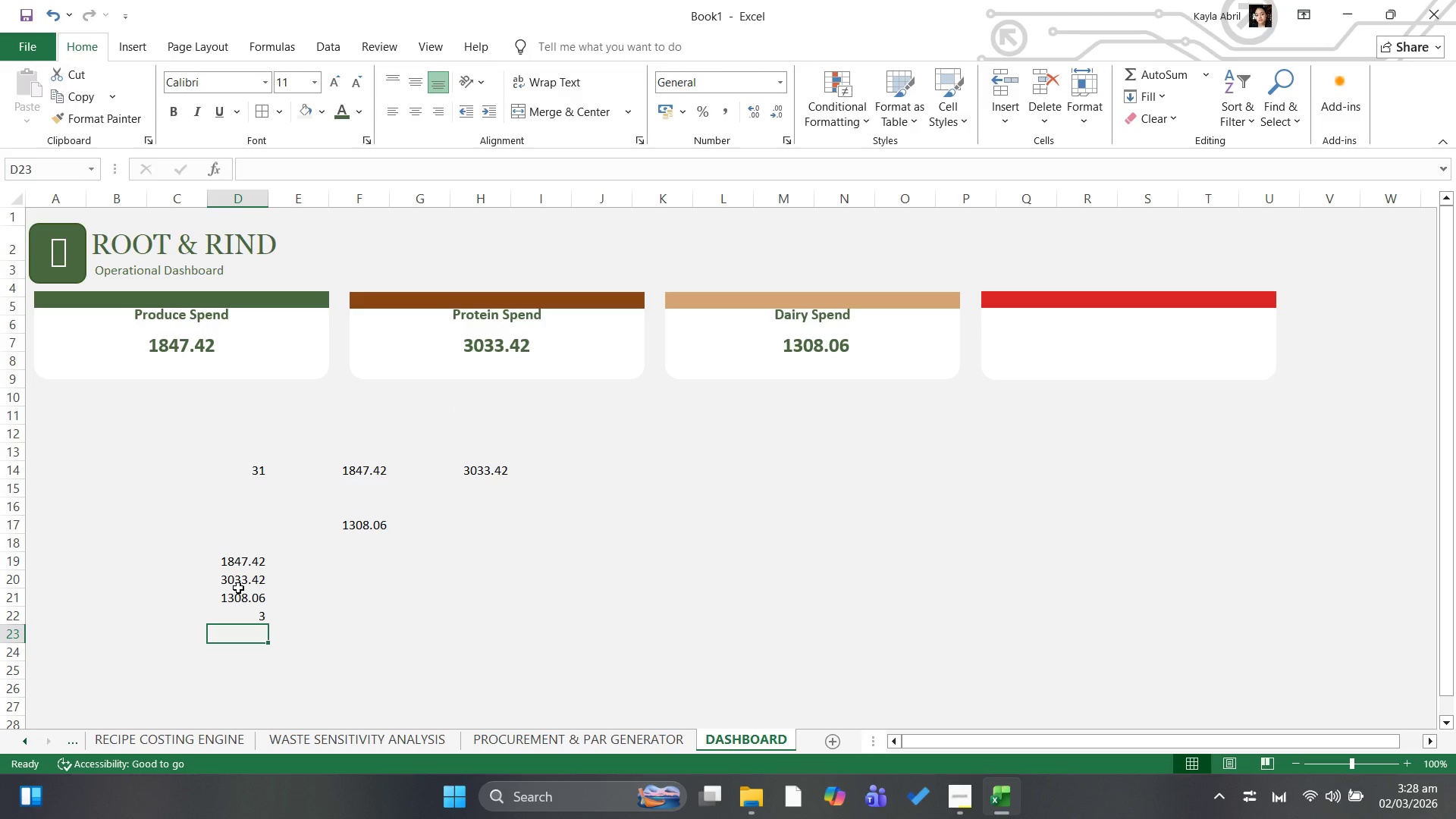 
key(Equal)
 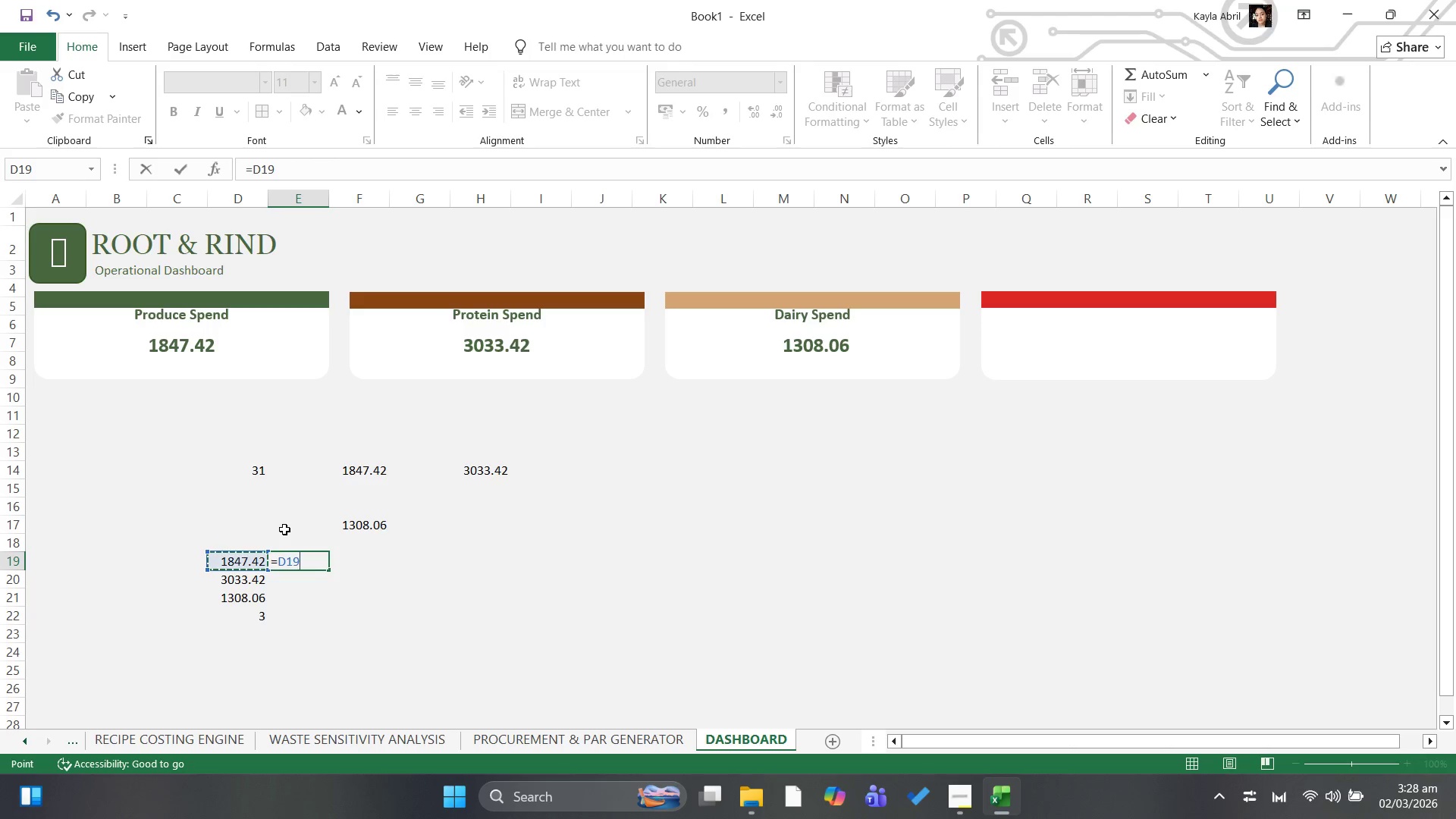 
wait(40.64)
 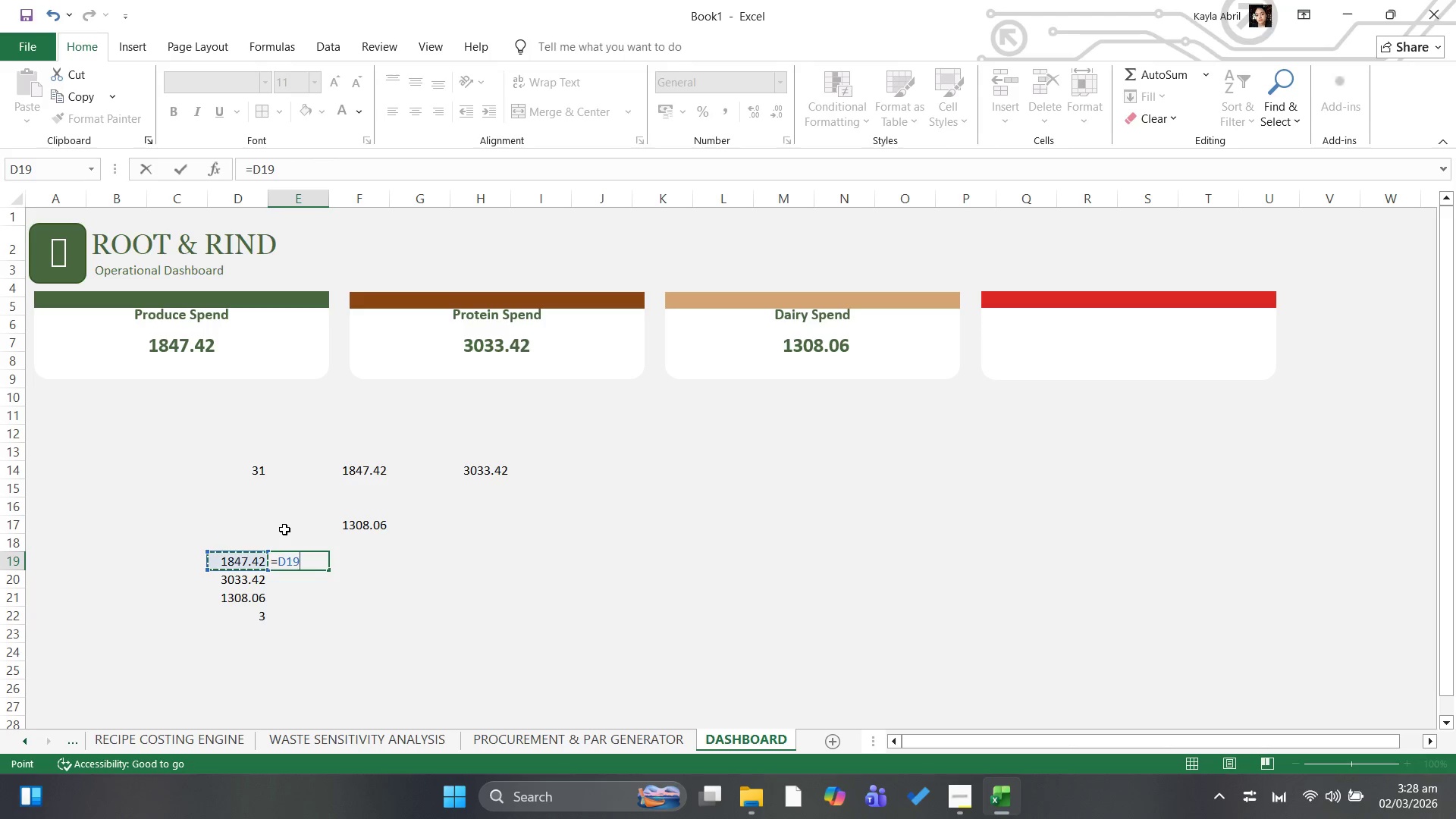 
key(Backspace)
 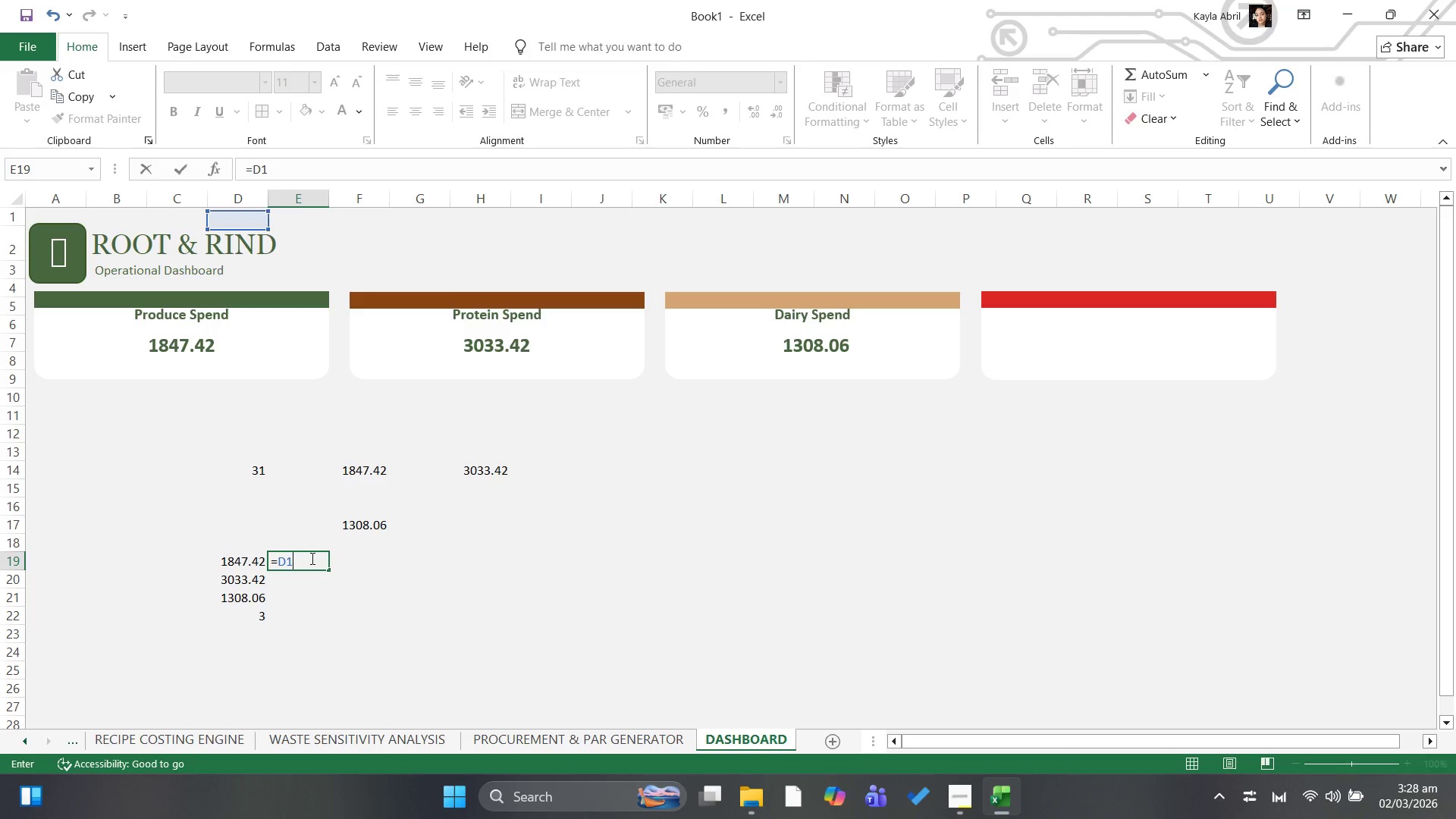 
key(Backspace)
 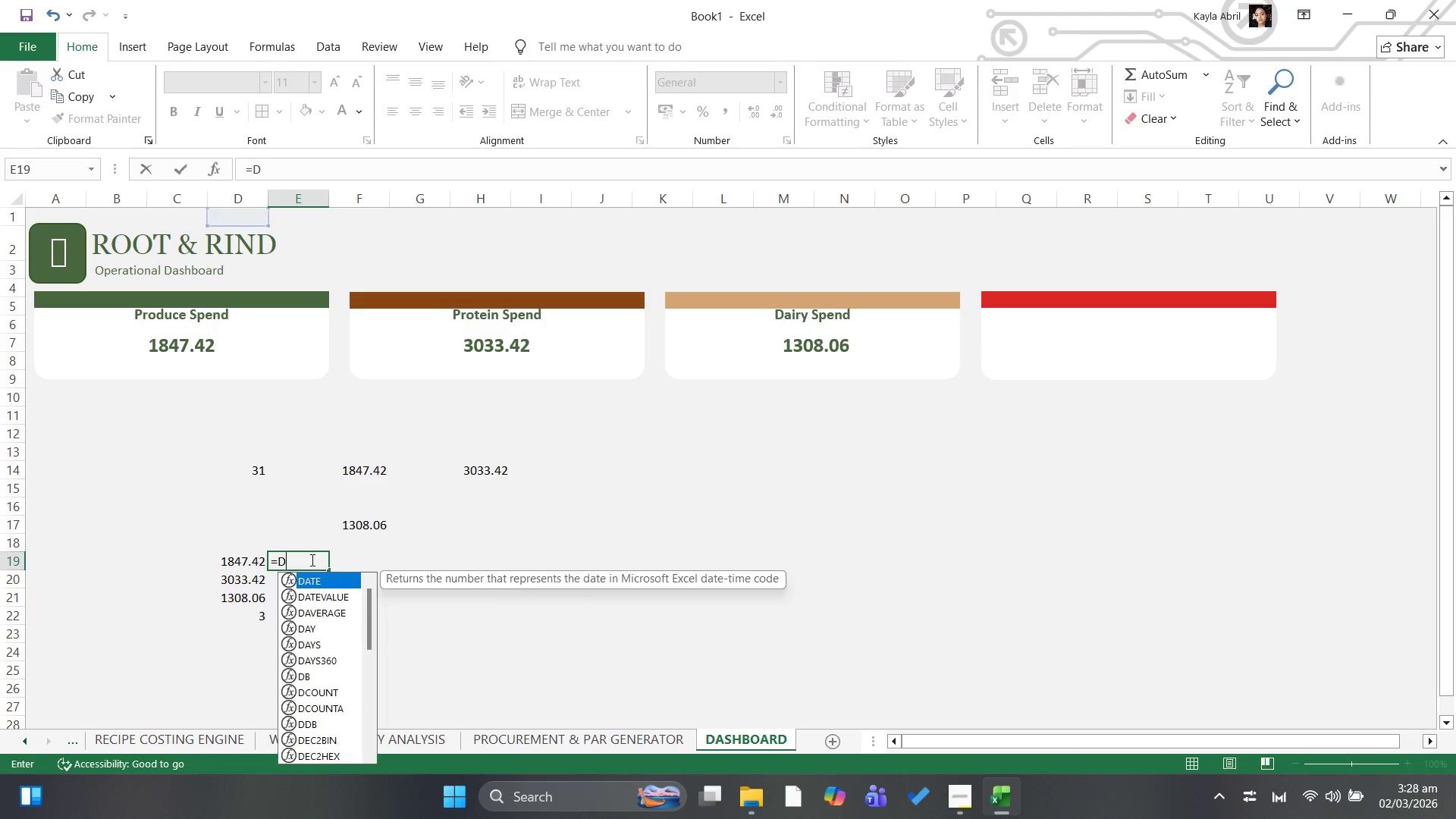 
key(Backspace)
 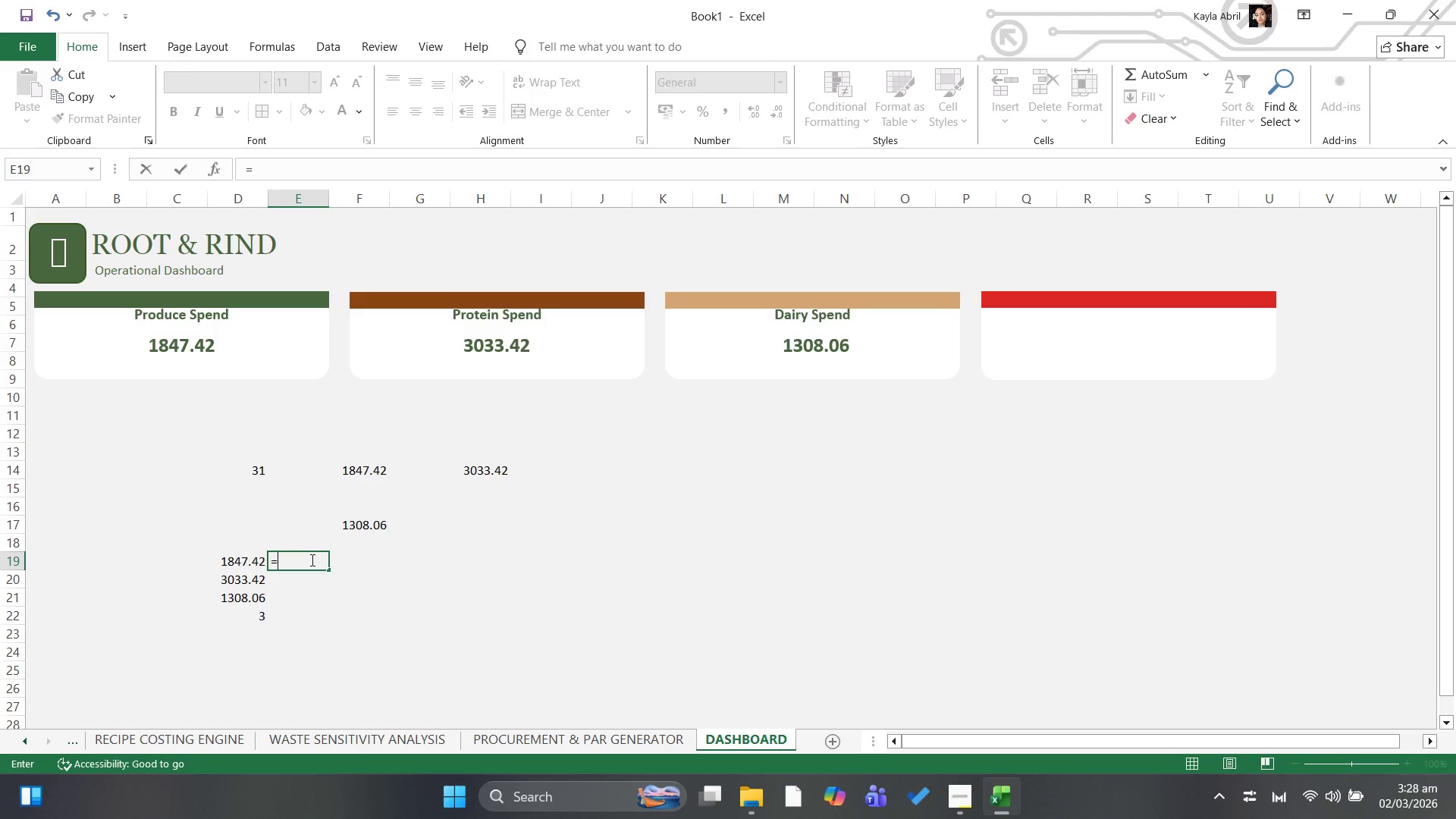 
key(Backspace)
 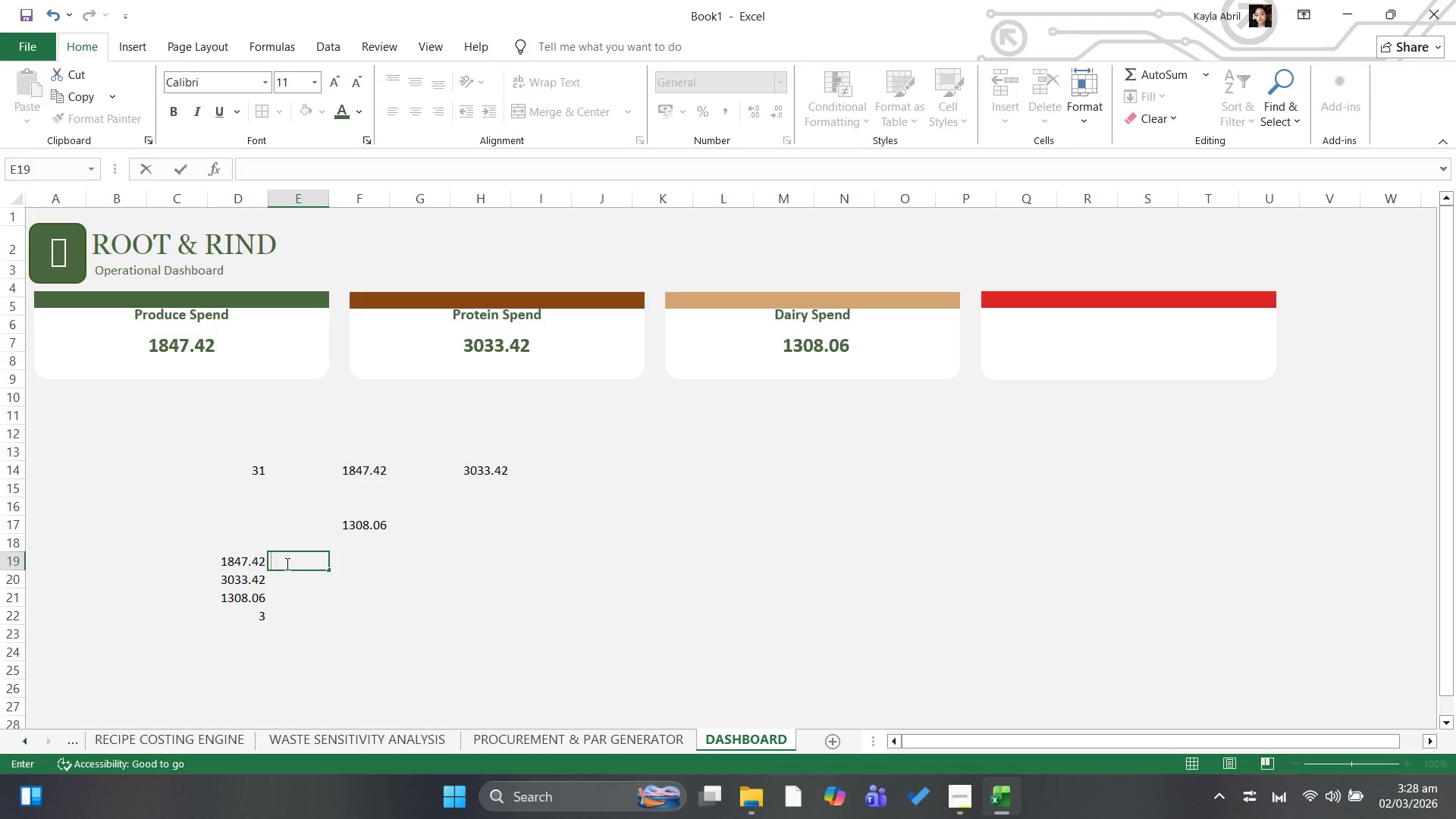 
type(1800)
 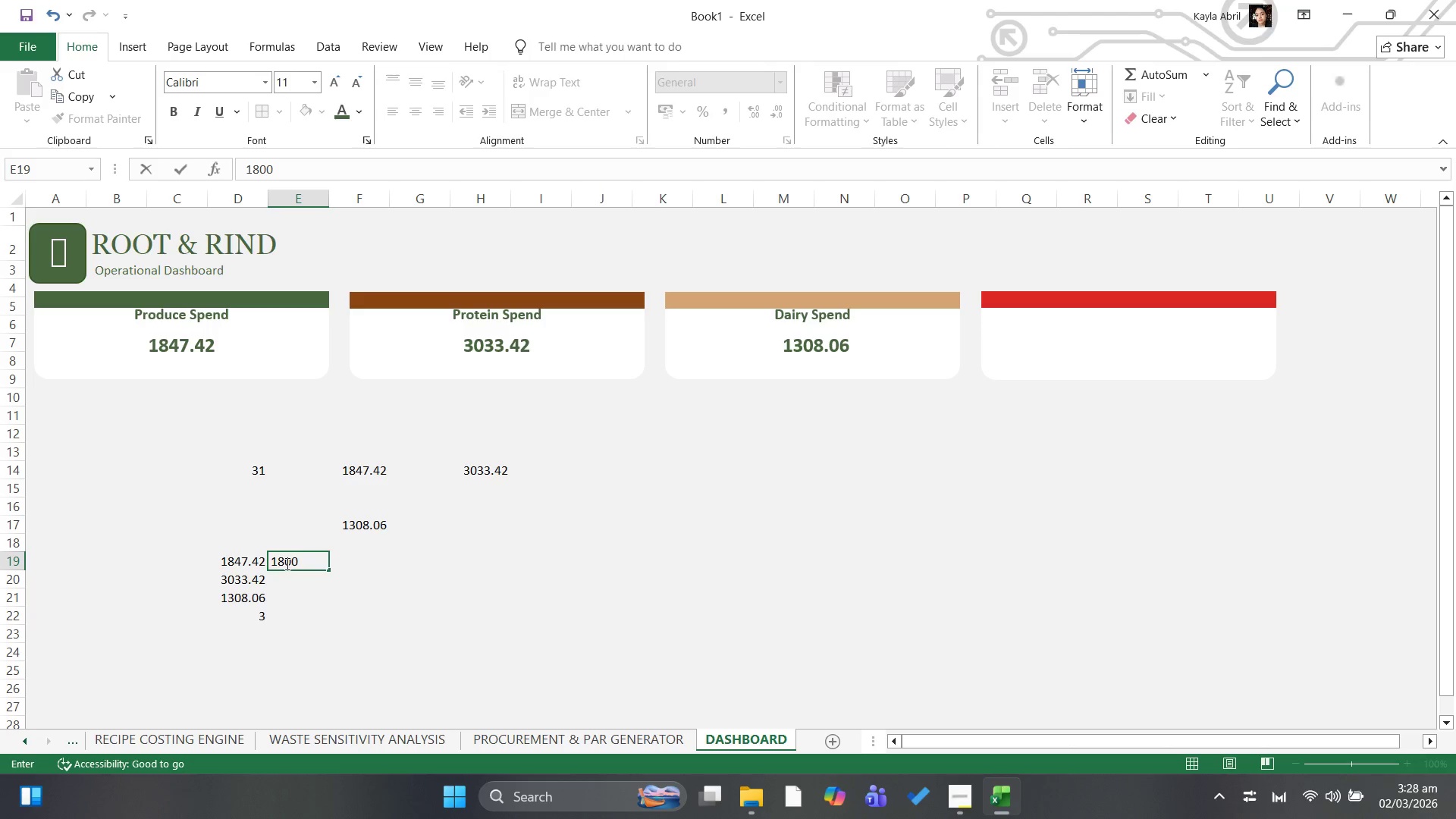 
key(ArrowDown)
 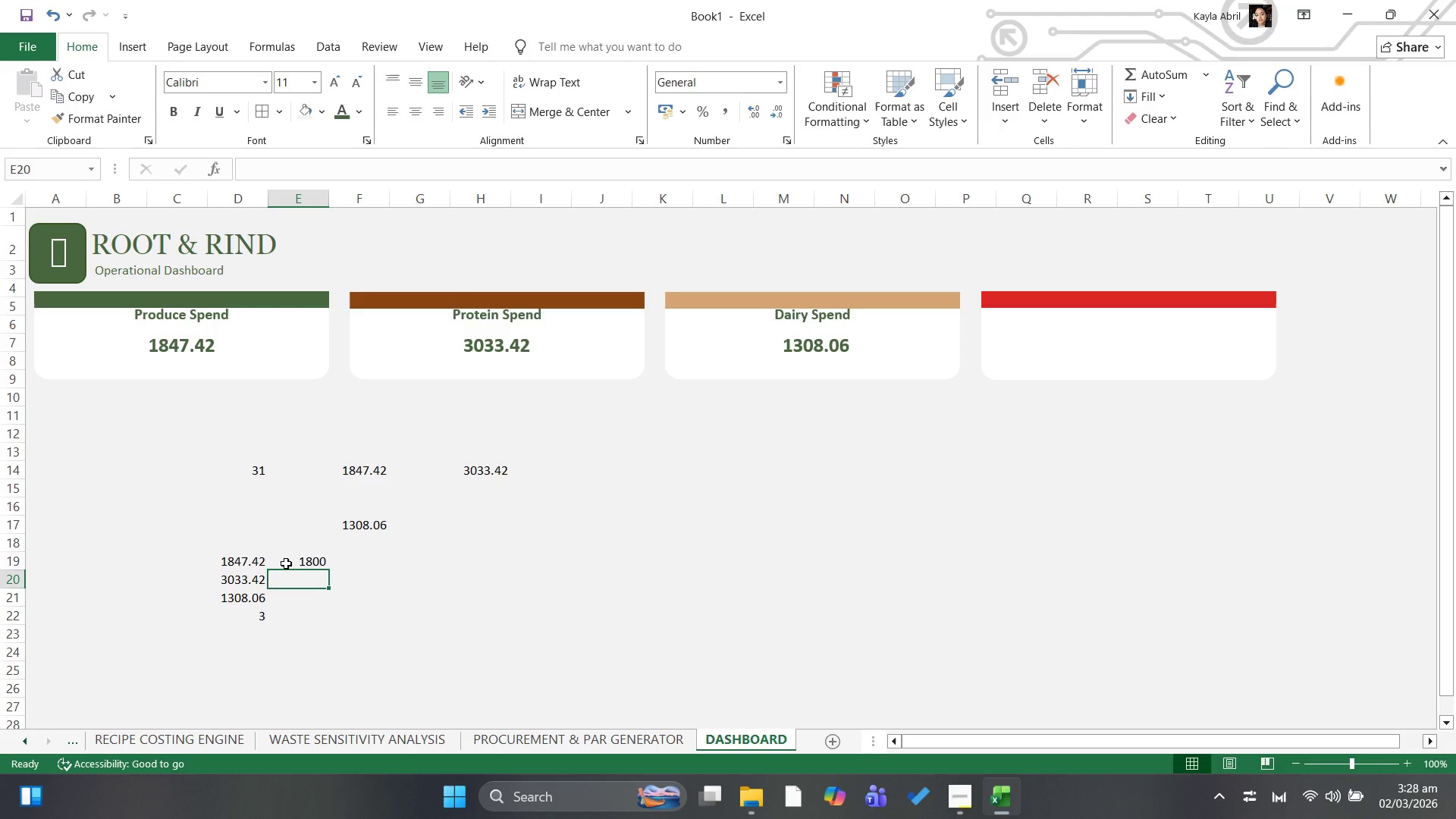 
type(36)
key(Backspace)
type(500)
 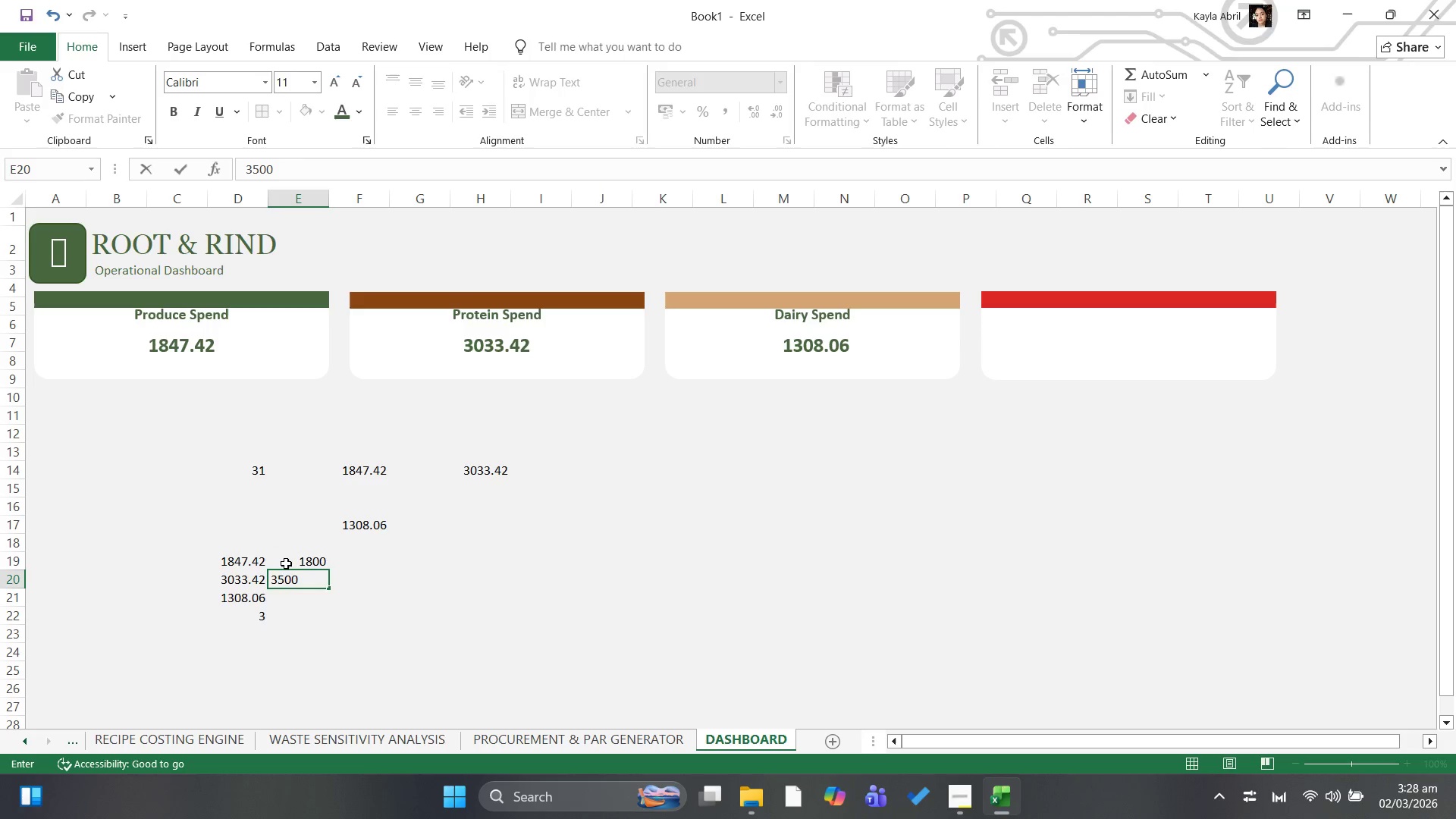 
key(ArrowDown)
 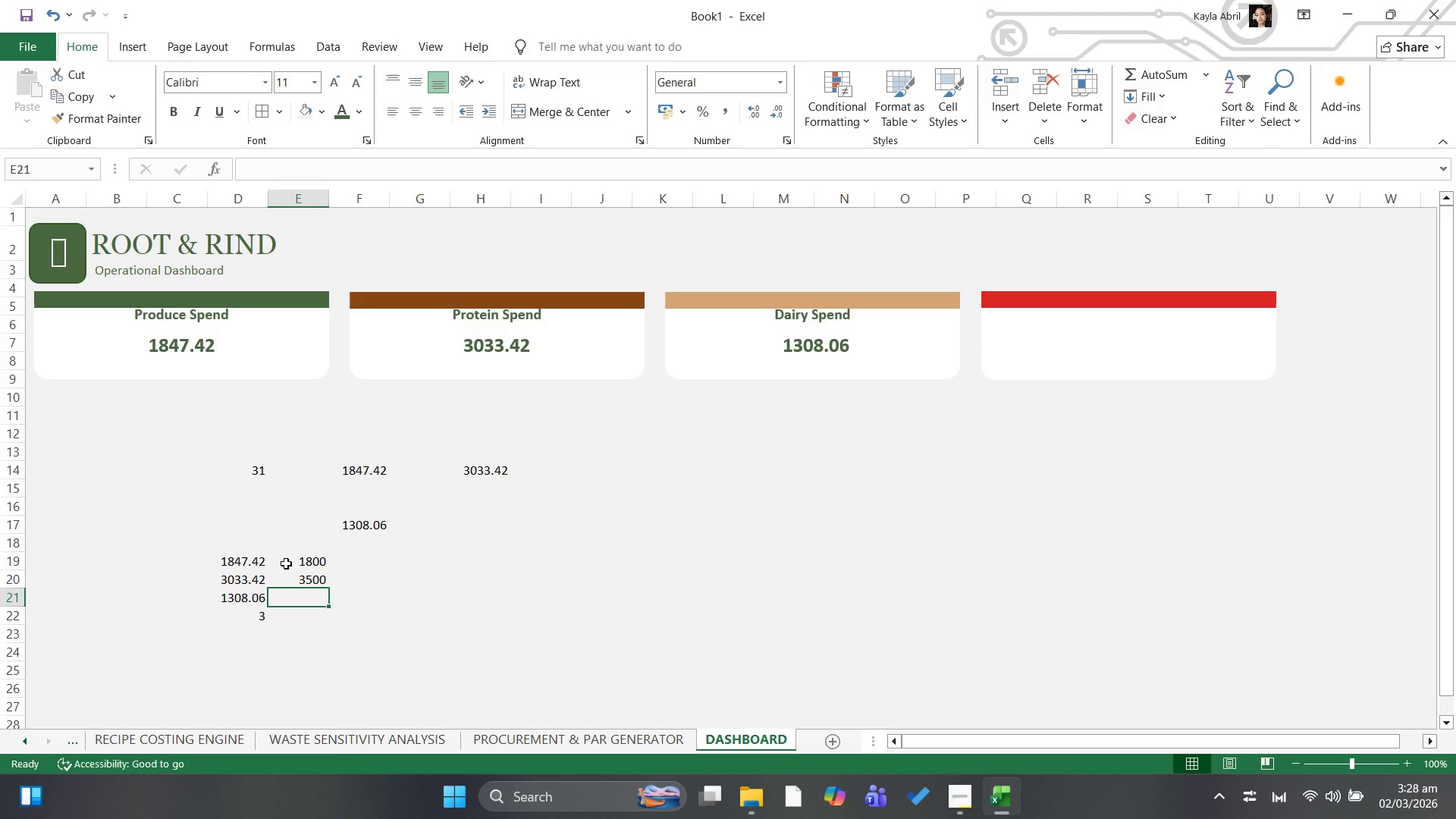 
type(900)
 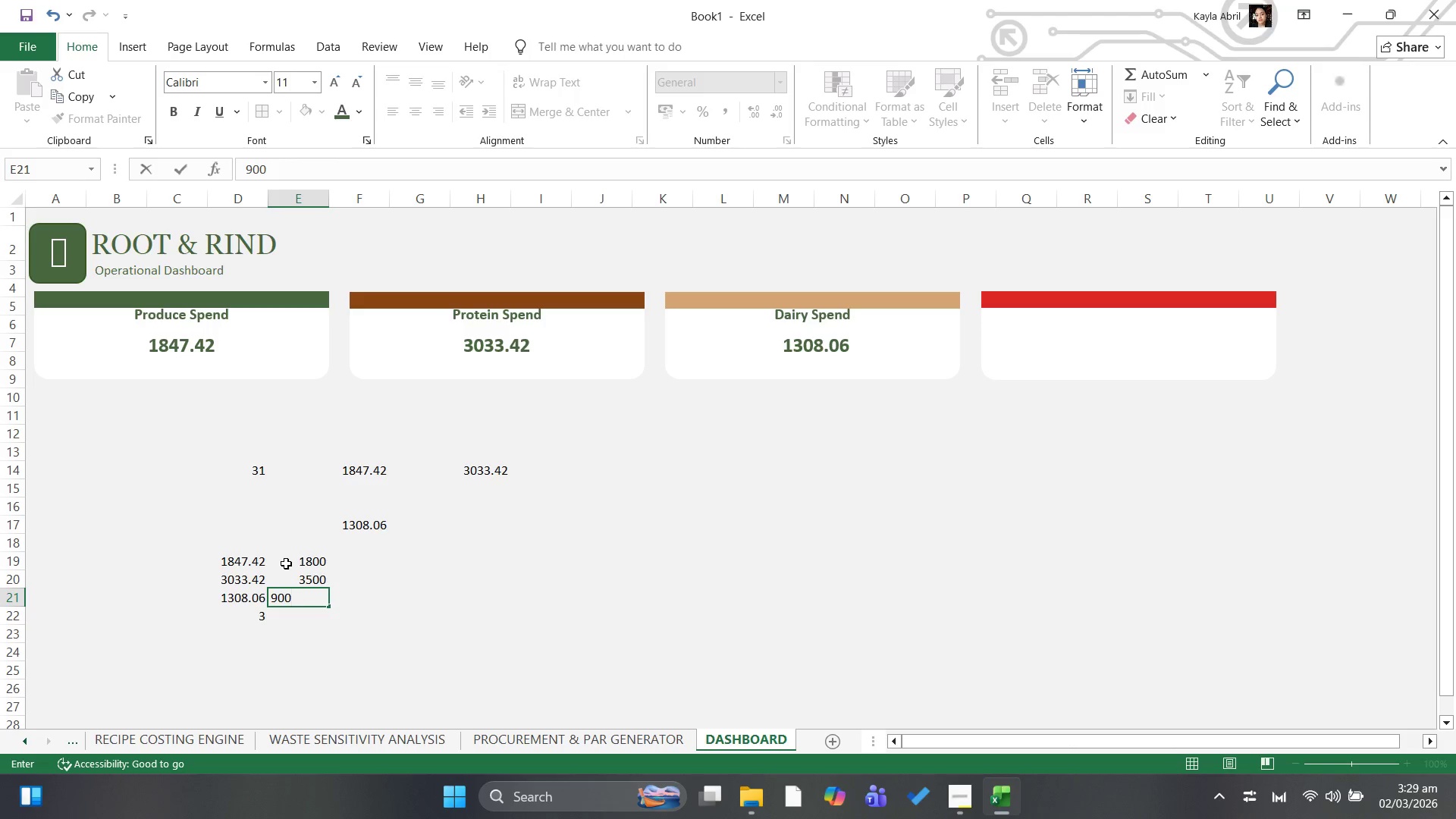 
wait(5.05)
 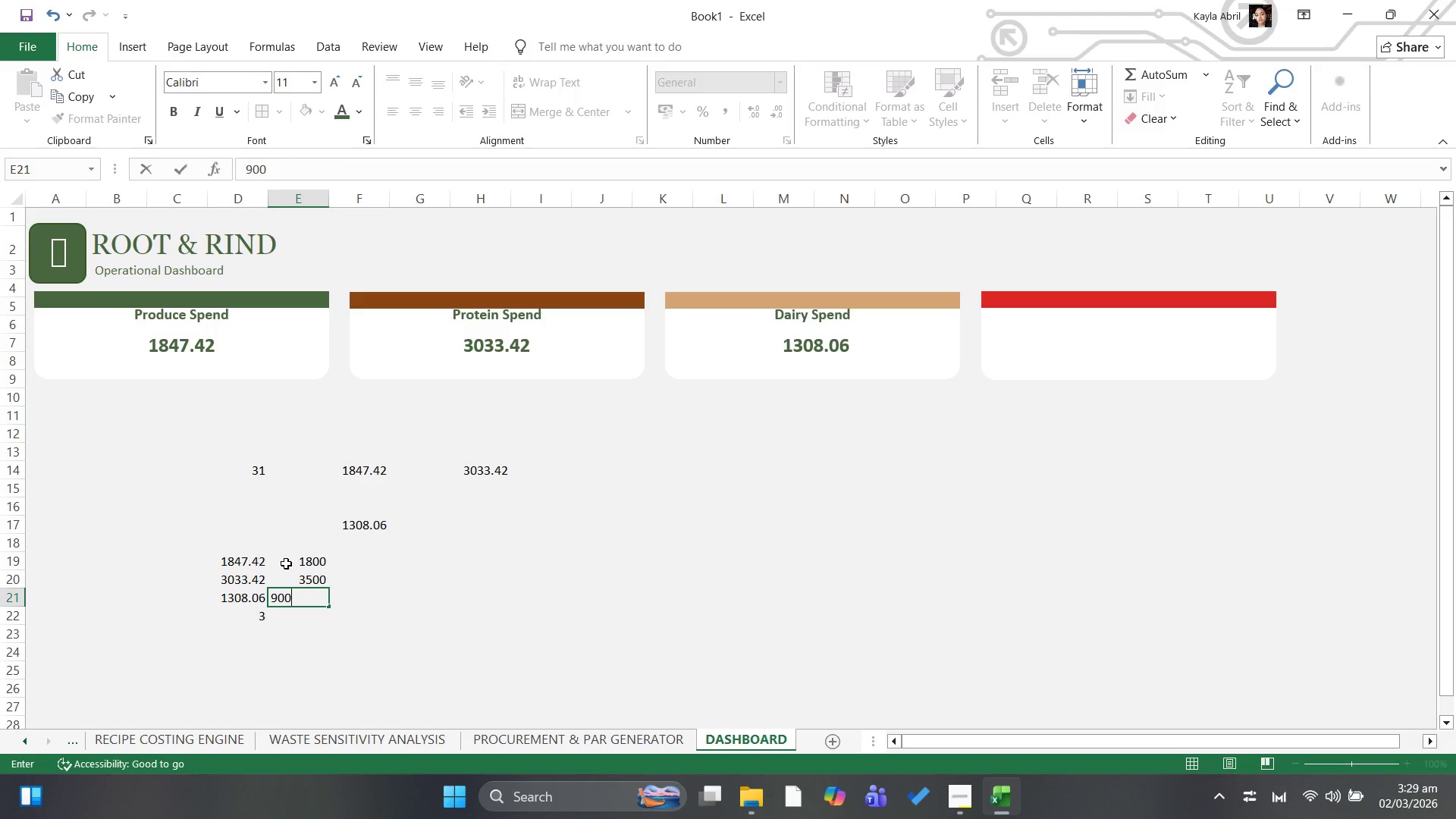 
key(ArrowDown)
 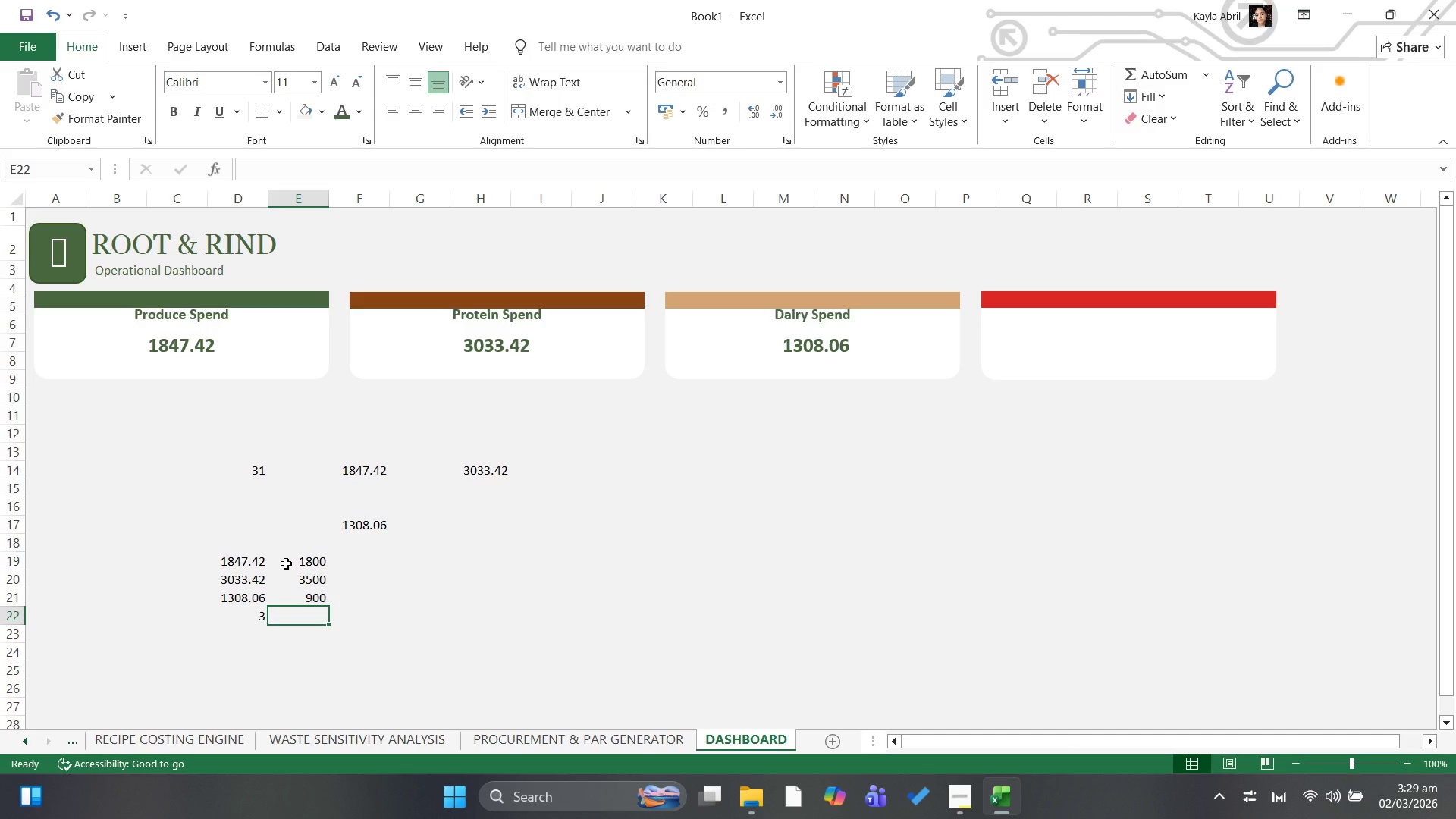 
key(2)
 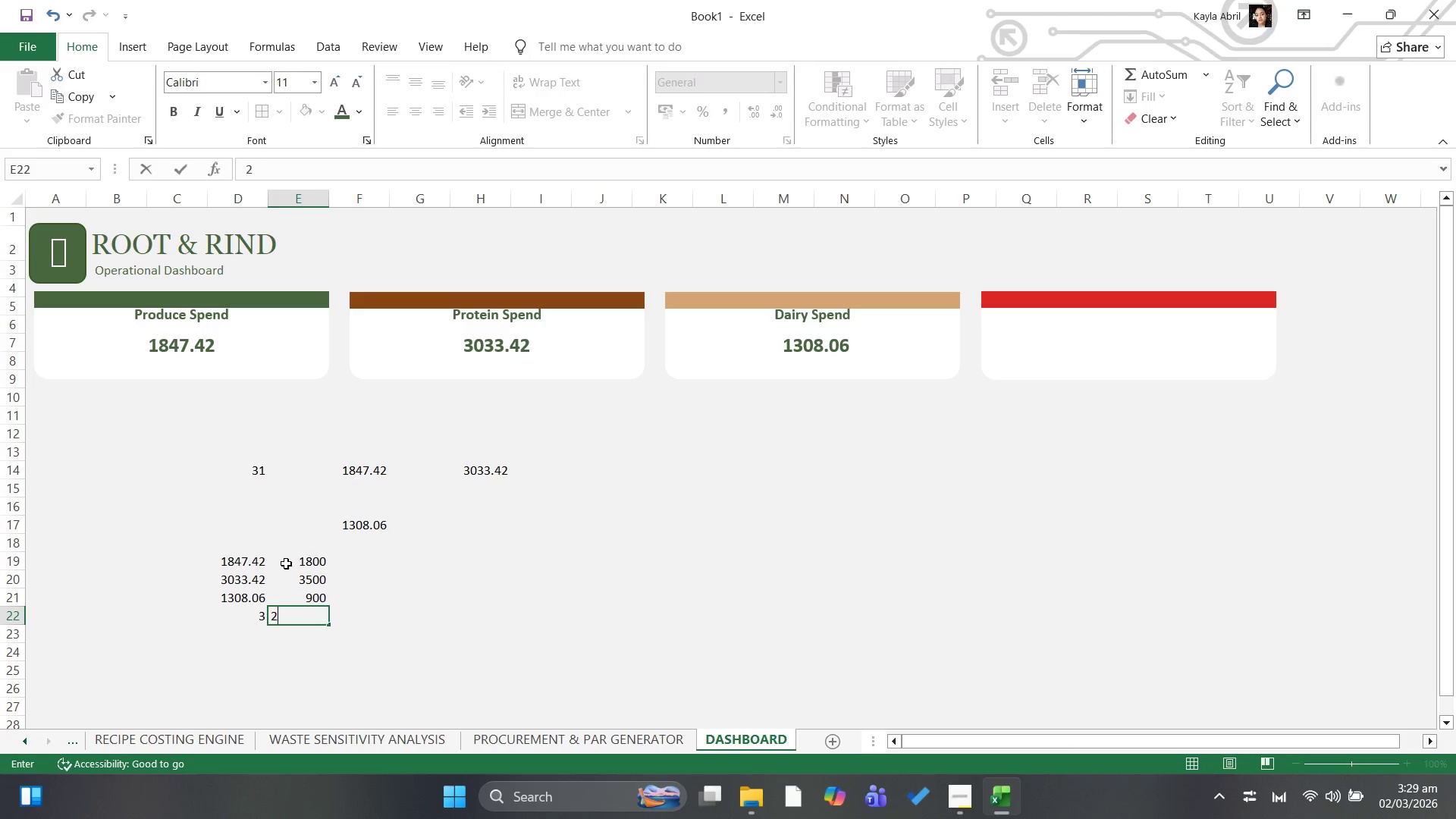 
key(ArrowRight)
 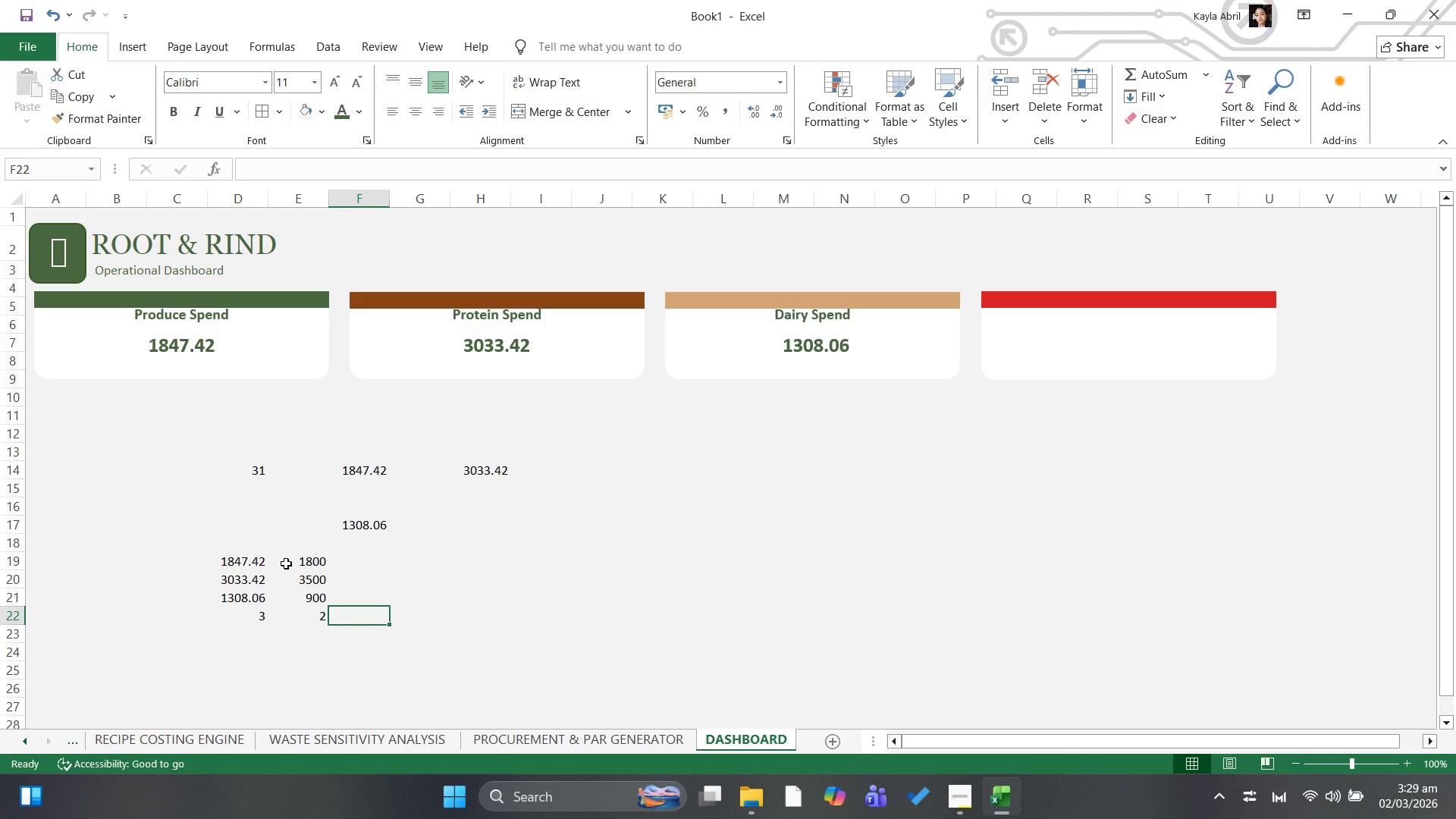 
key(ArrowUp)
 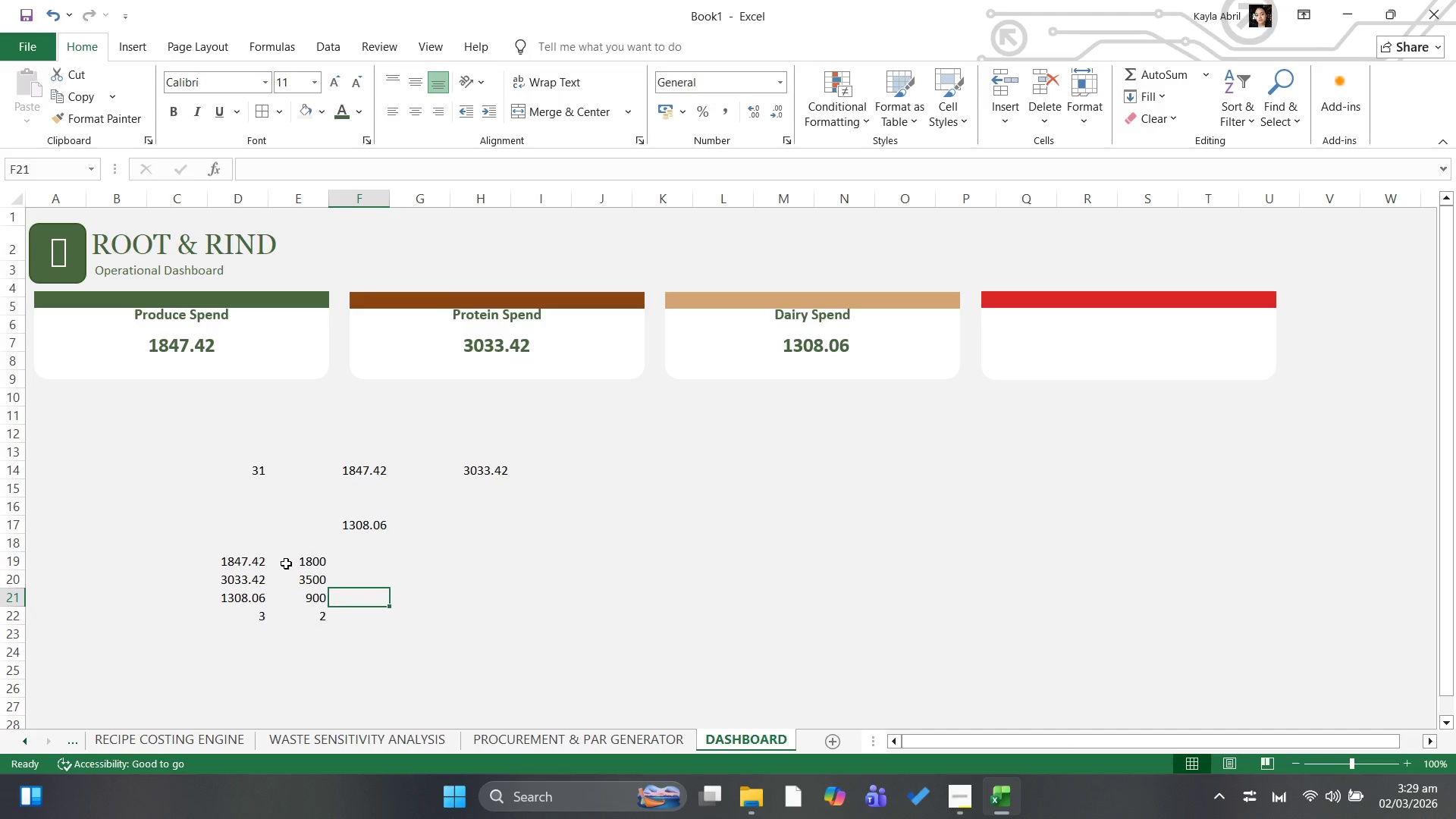 
key(ArrowUp)
 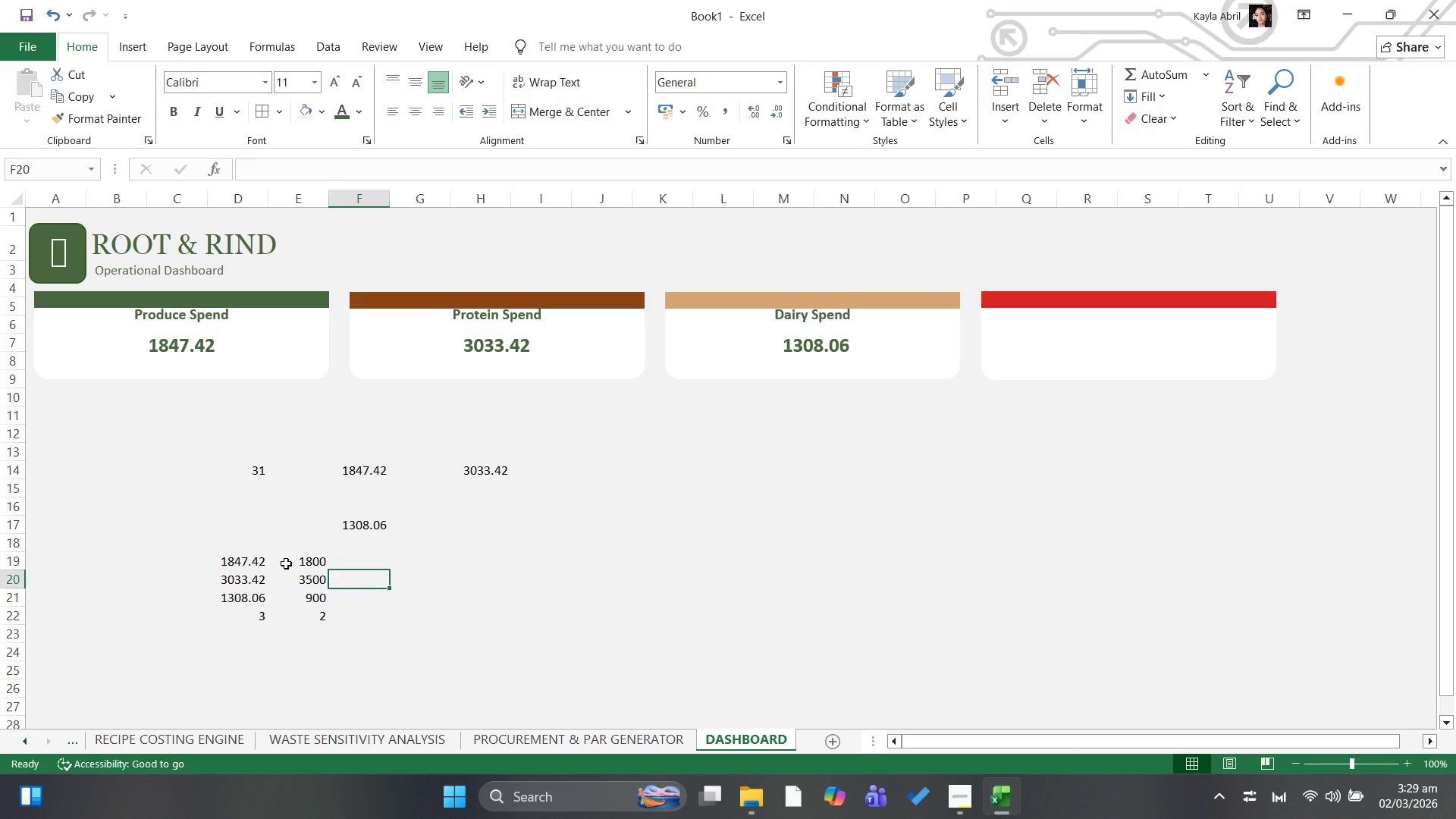 
key(ArrowUp)
 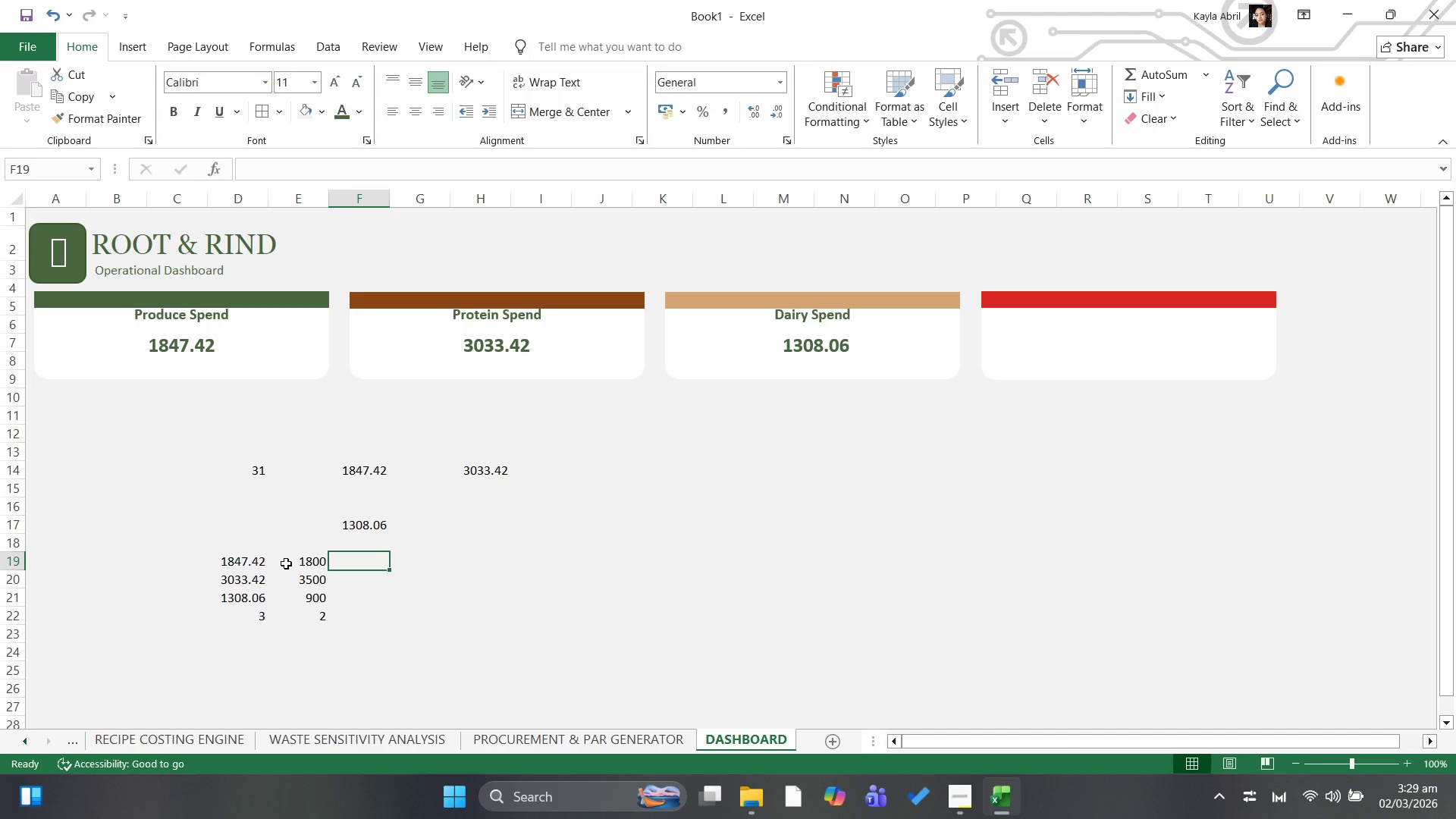 
key(Equal)
 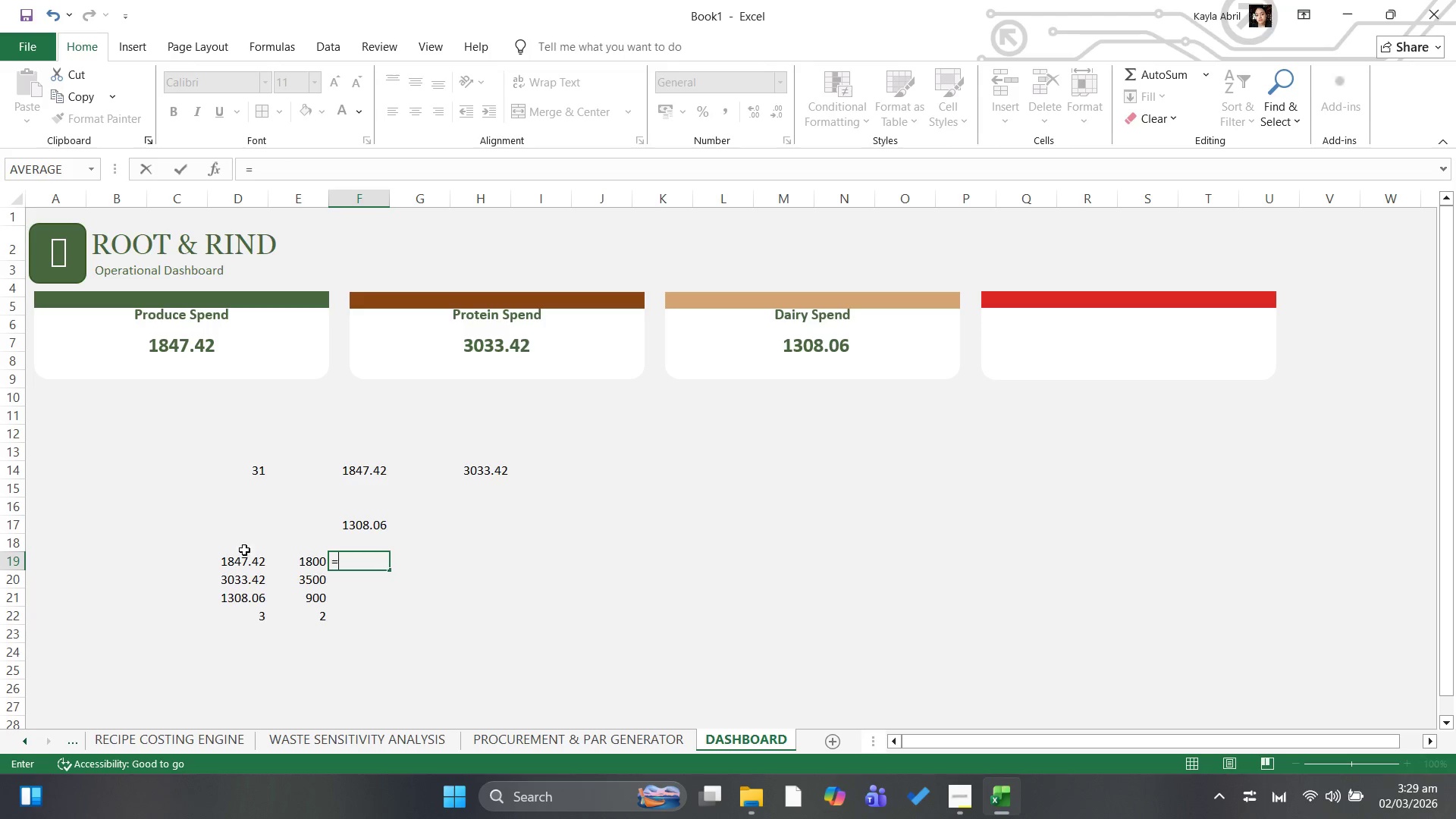 
left_click([236, 569])
 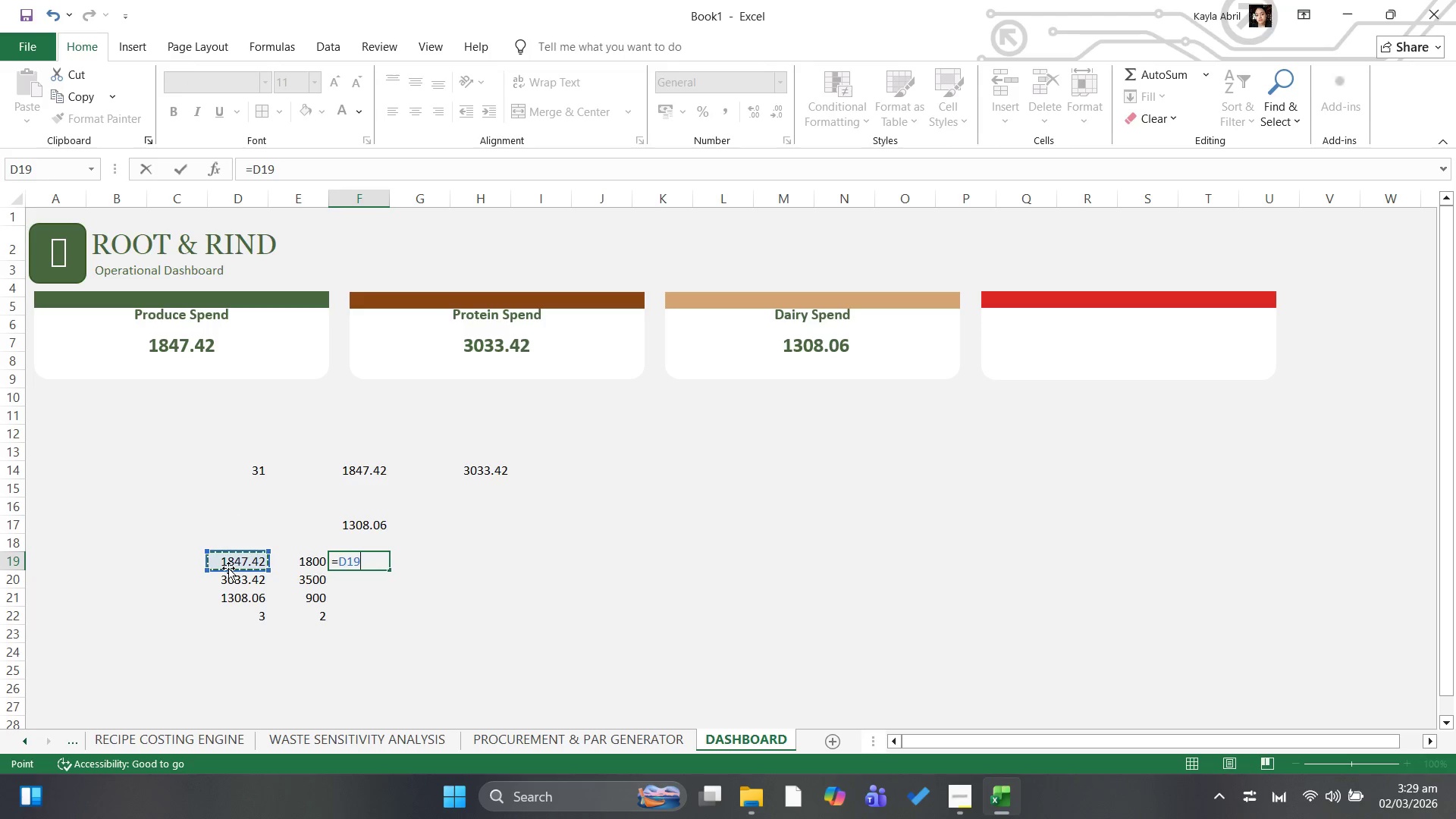 
key(Minus)
 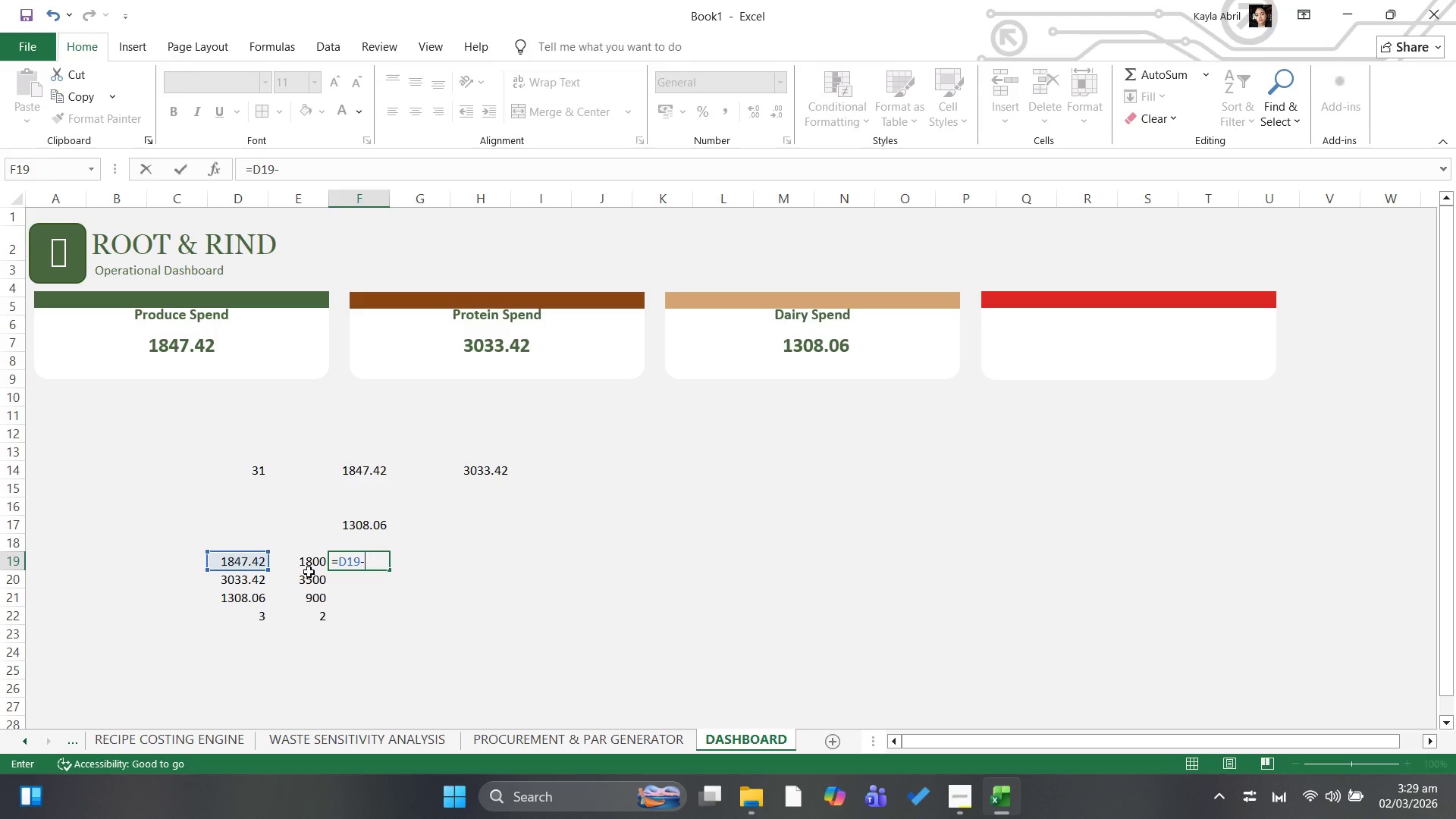 
left_click([307, 563])
 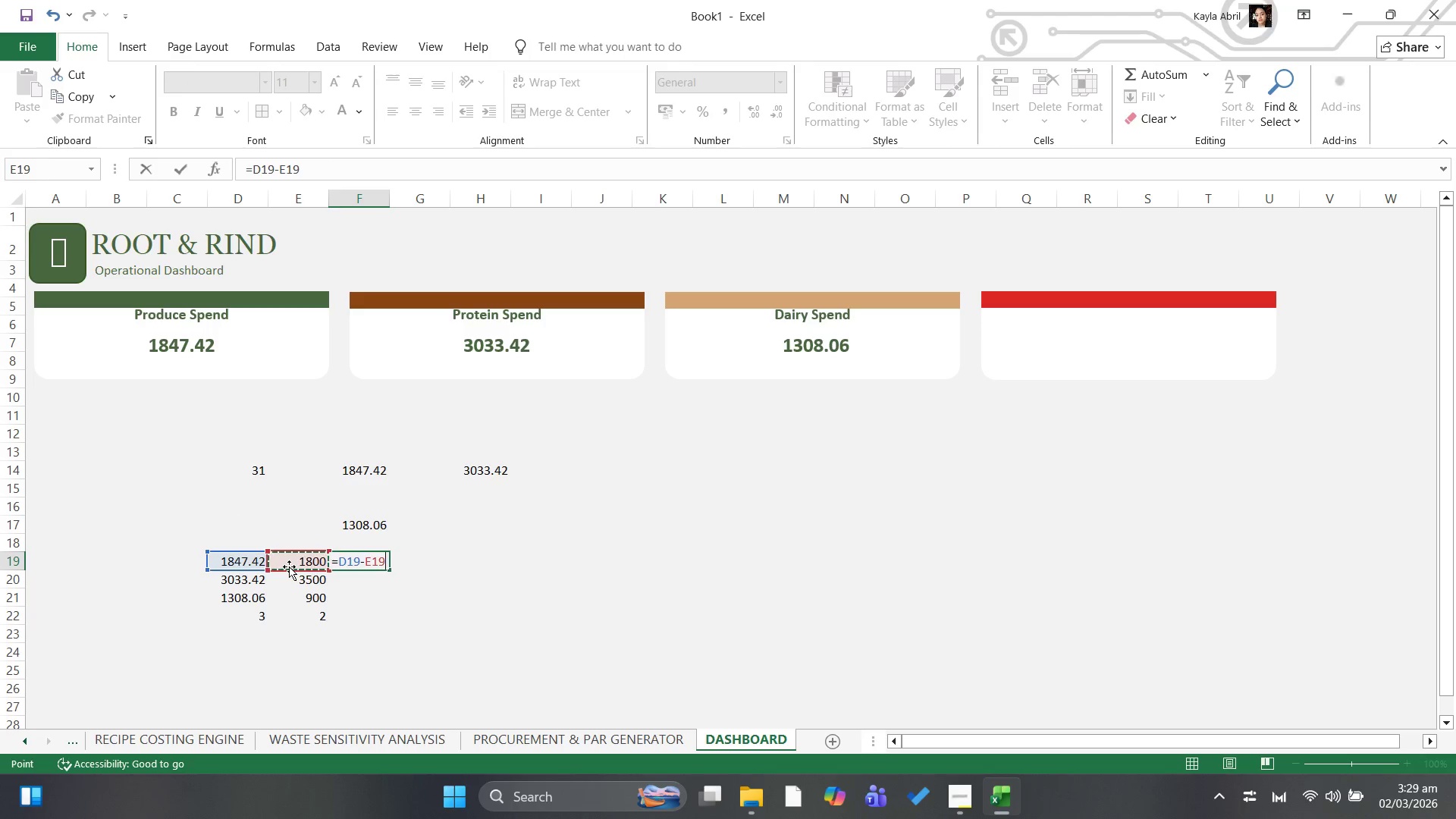 
key(Enter)
 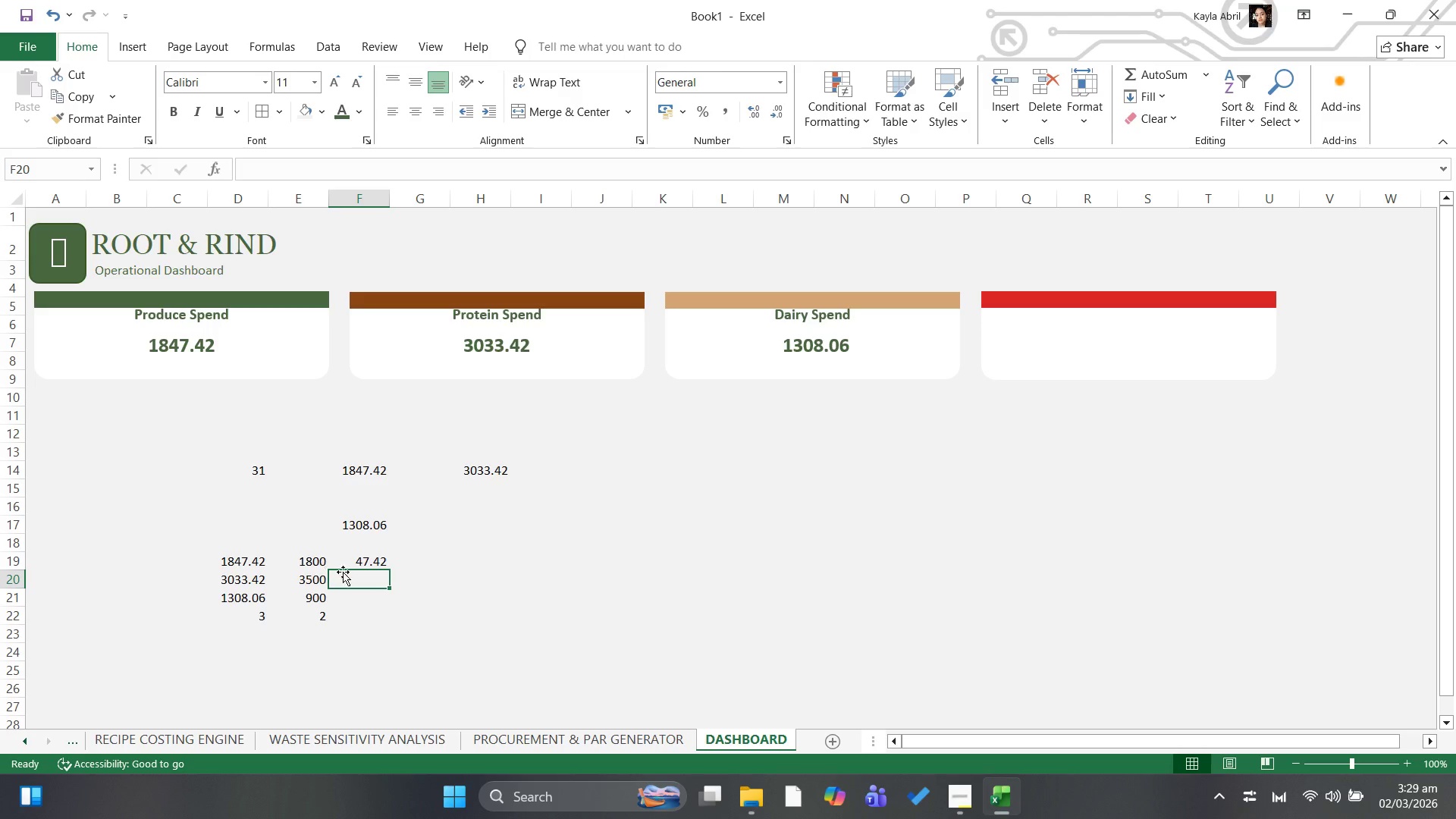 
left_click([377, 564])
 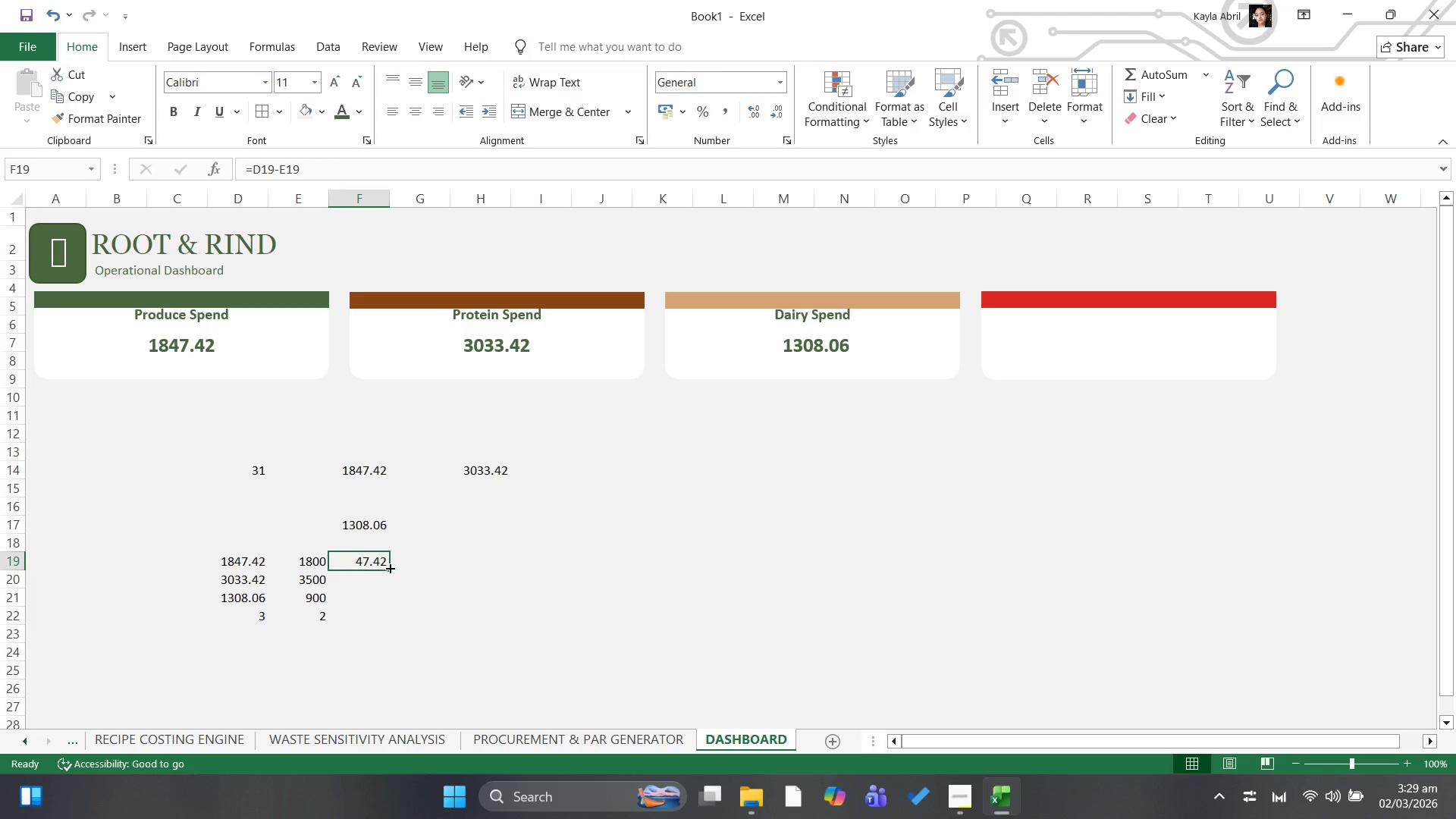 
left_click_drag(start_coordinate=[391, 567], to_coordinate=[374, 619])
 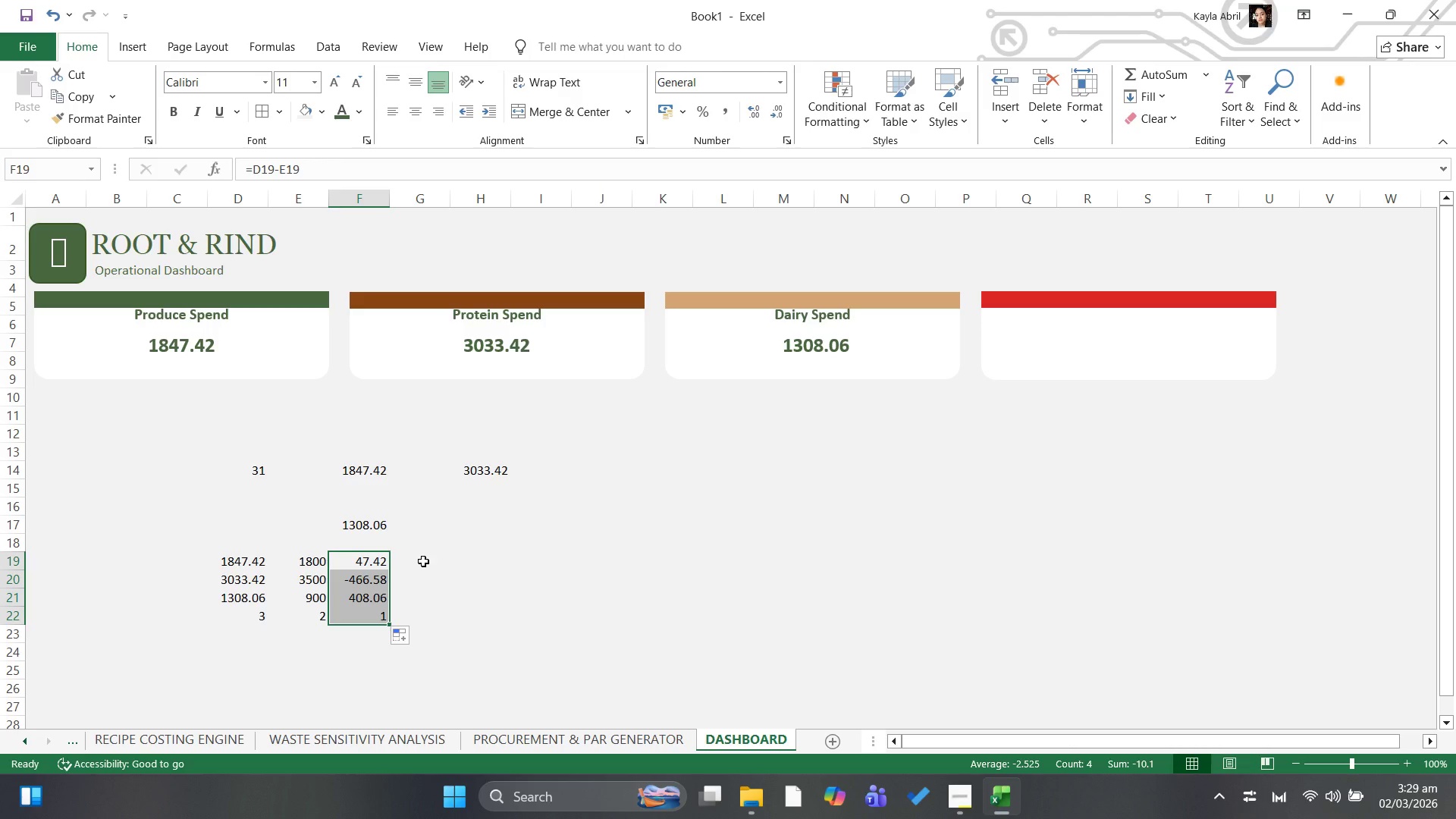 
left_click([421, 557])
 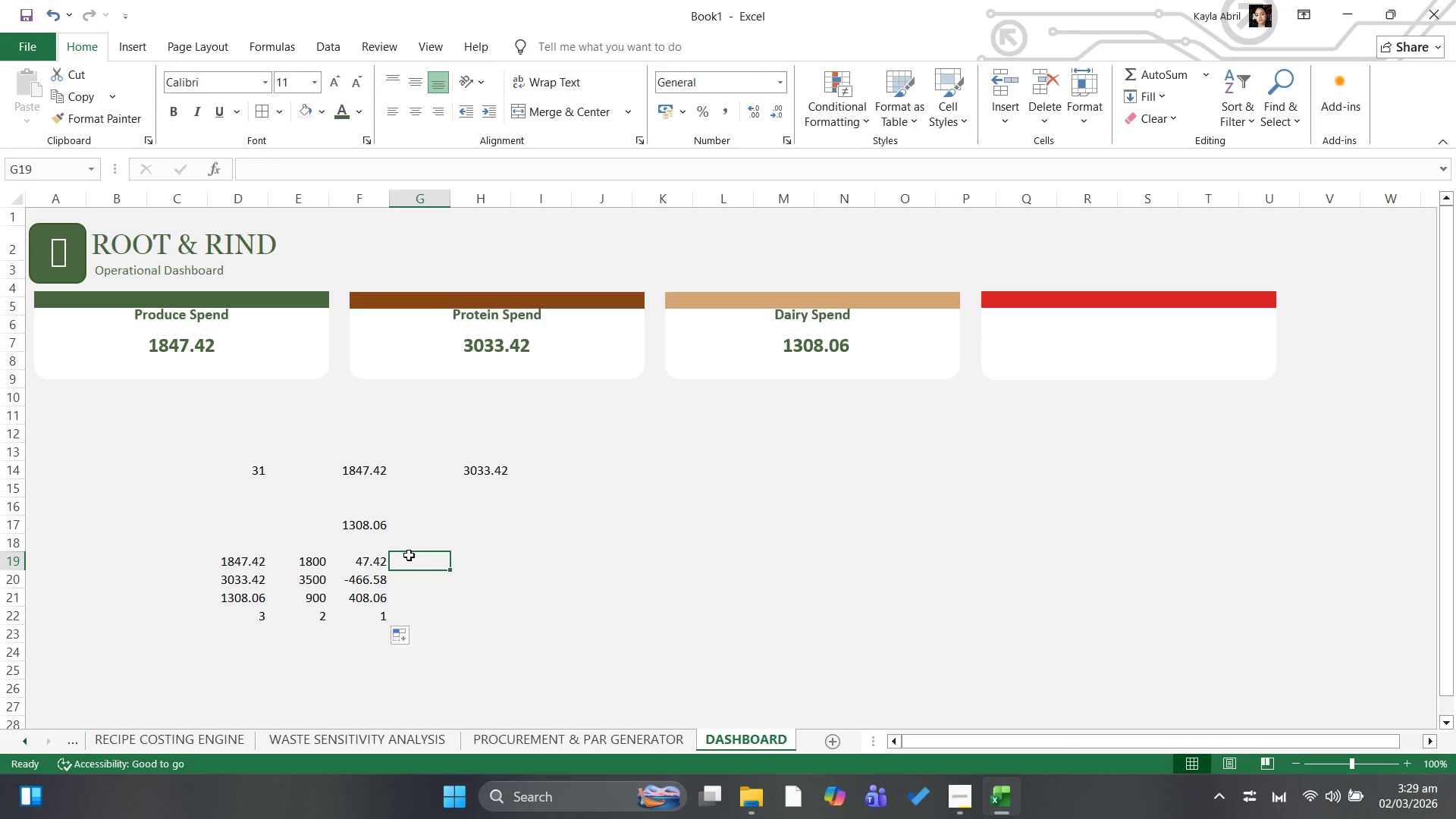 
key(Equal)
 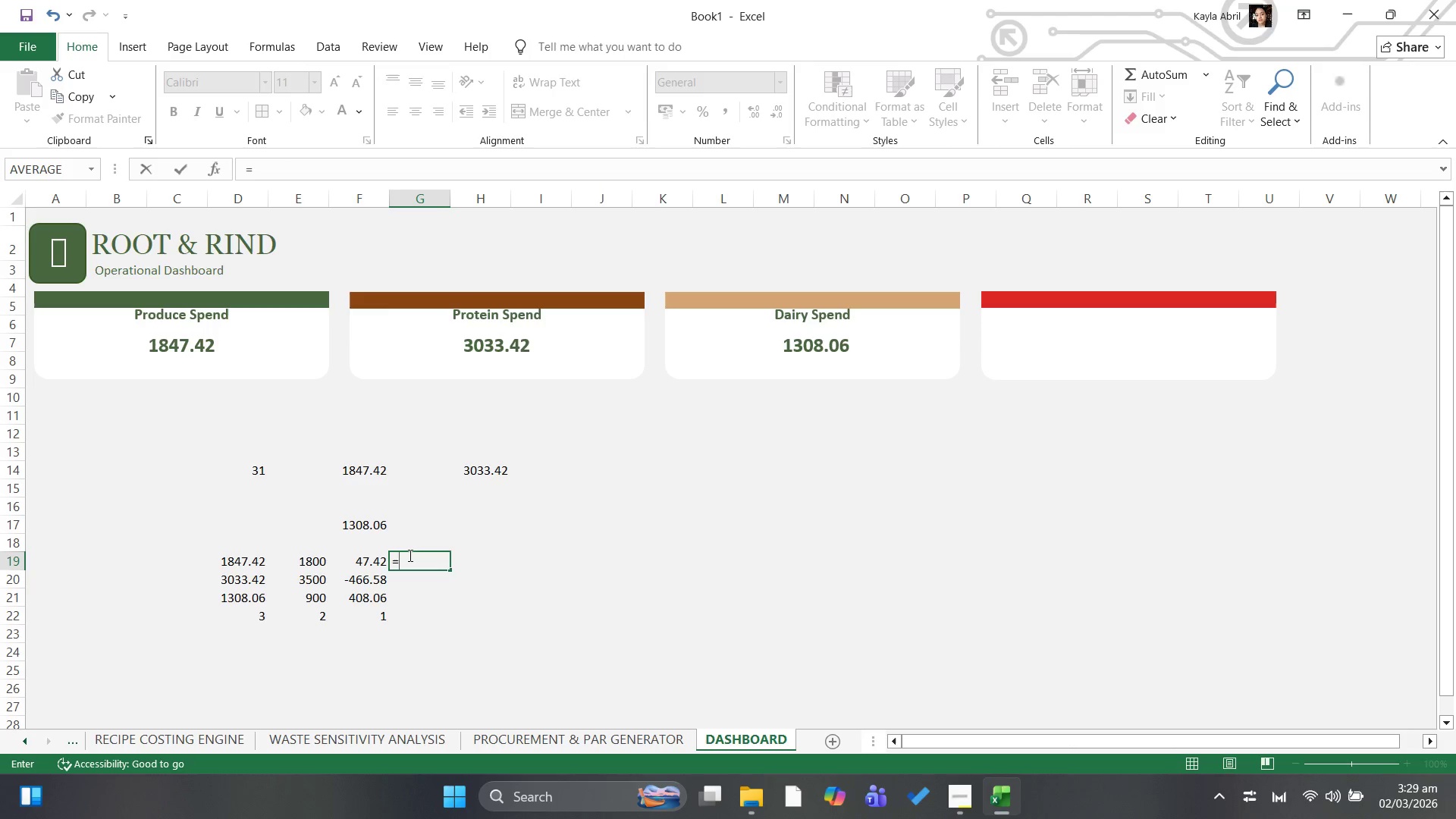 
wait(10.22)
 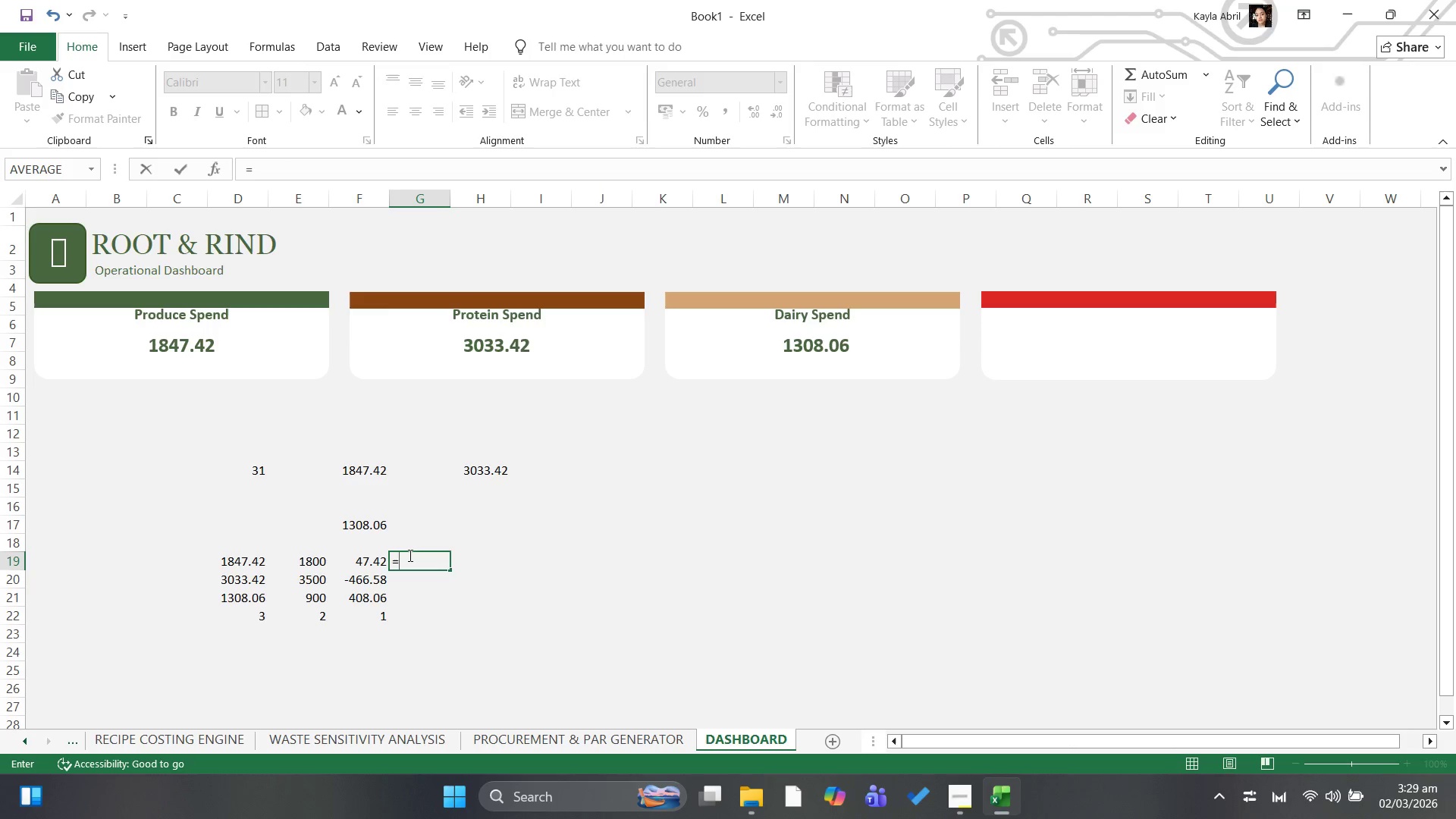 
left_click([366, 563])
 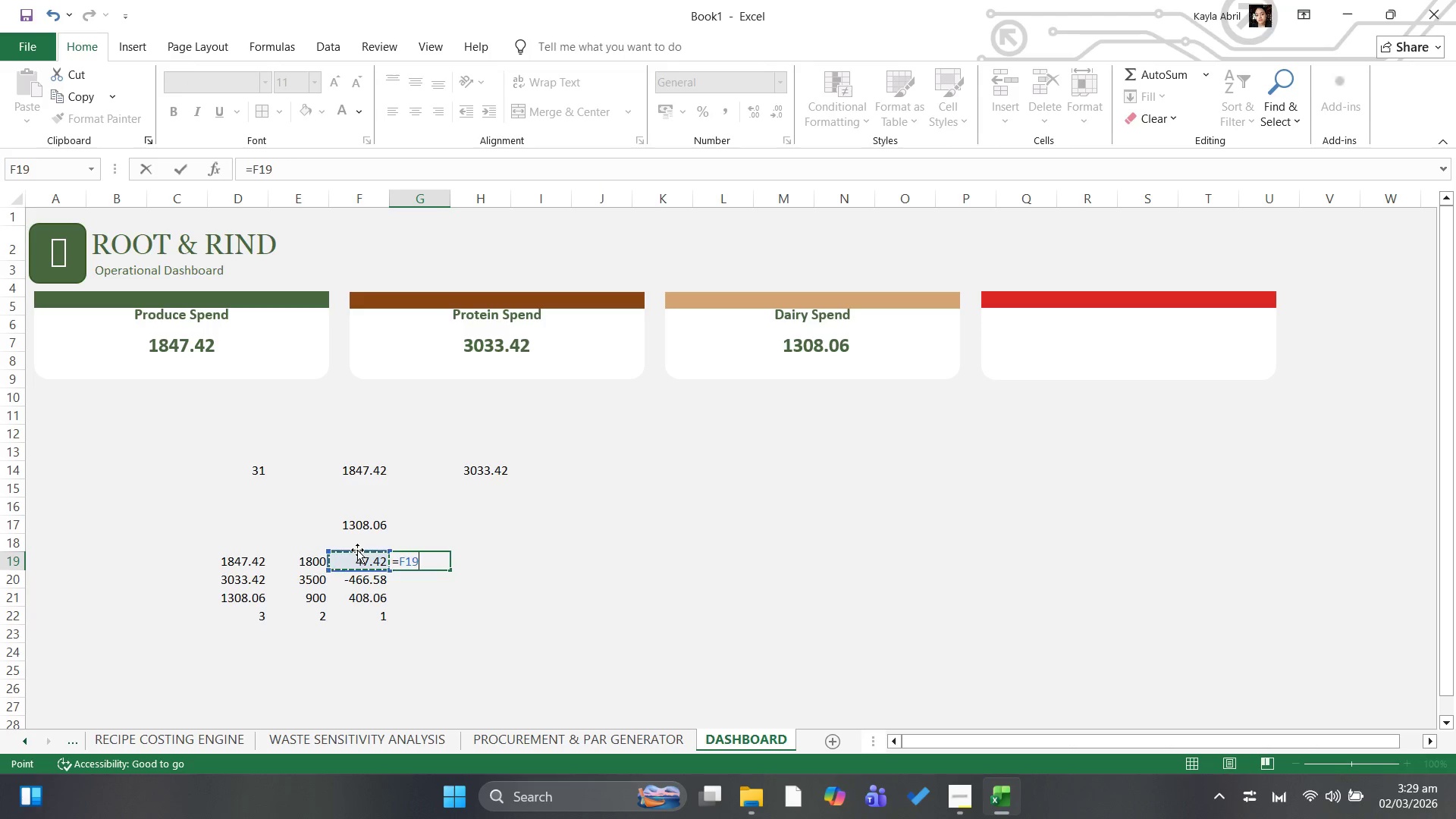 
key(Slash)
 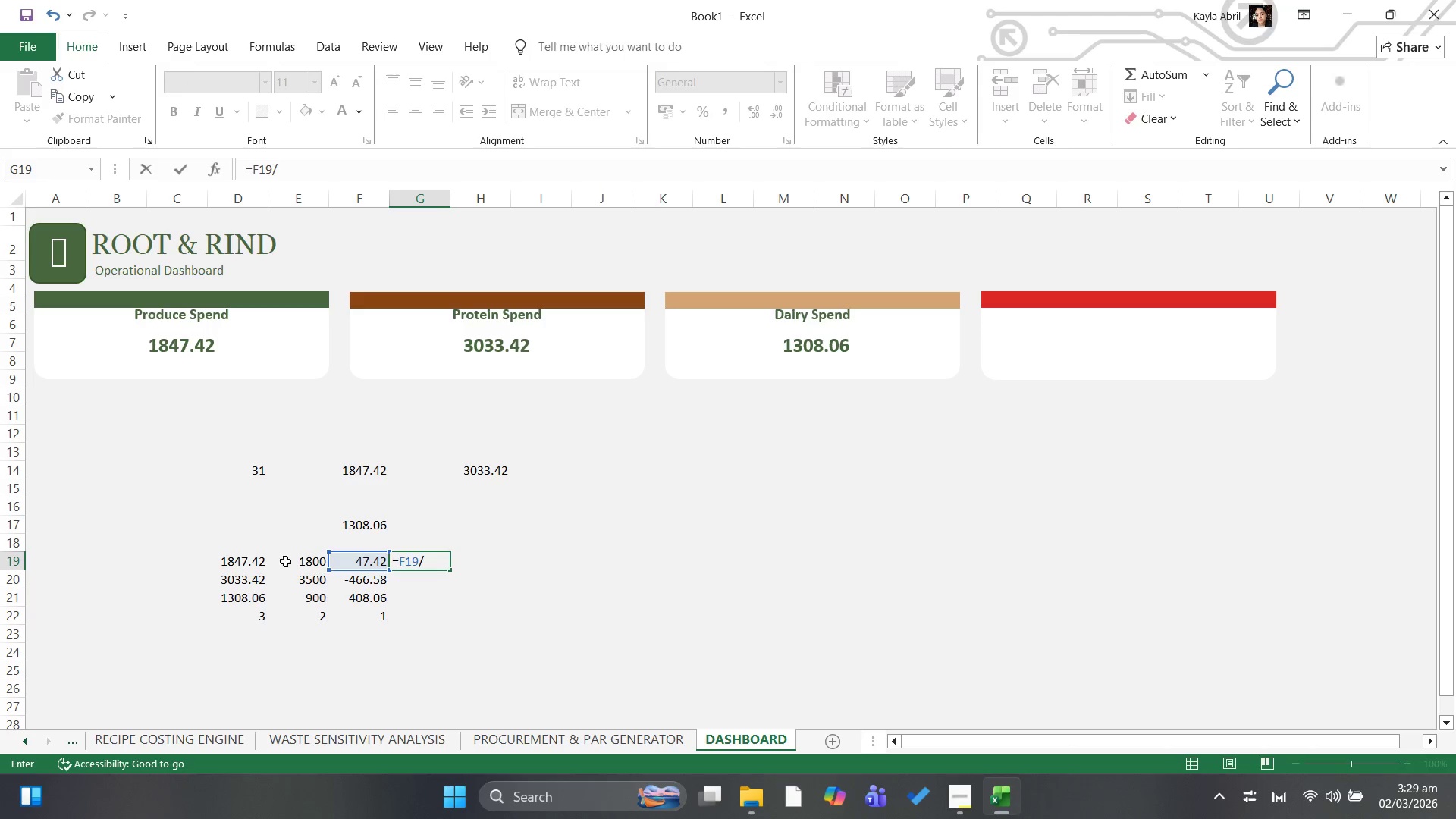 
left_click([299, 557])
 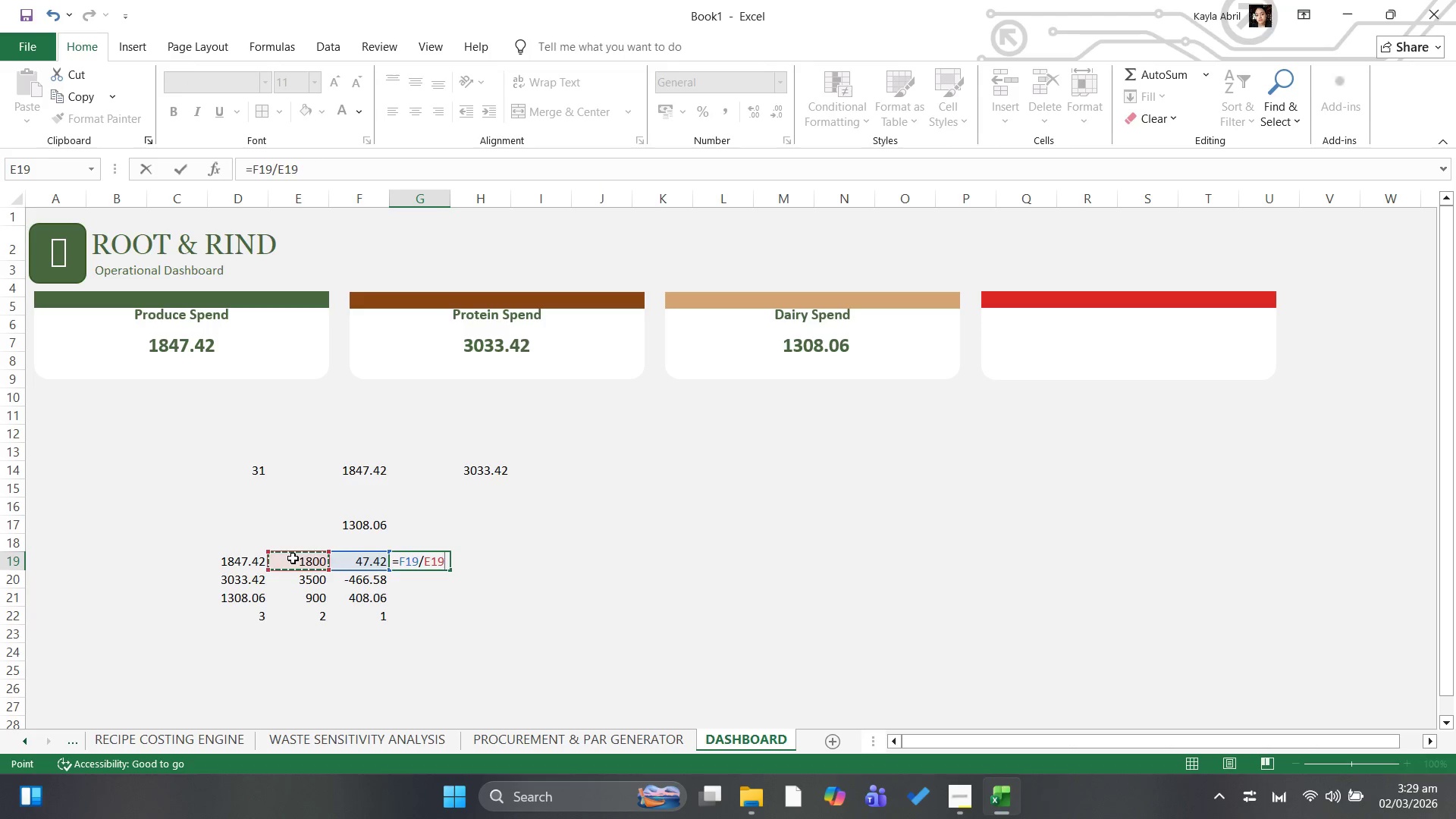 
key(Enter)
 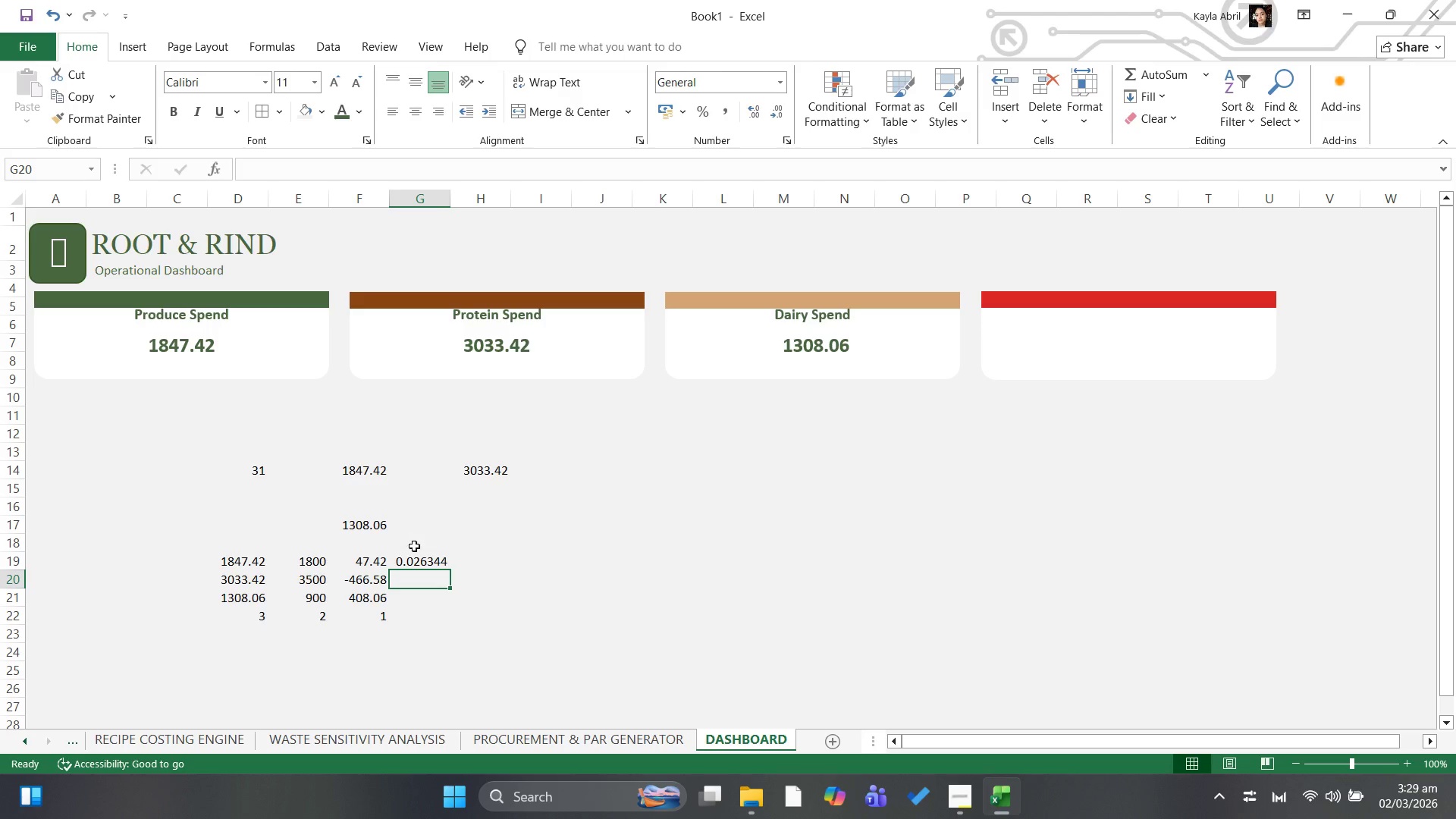 
left_click([428, 559])
 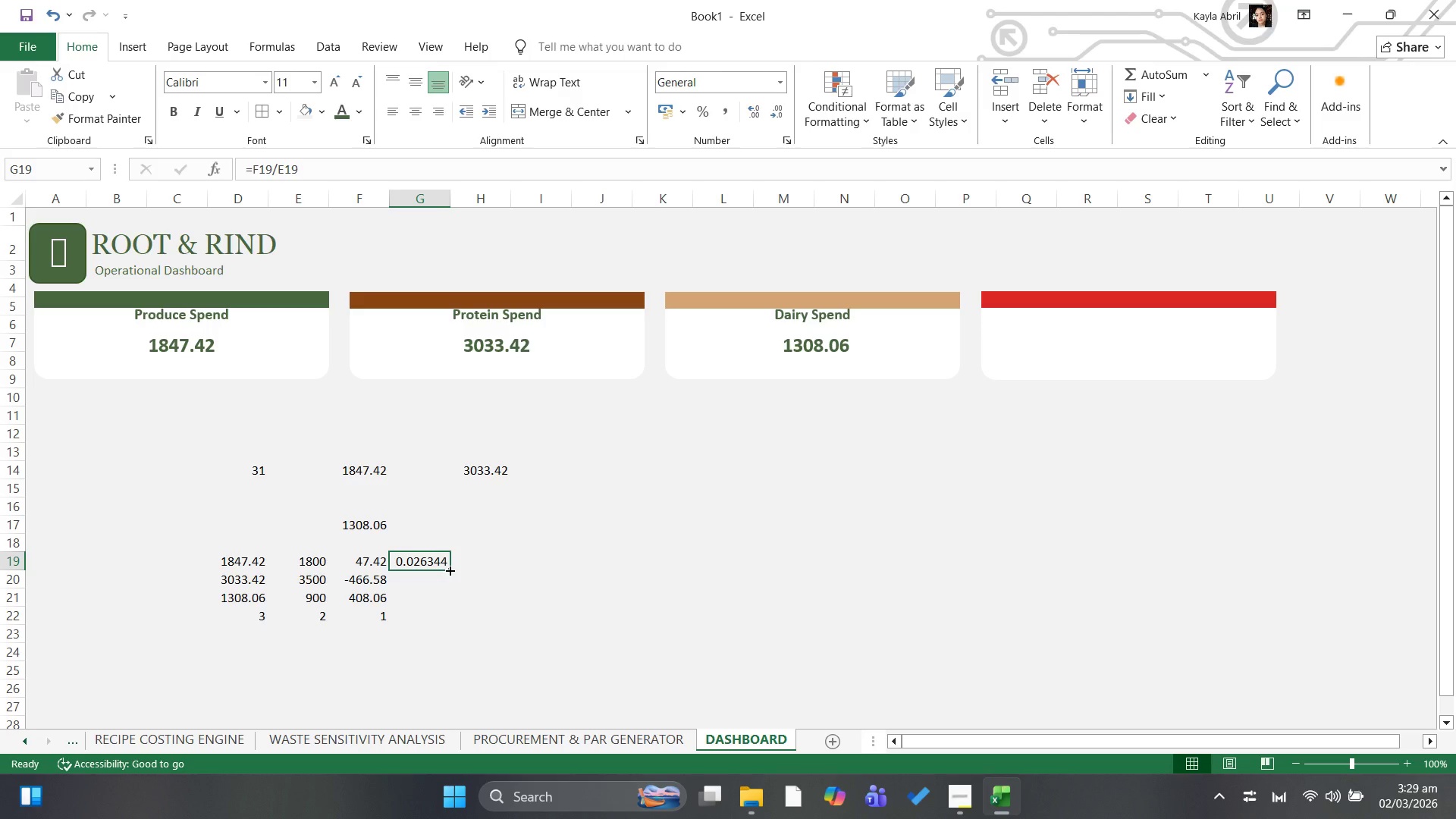 
left_click_drag(start_coordinate=[449, 570], to_coordinate=[452, 619])
 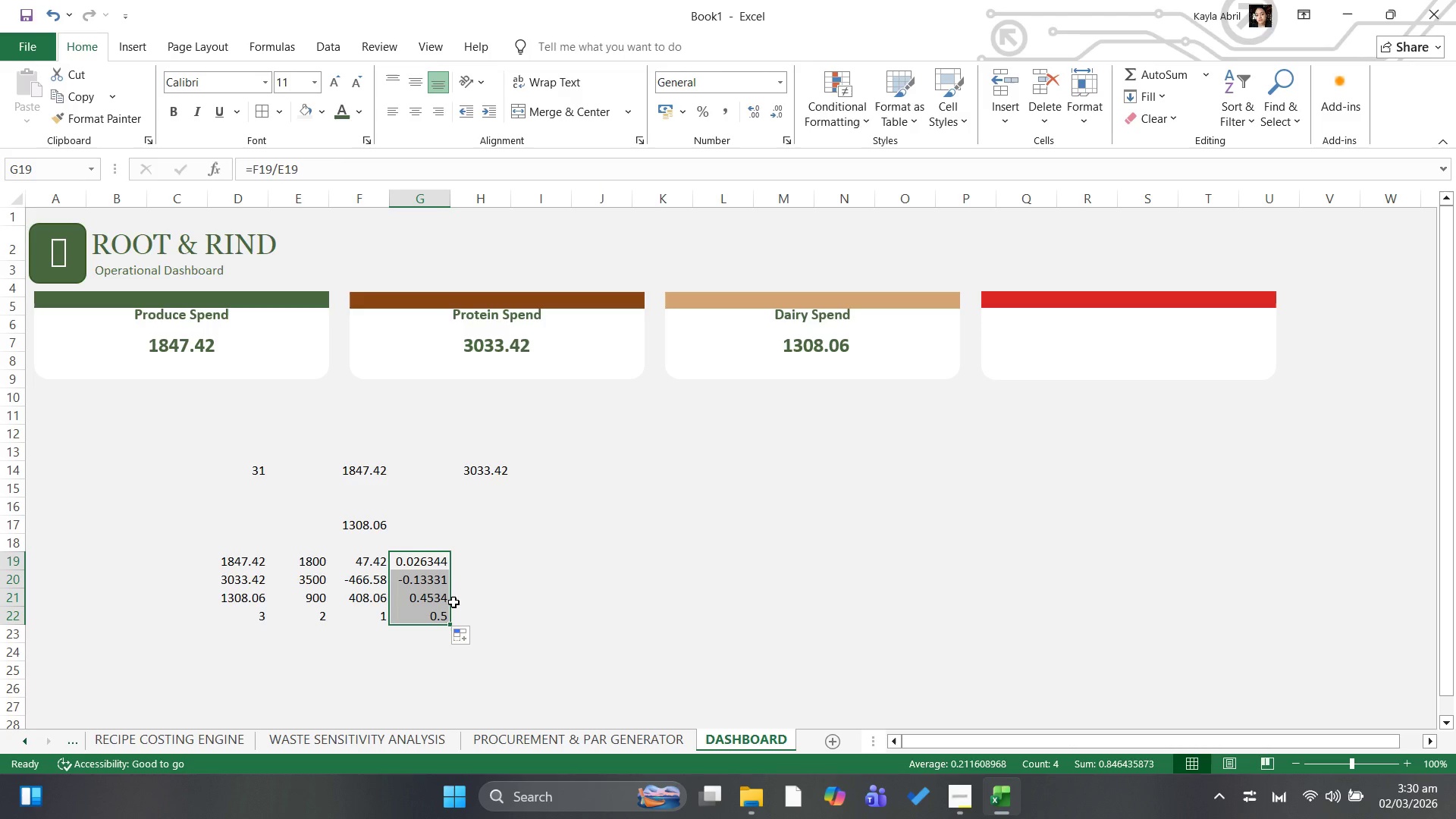 
wait(24.61)
 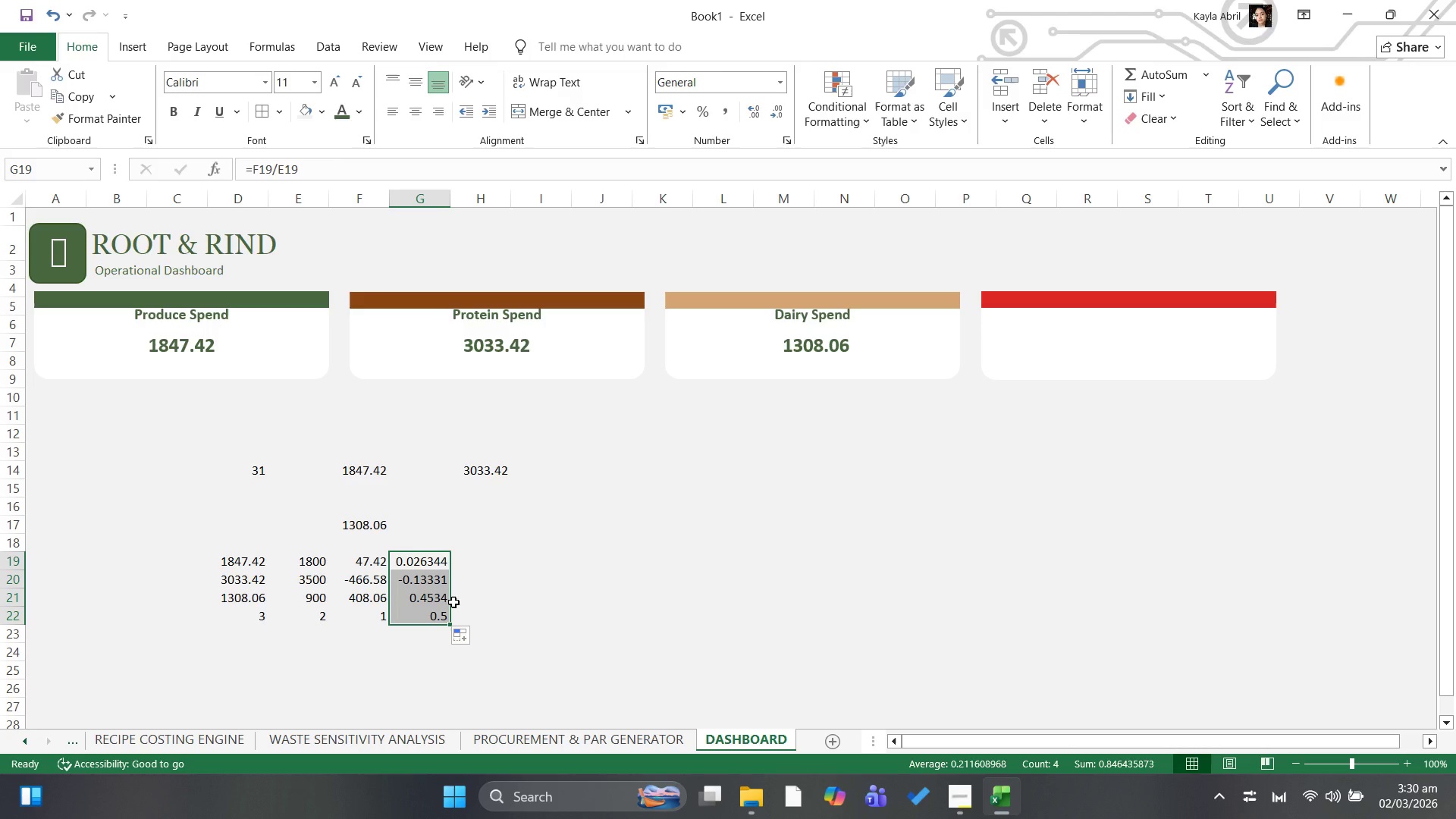 
key(Delete)
 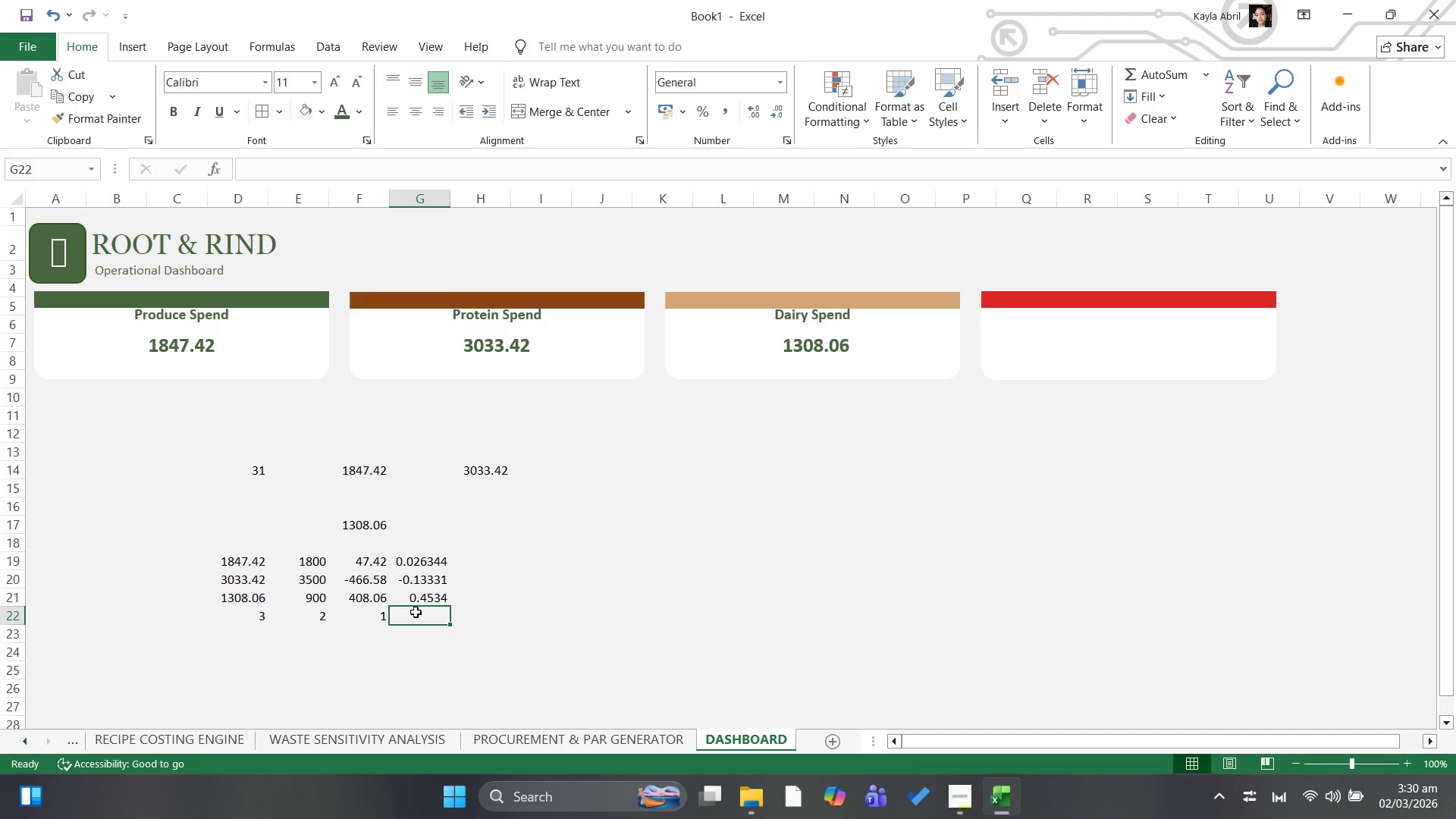 
key(1)
 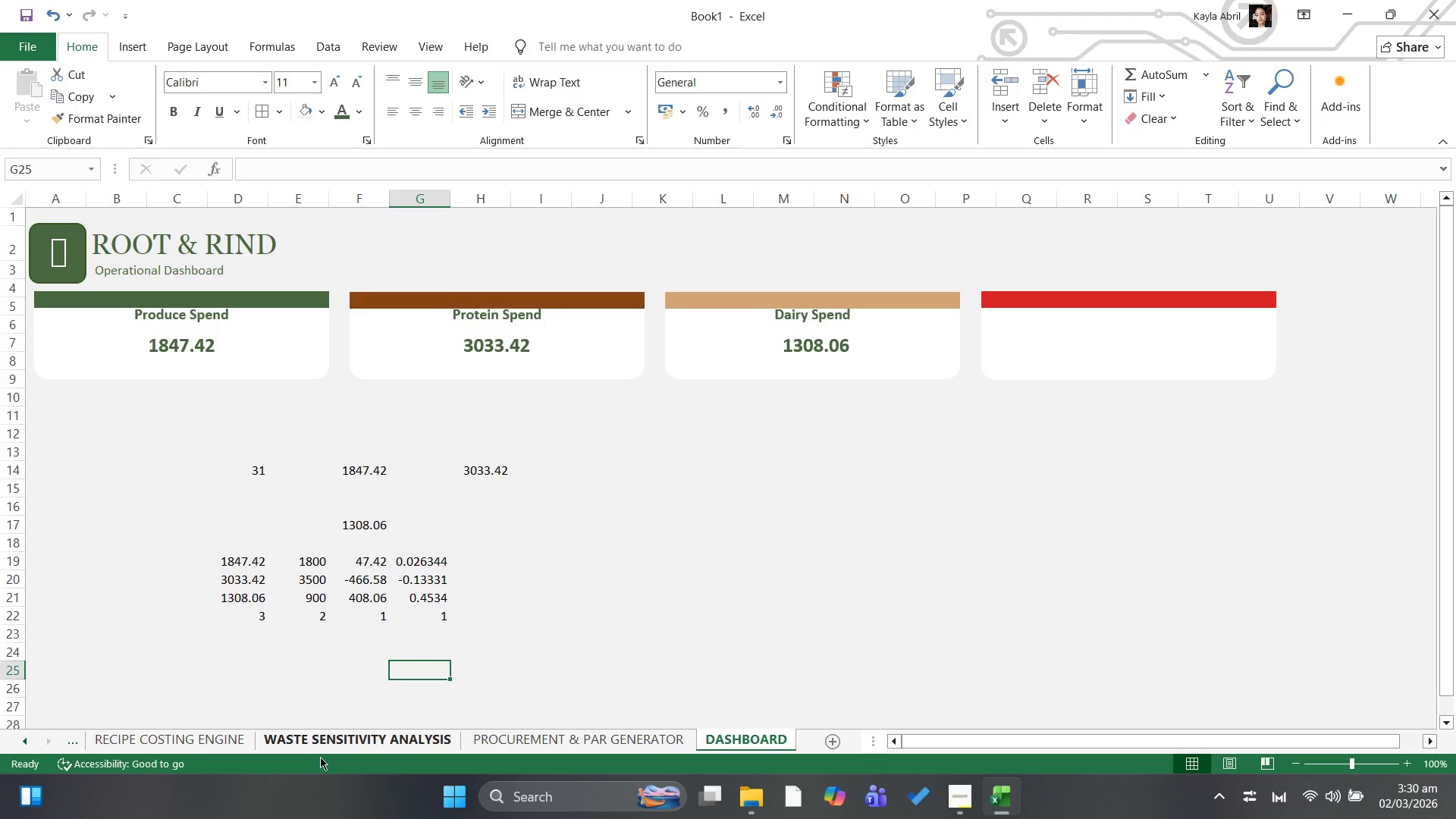 
wait(10.66)
 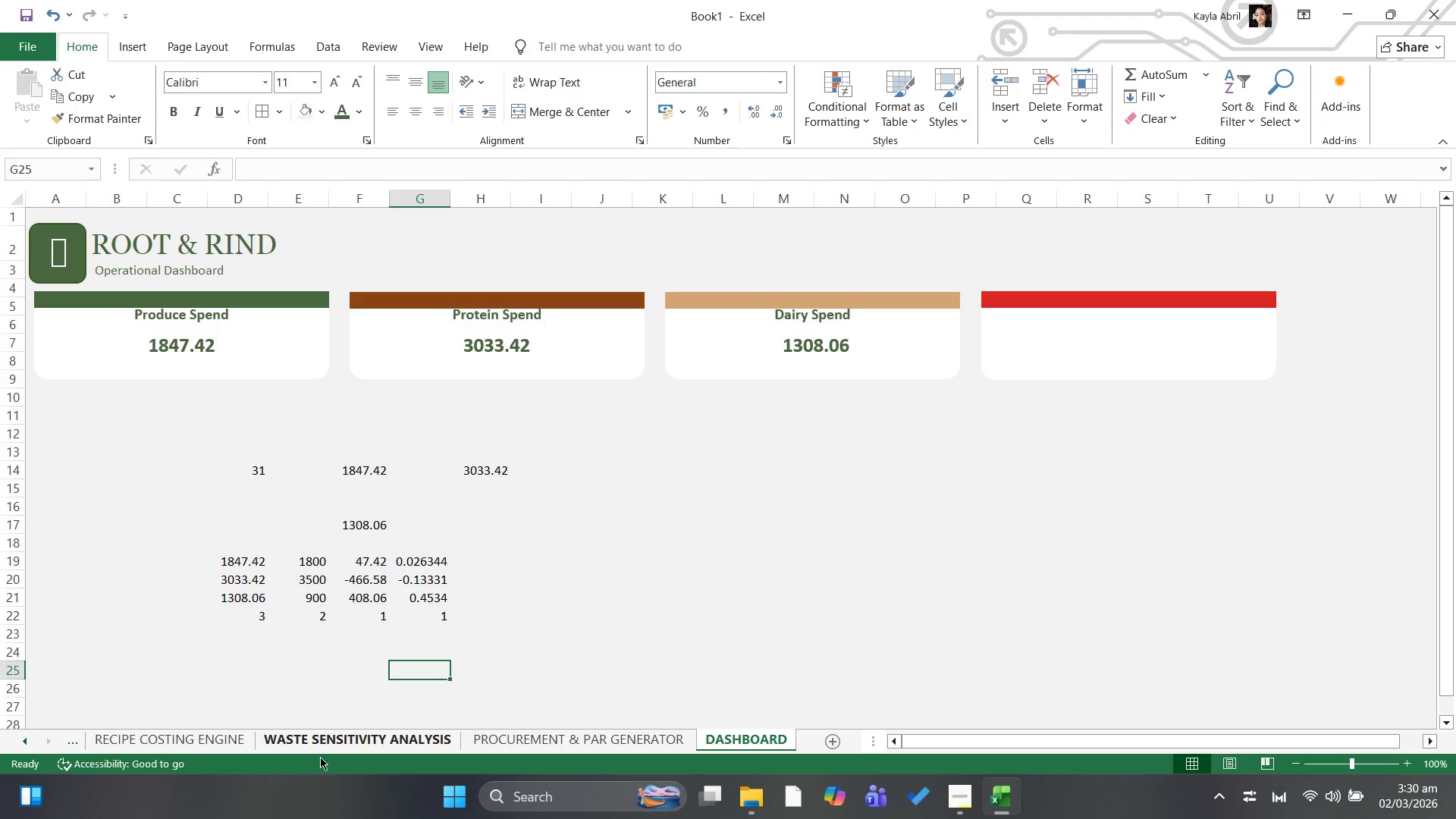 
left_click_drag(start_coordinate=[441, 557], to_coordinate=[433, 613])
 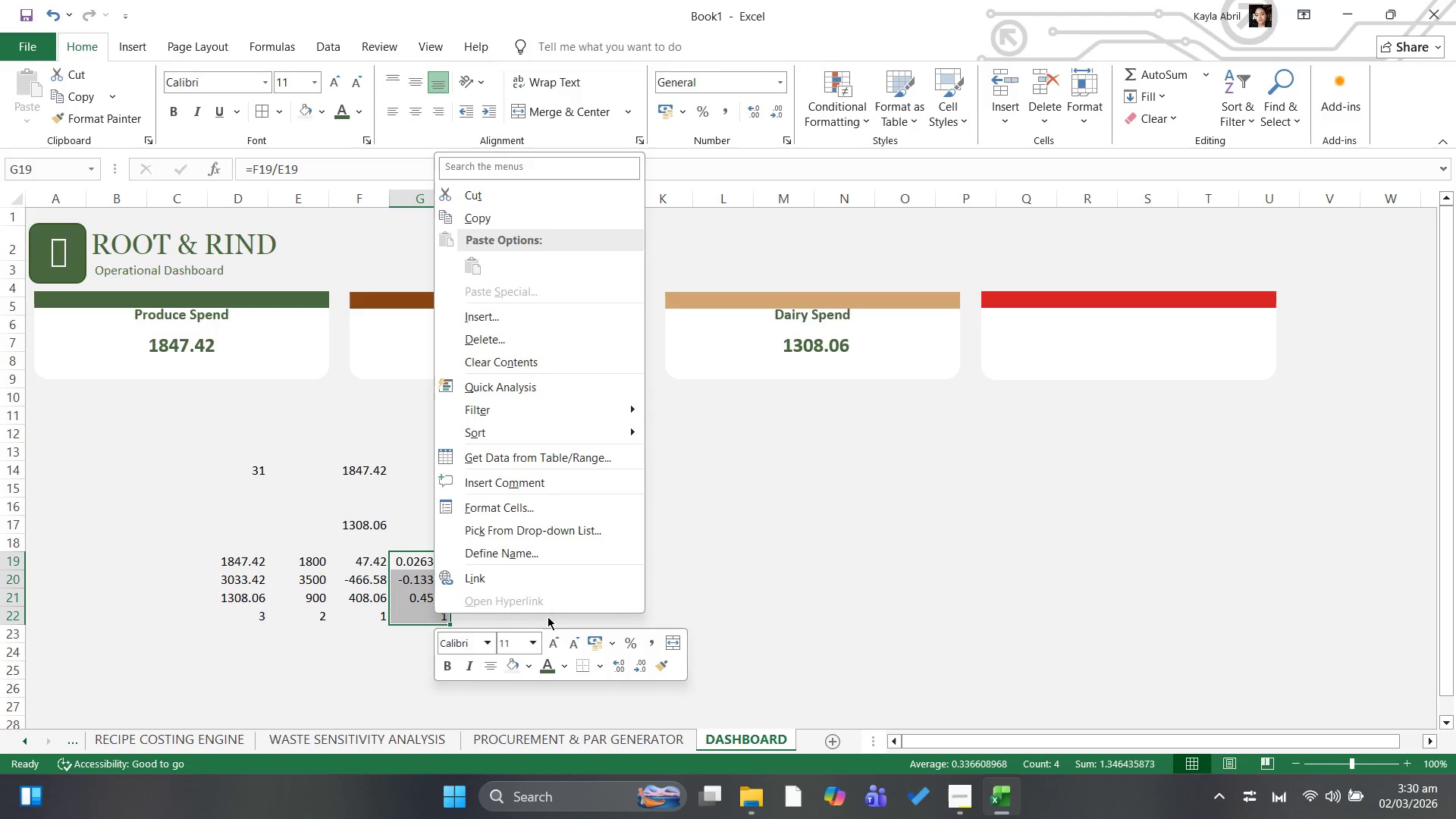 
left_click([557, 512])
 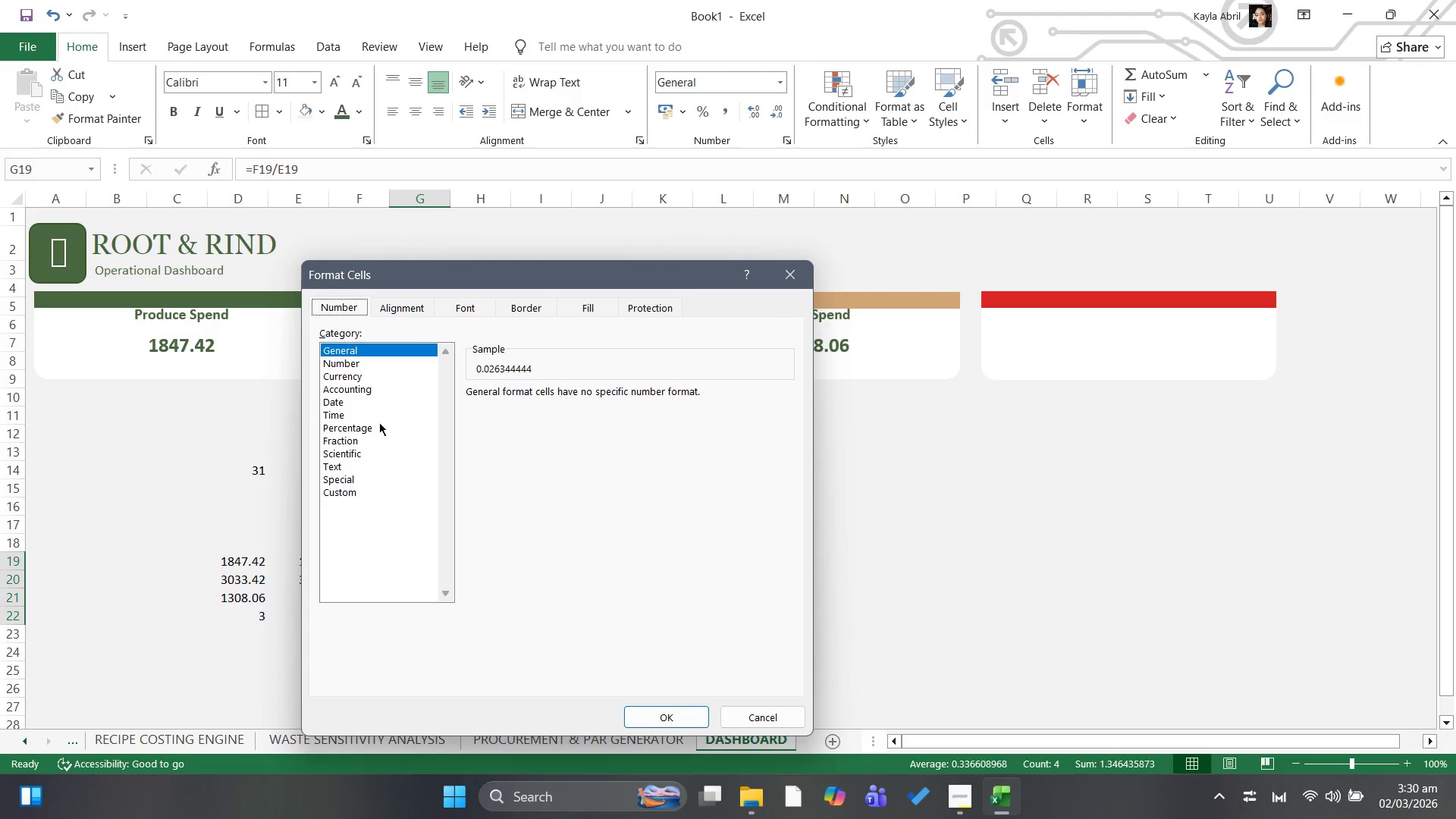 
left_click([369, 423])
 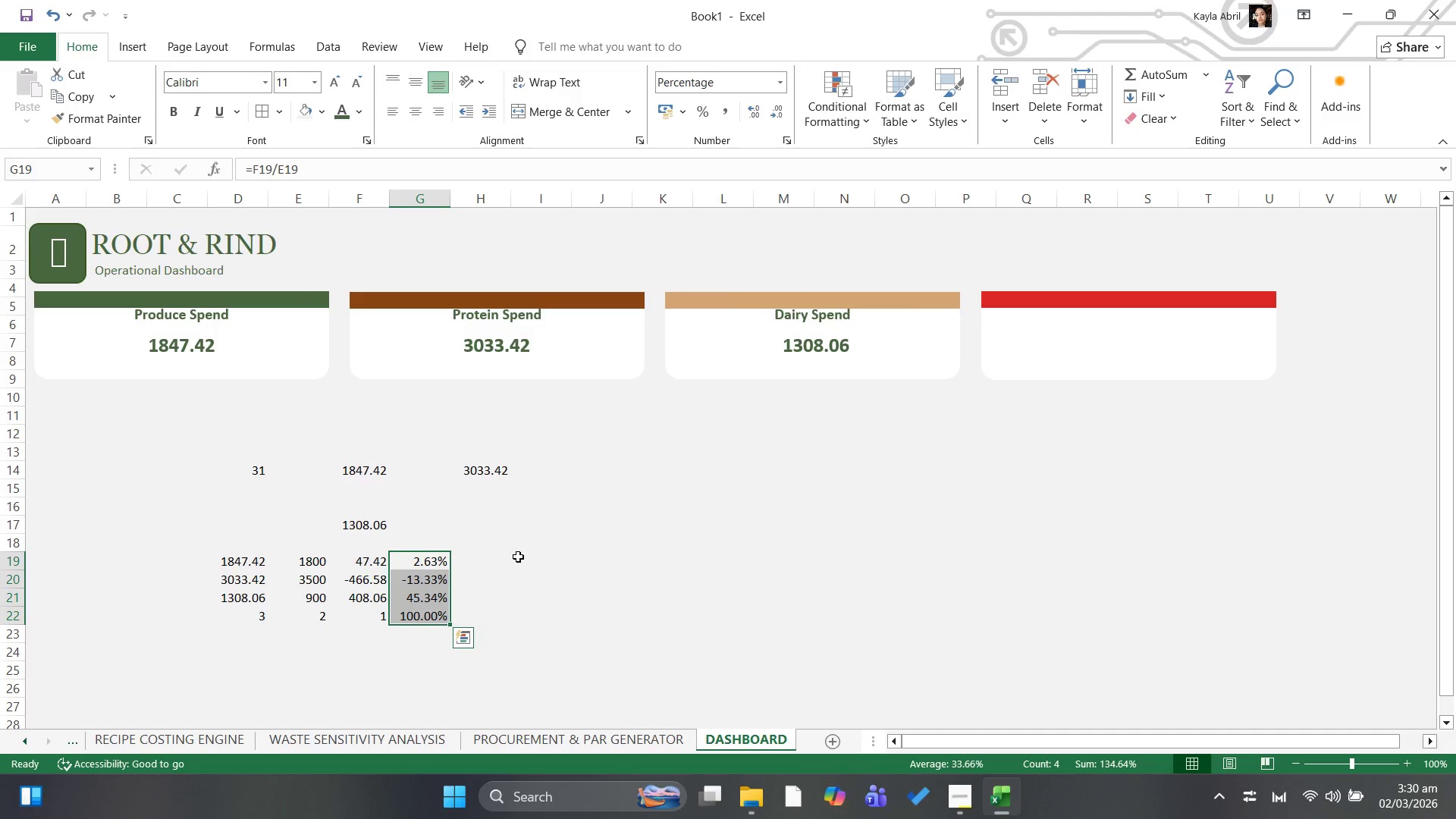 
left_click([486, 575])
 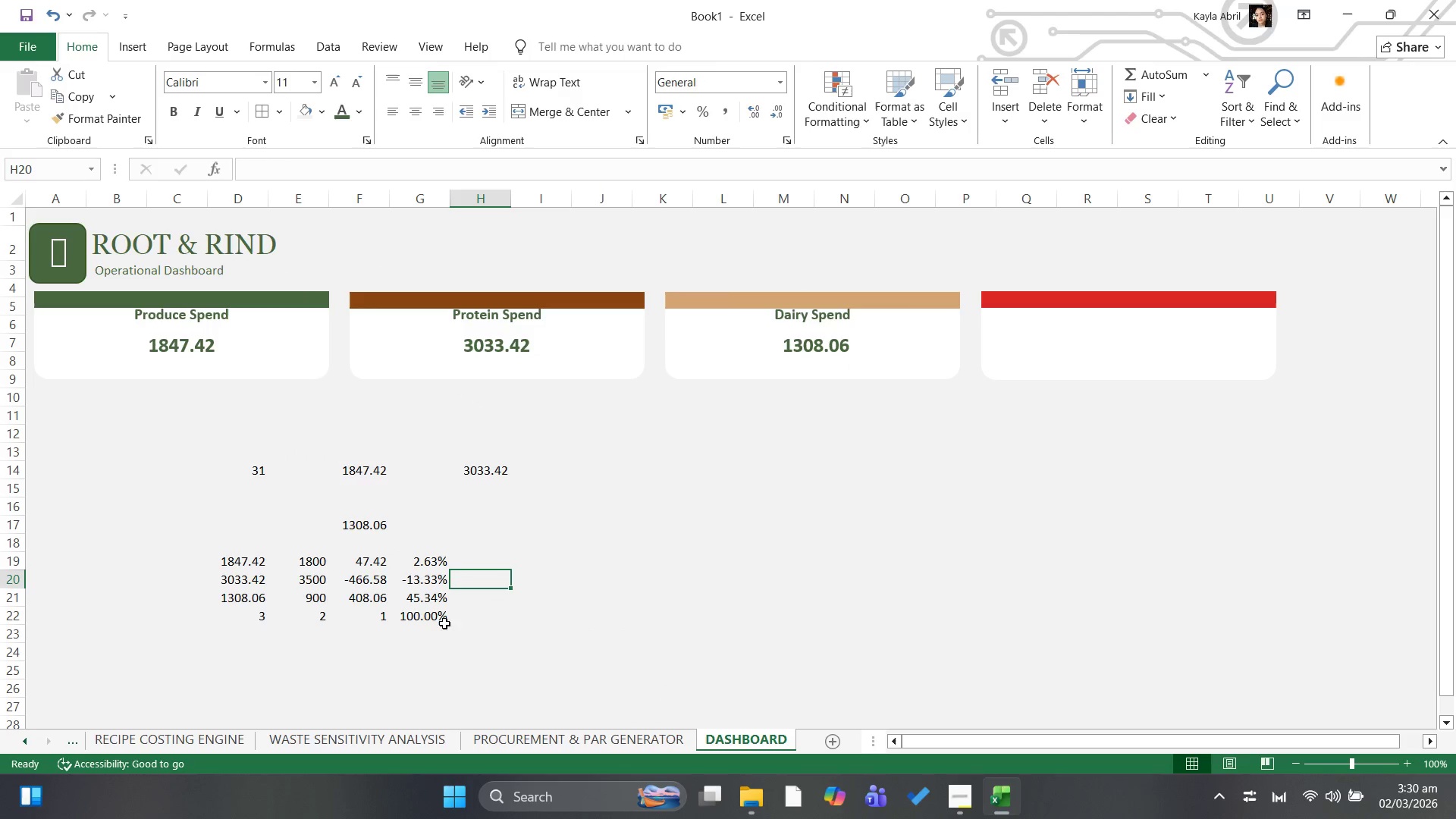 
wait(11.19)
 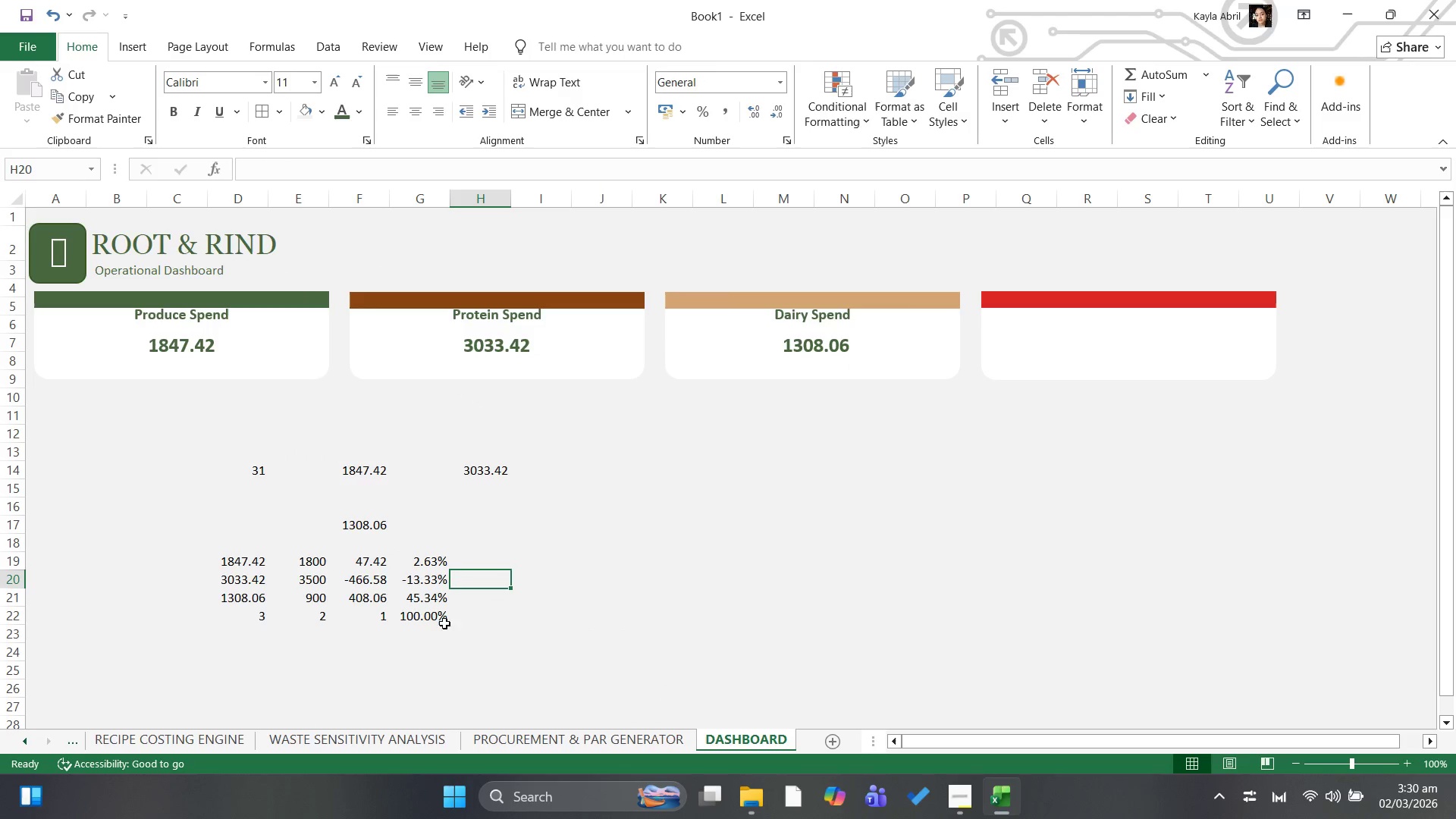 
left_click_drag(start_coordinate=[414, 561], to_coordinate=[420, 610])
 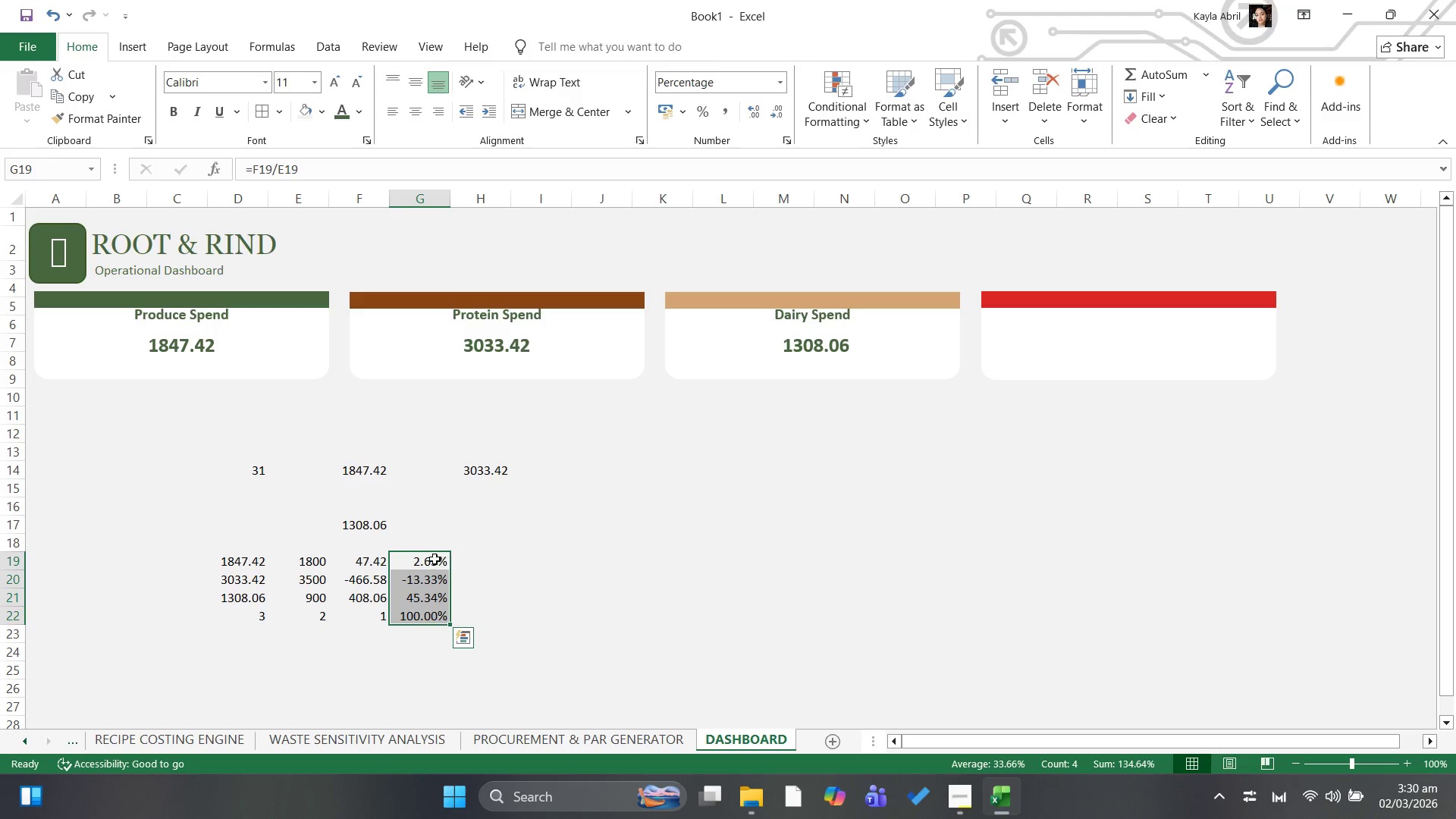 
right_click([429, 560])
 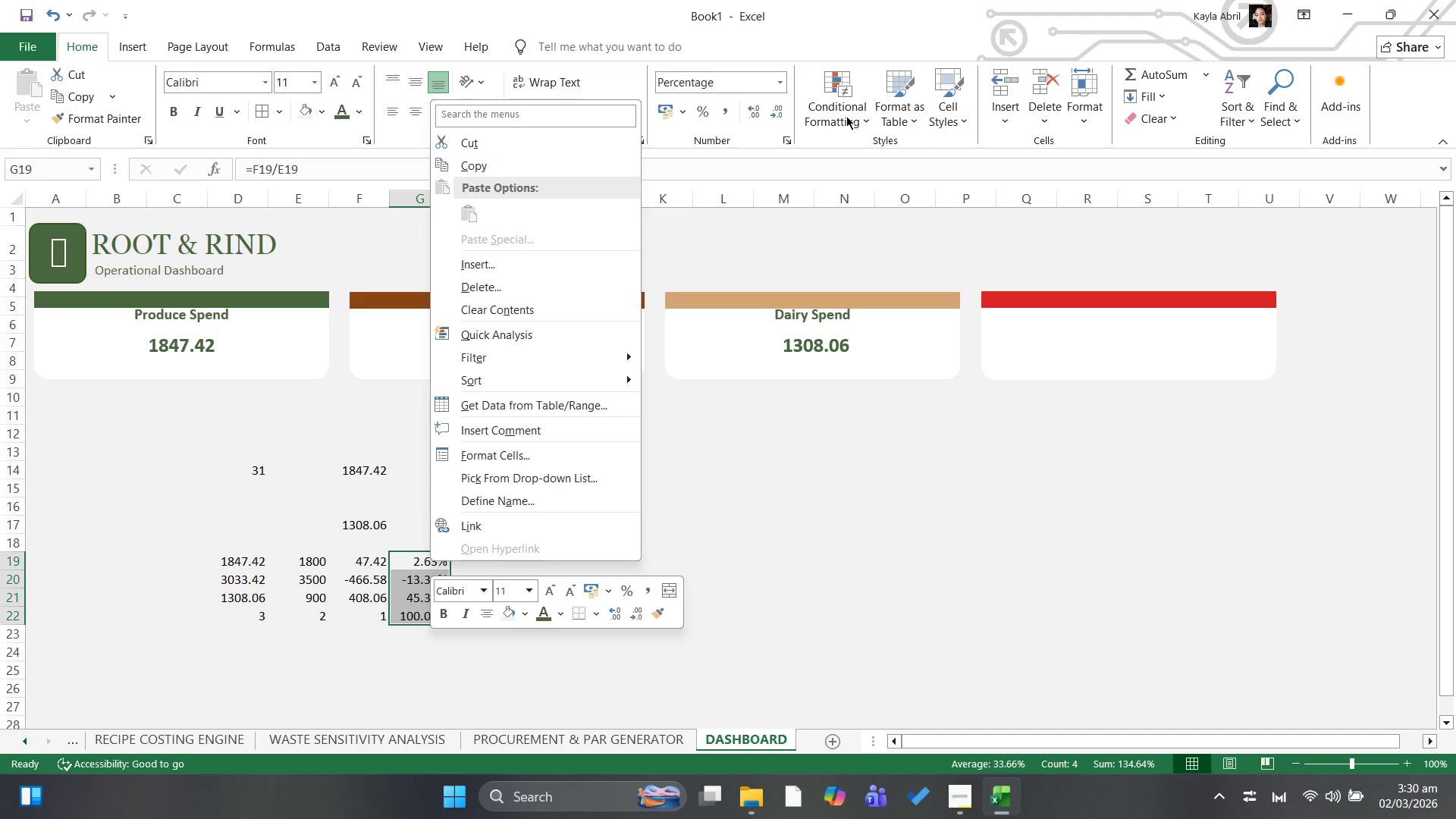 
wait(7.25)
 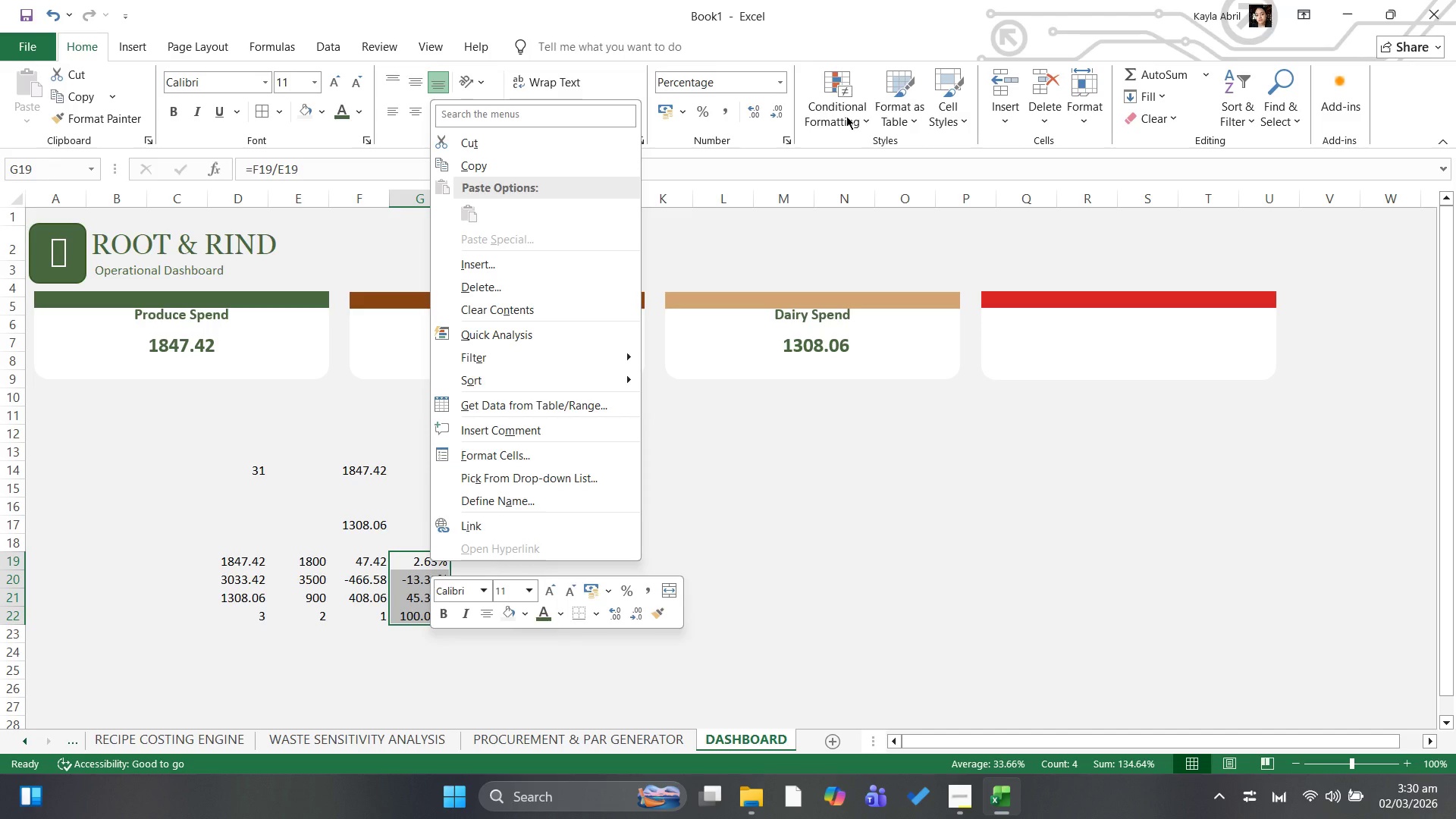 
mouse_move([479, 447])
 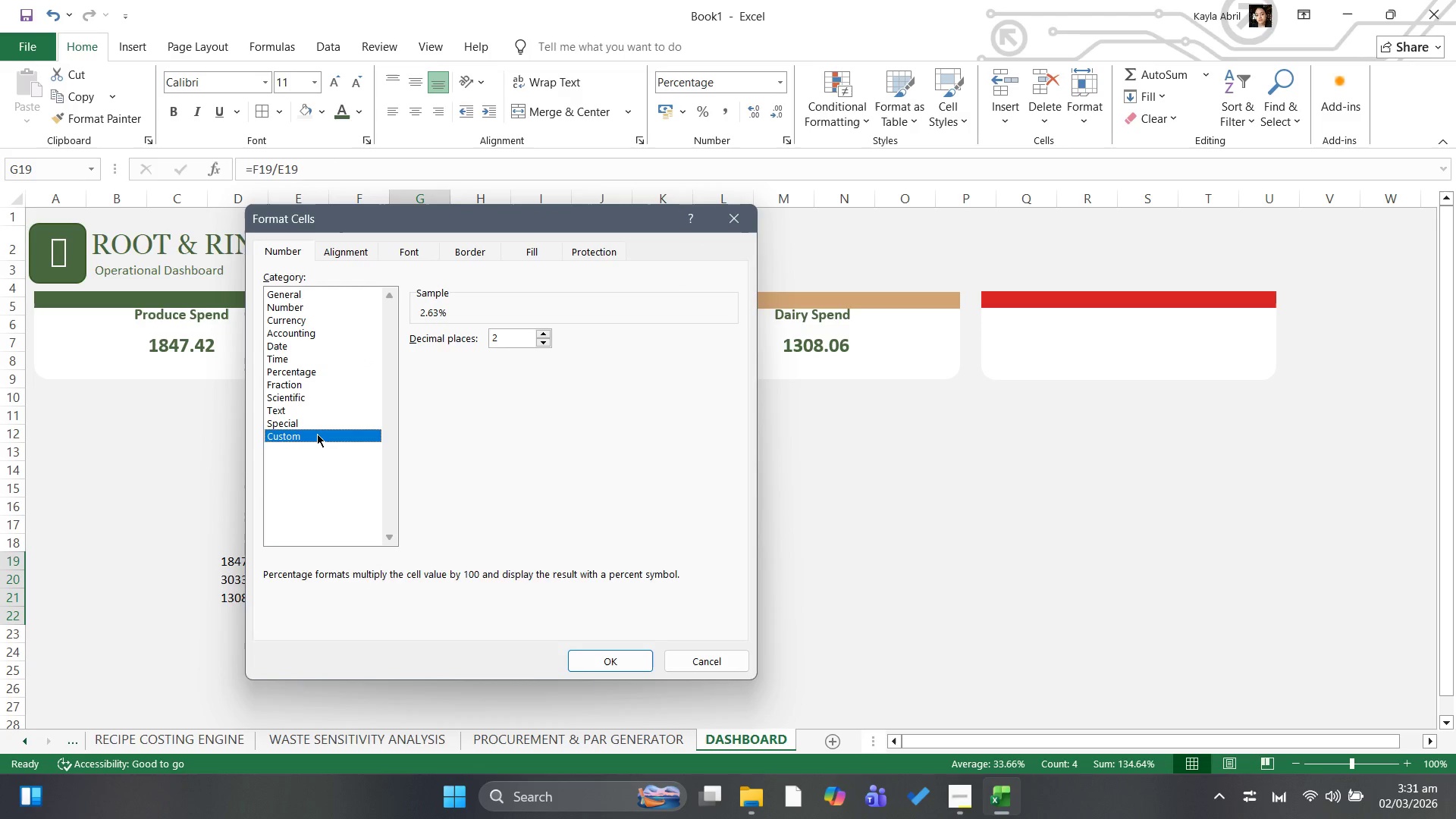 
left_click([317, 434])
 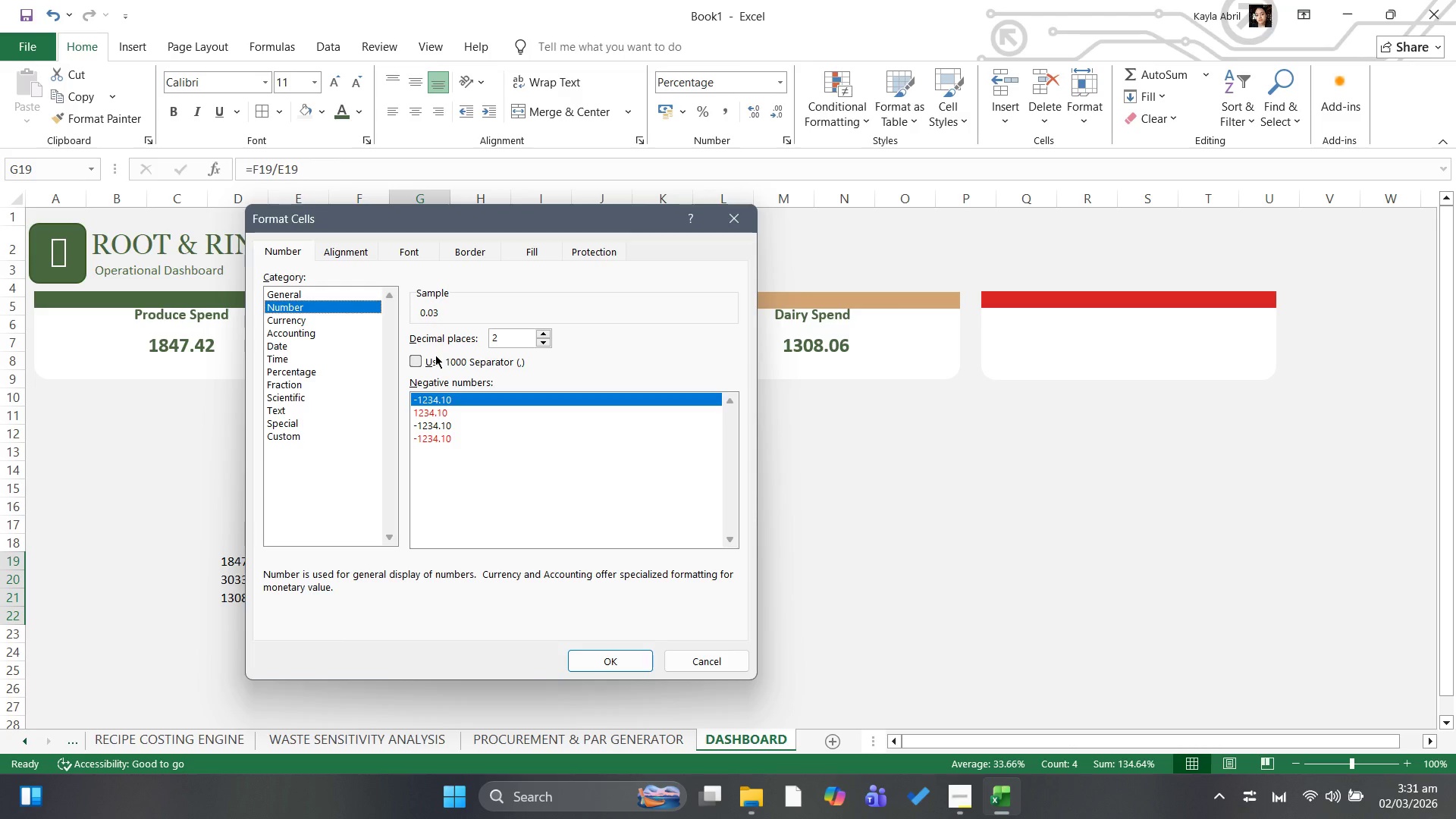 
wait(21.23)
 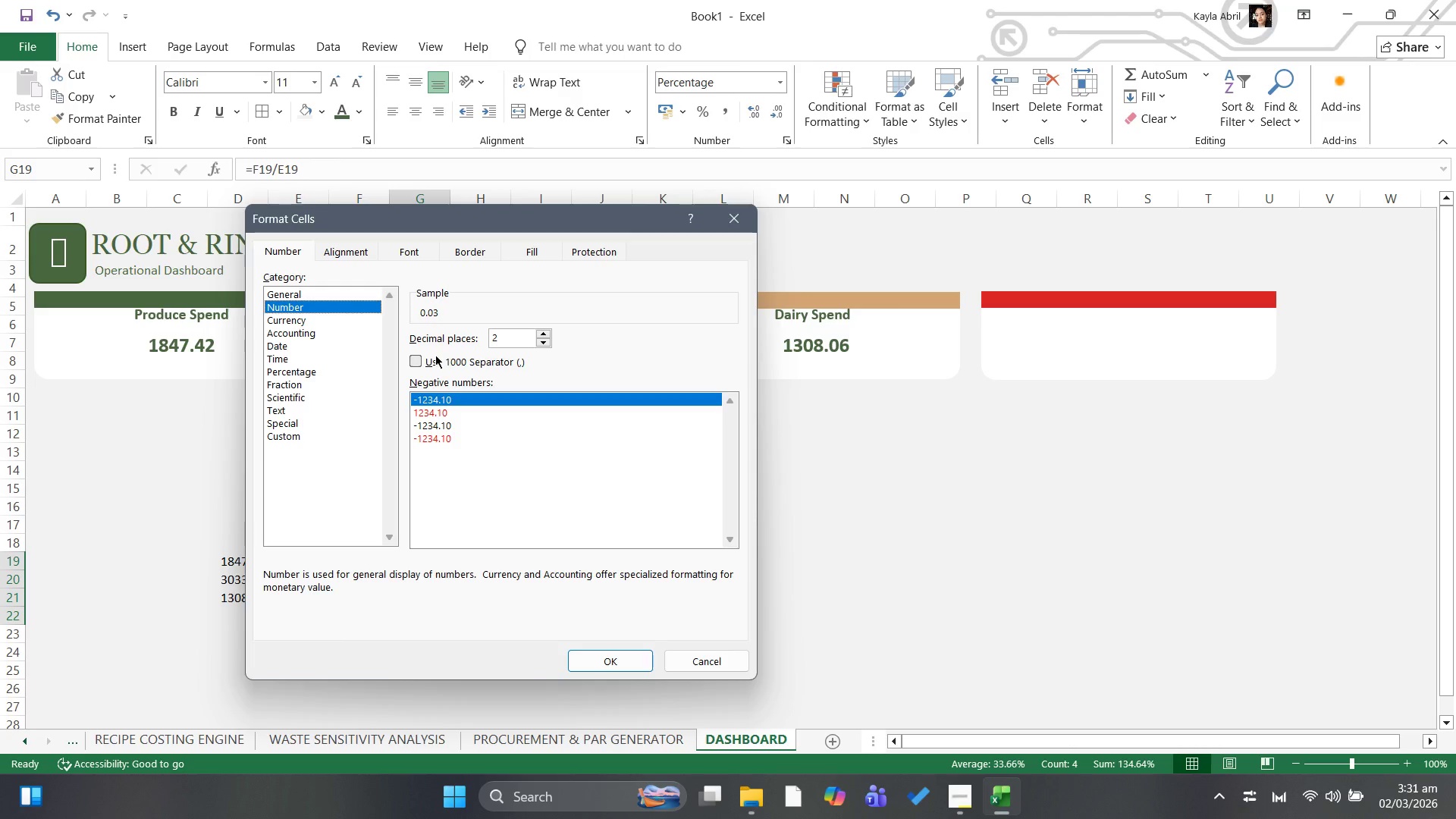 
left_click([323, 438])
 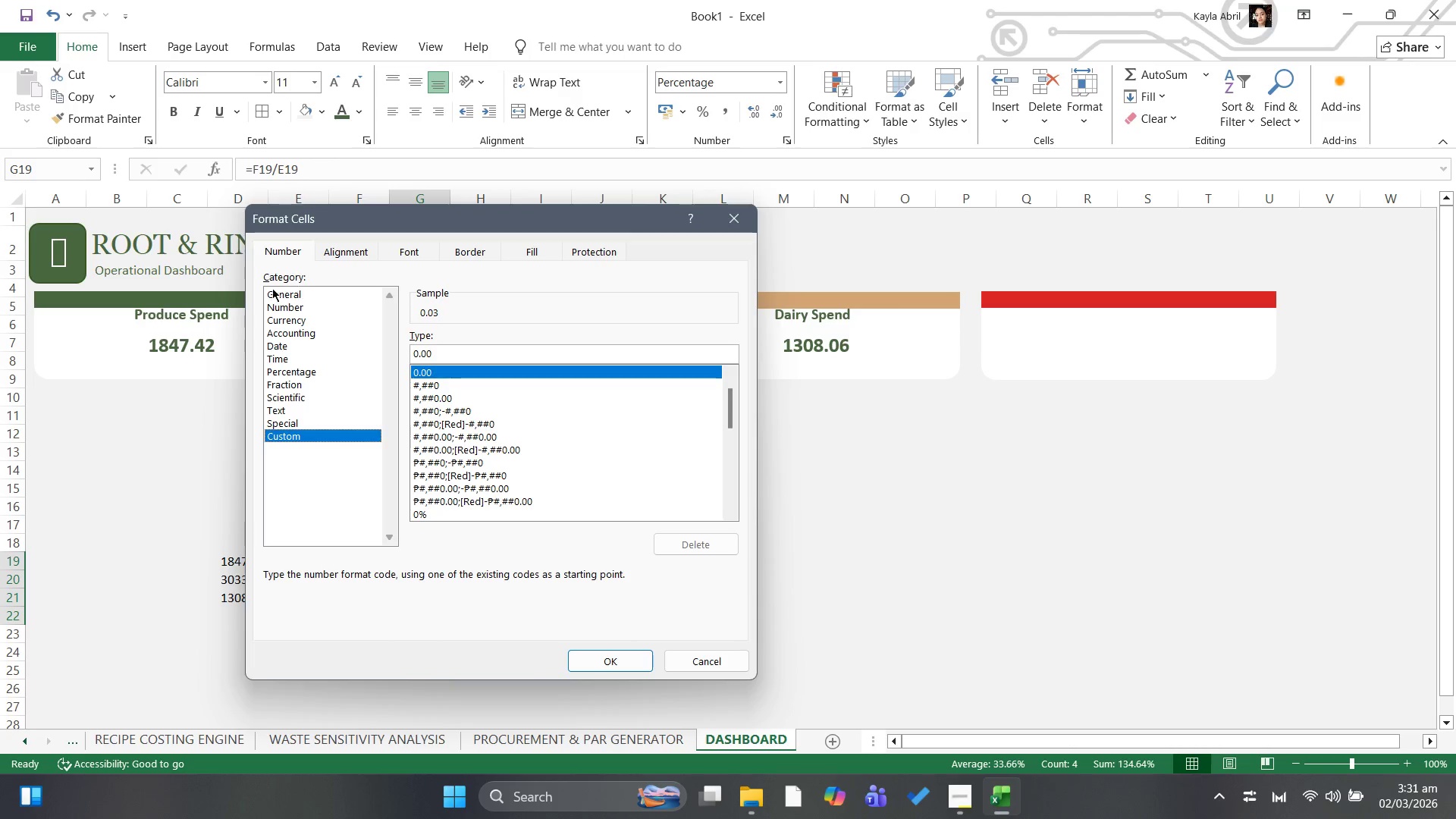 
wait(7.78)
 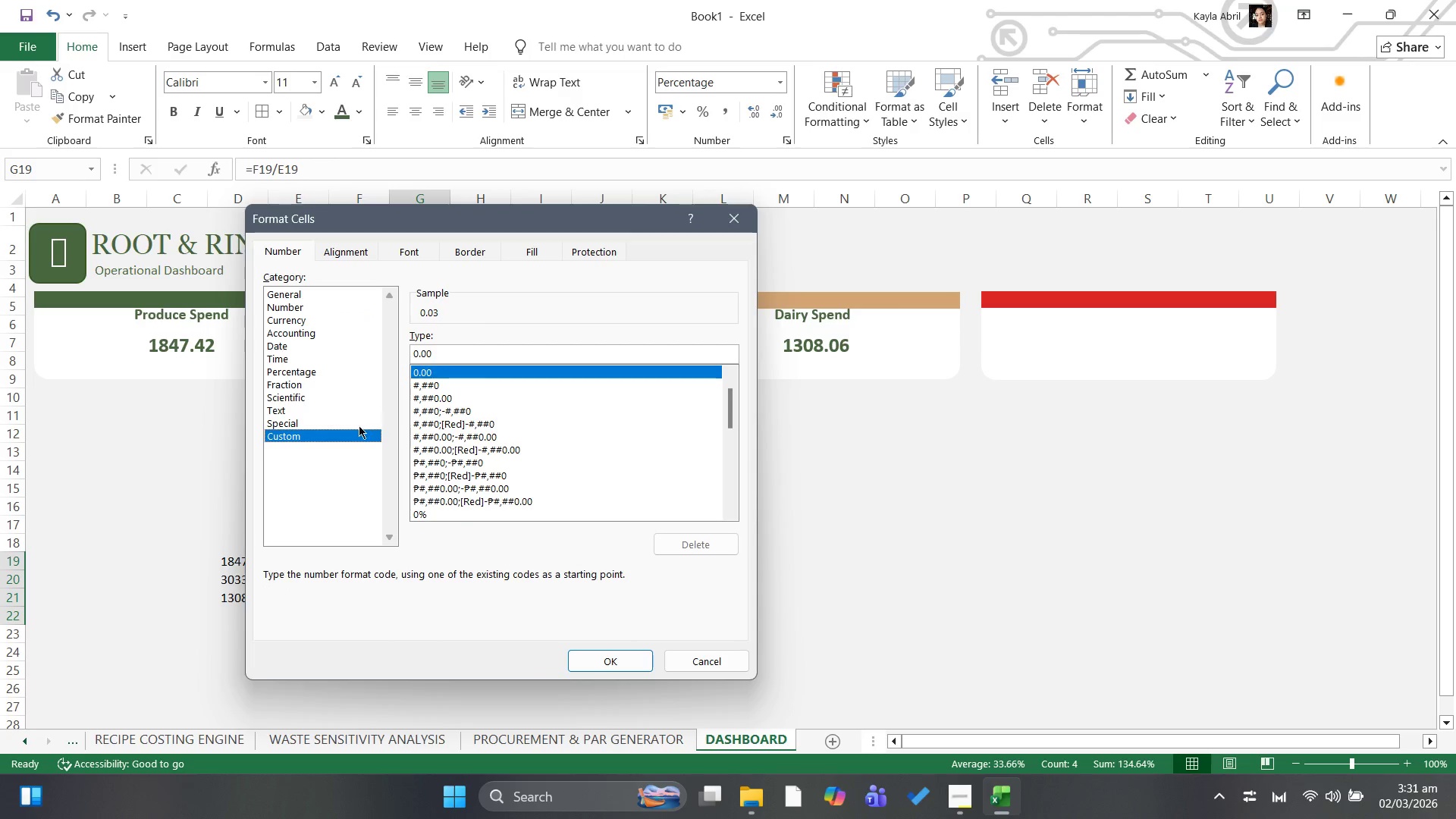 
left_click([439, 356])
 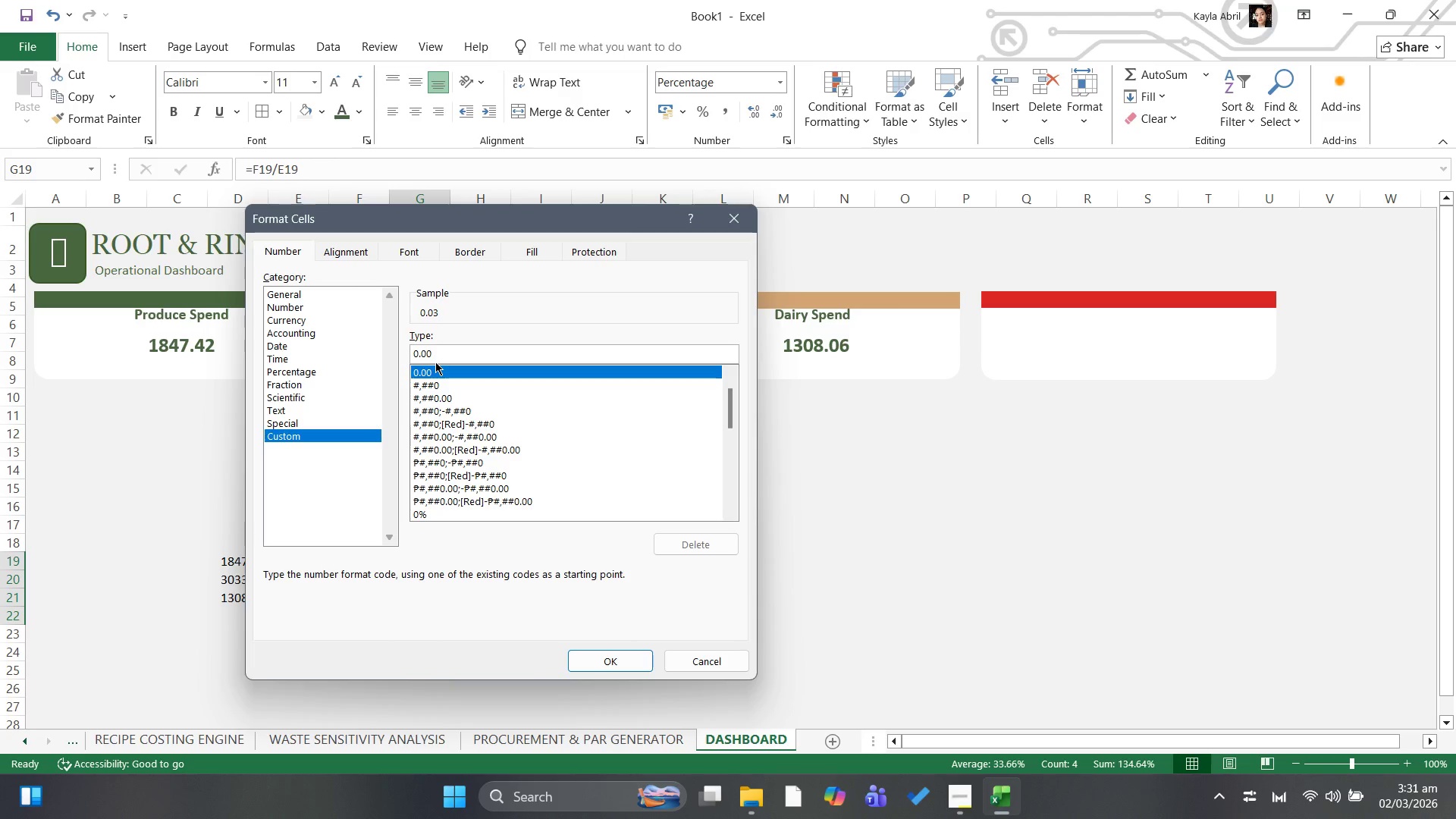 
key(Backspace)
key(Backspace)
key(Backspace)
key(Backspace)
type([Grre)
key(Backspace)
key(Backspace)
type(eeb)
key(Backspace)
key(Backspace)
key(Backspace)
type(een)
 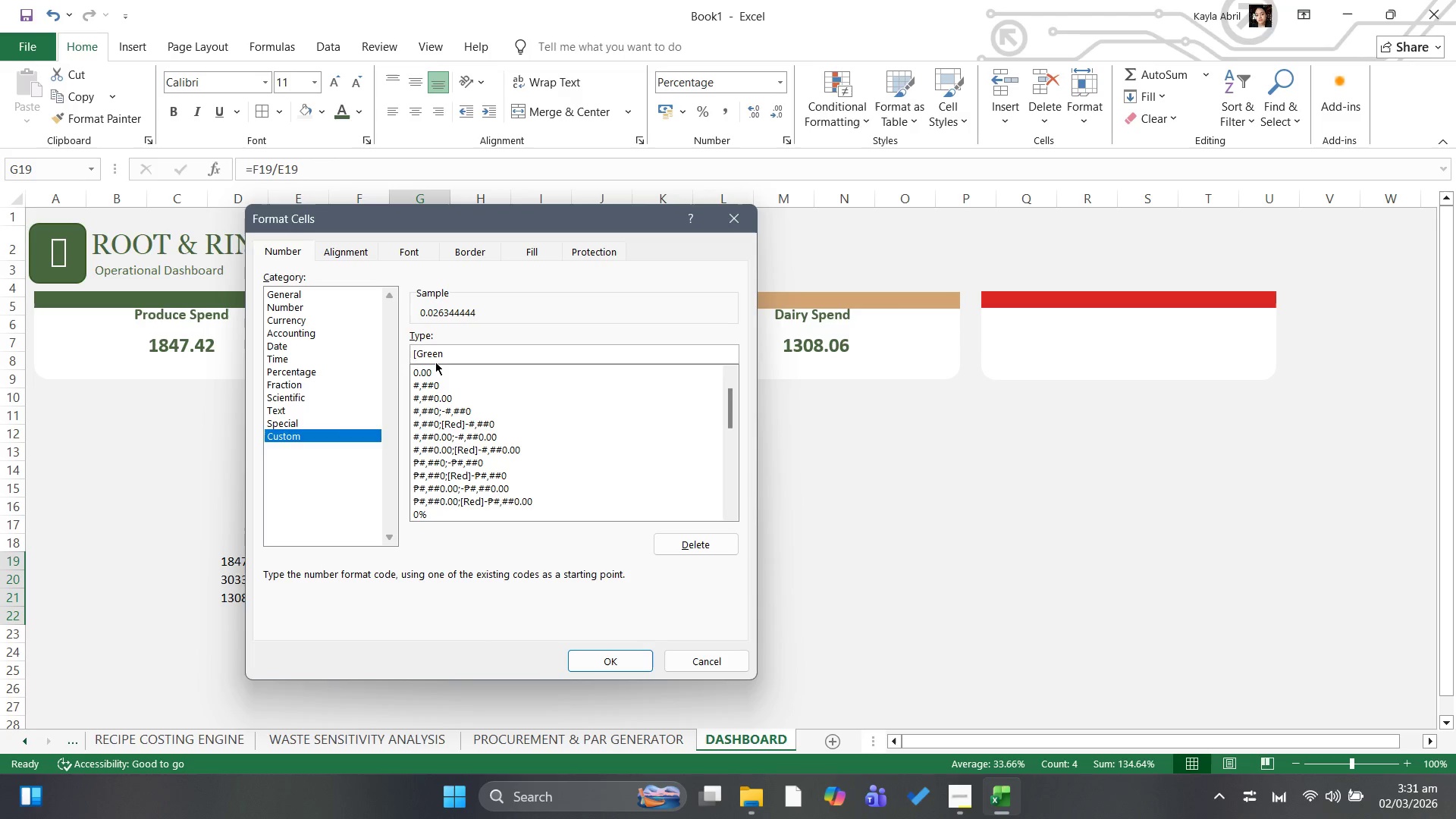 
key(BracketRight)
 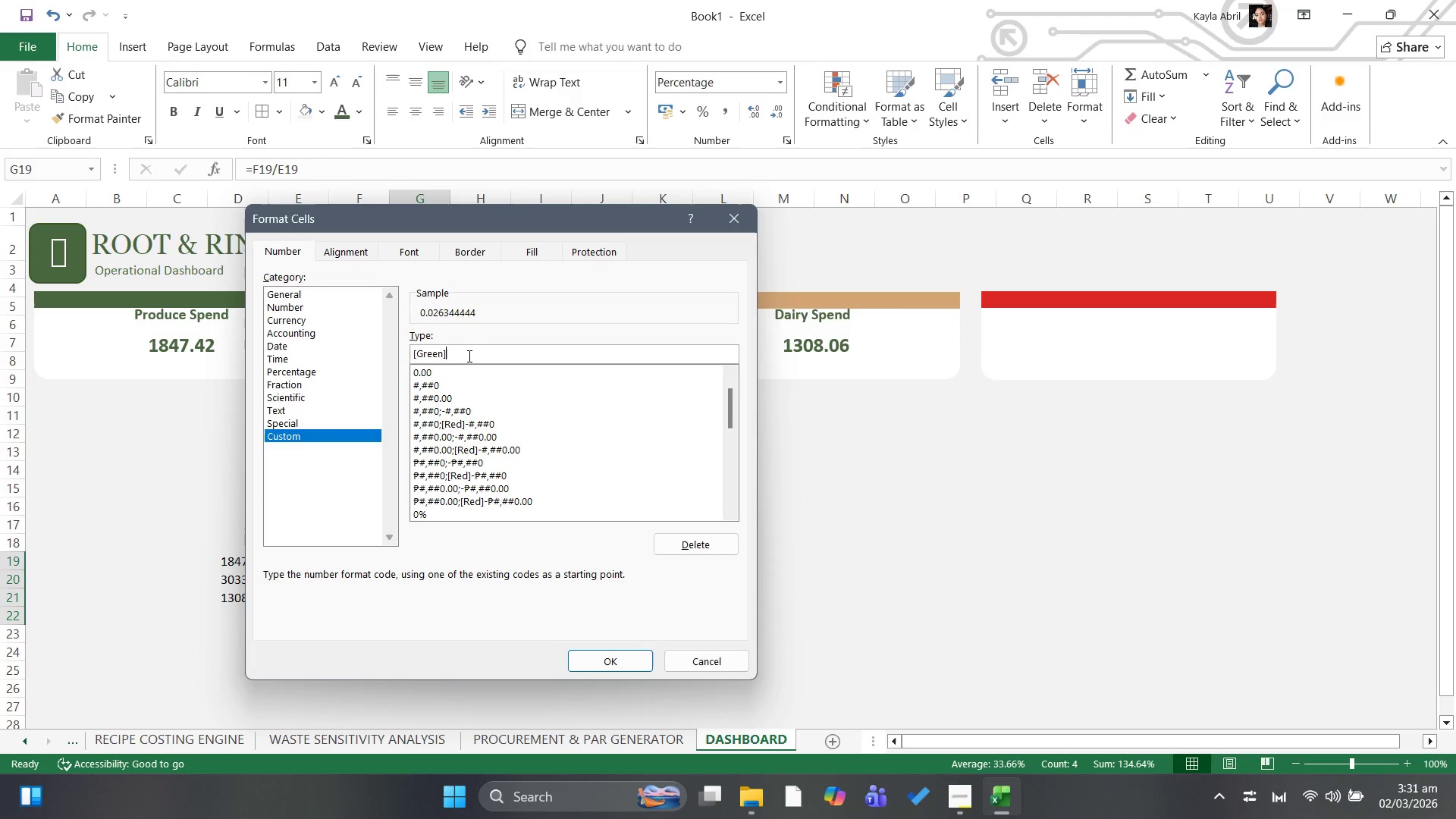 
wait(16.69)
 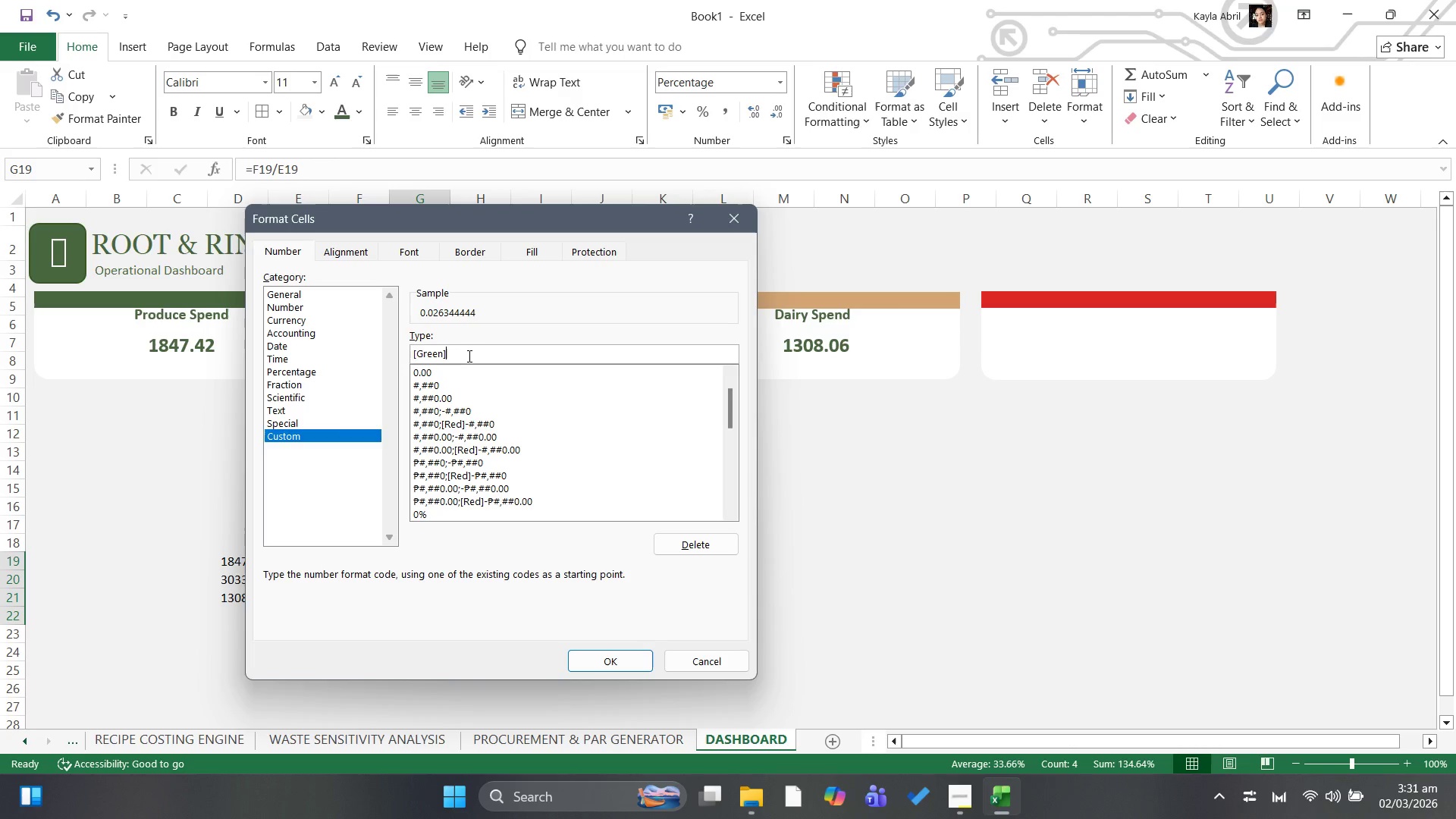 
left_click([136, 47])
 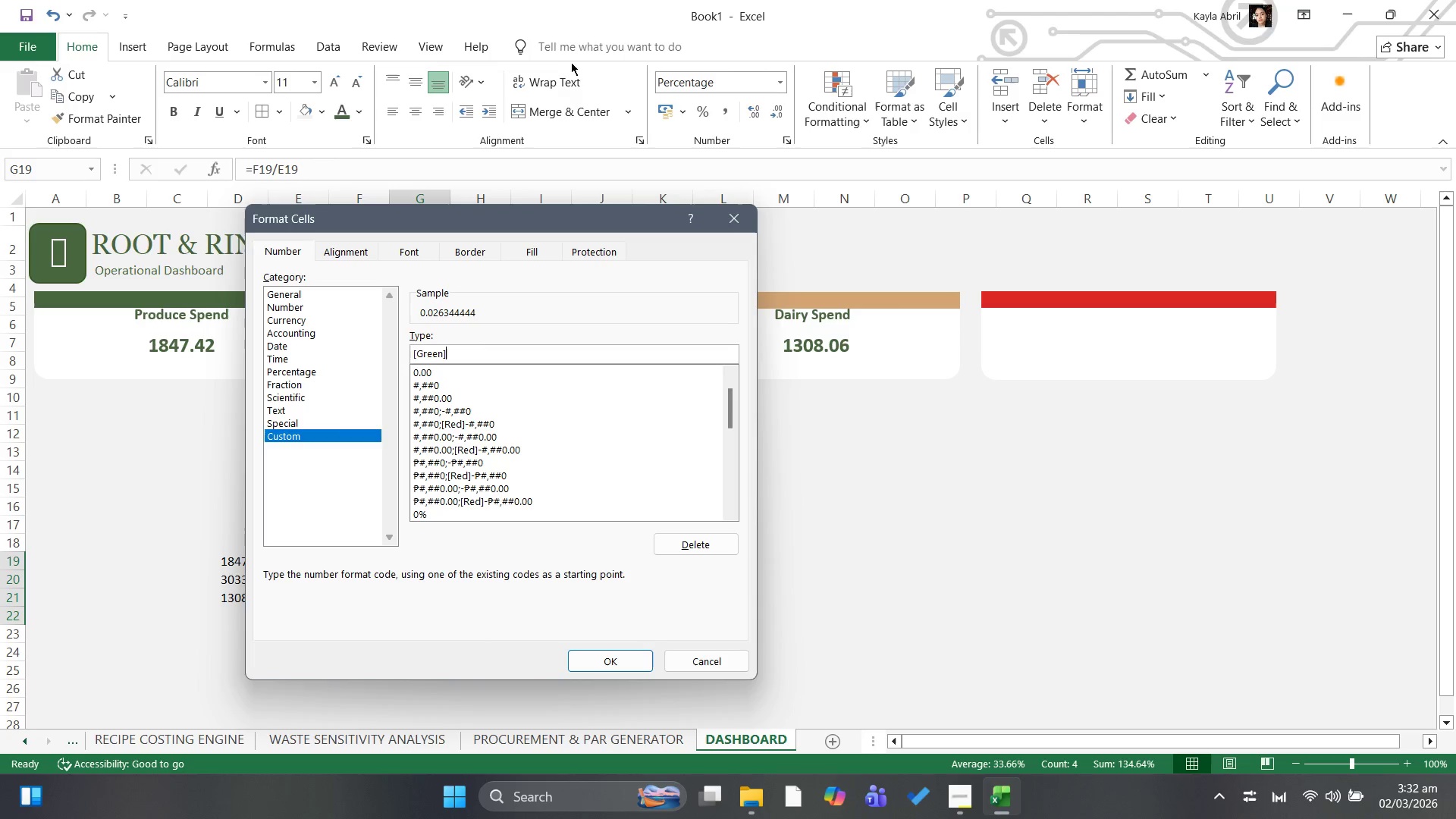 
left_click([118, 53])
 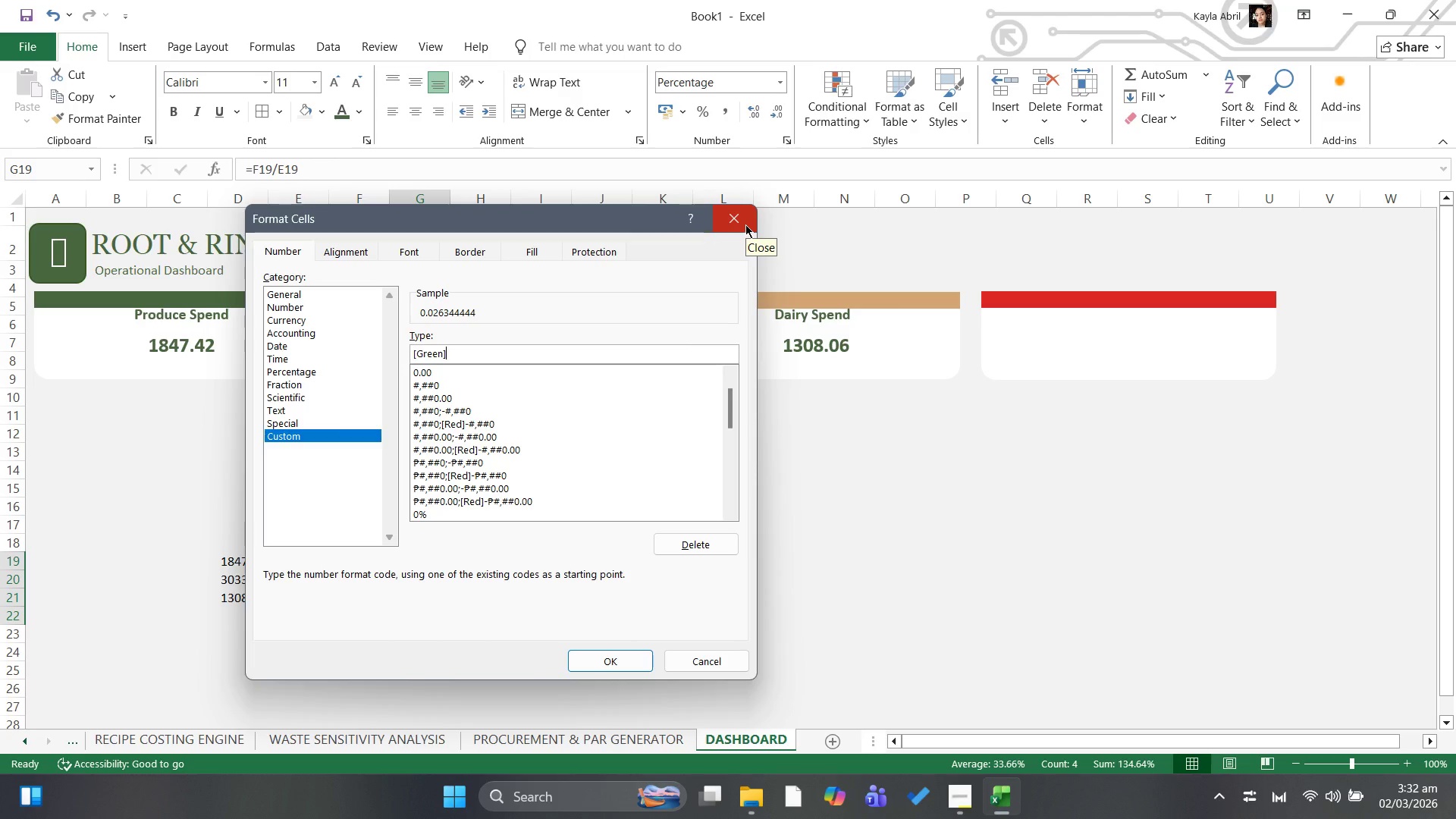 
wait(6.84)
 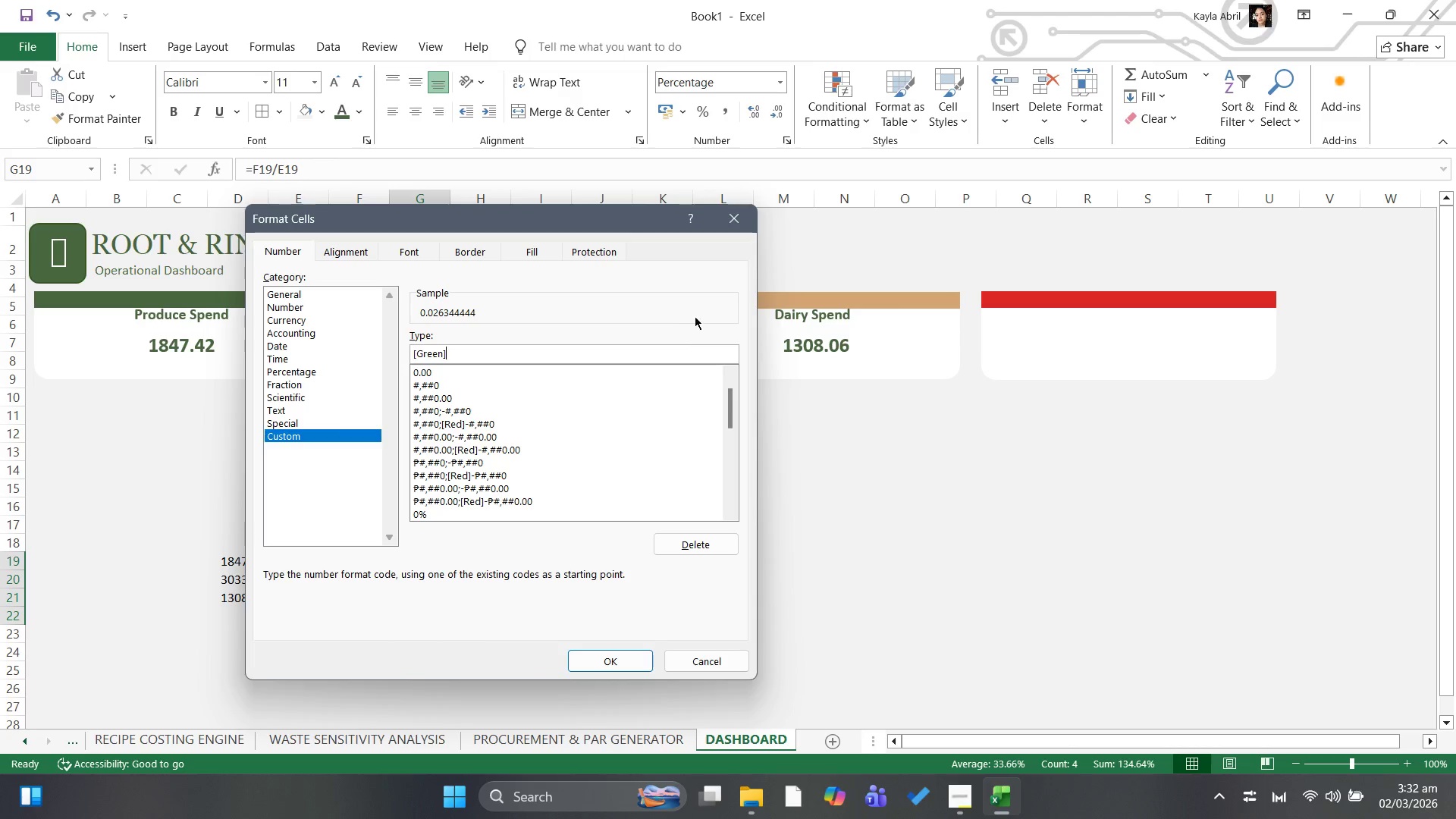 
mouse_move([428, 792])
 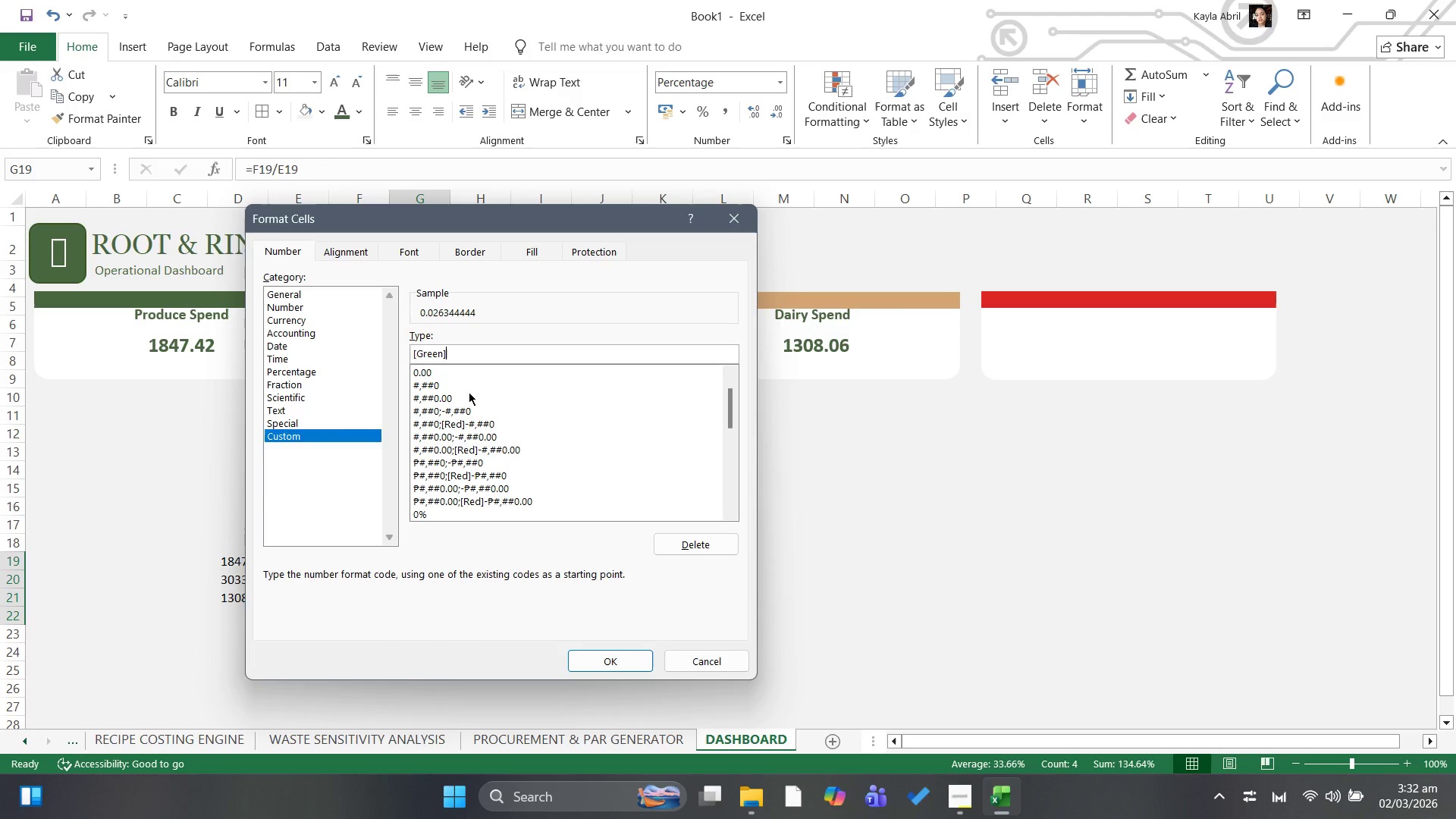 
scroll: coordinate [462, 445], scroll_direction: down, amount: 8.0
 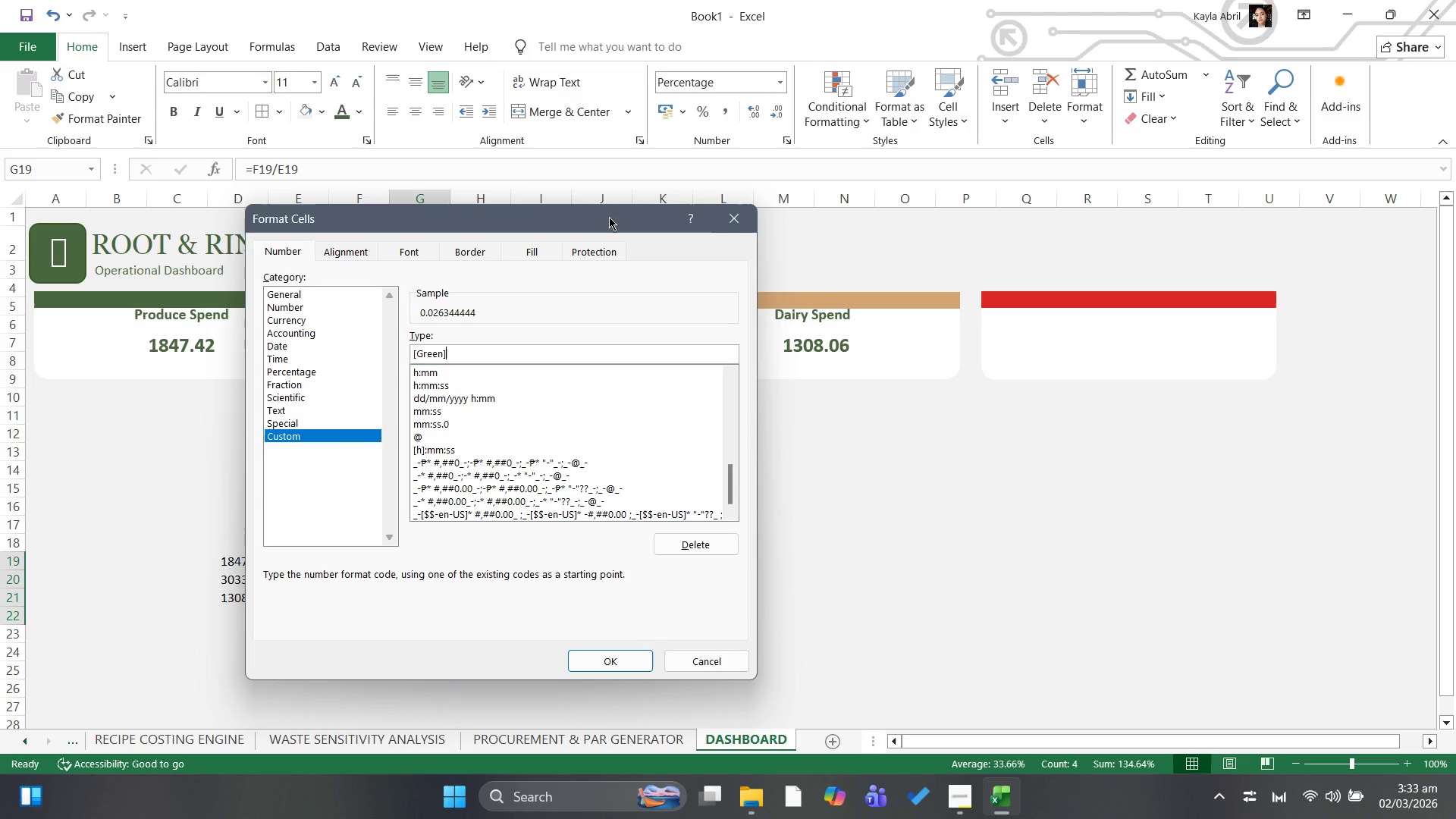 
wait(91.53)
 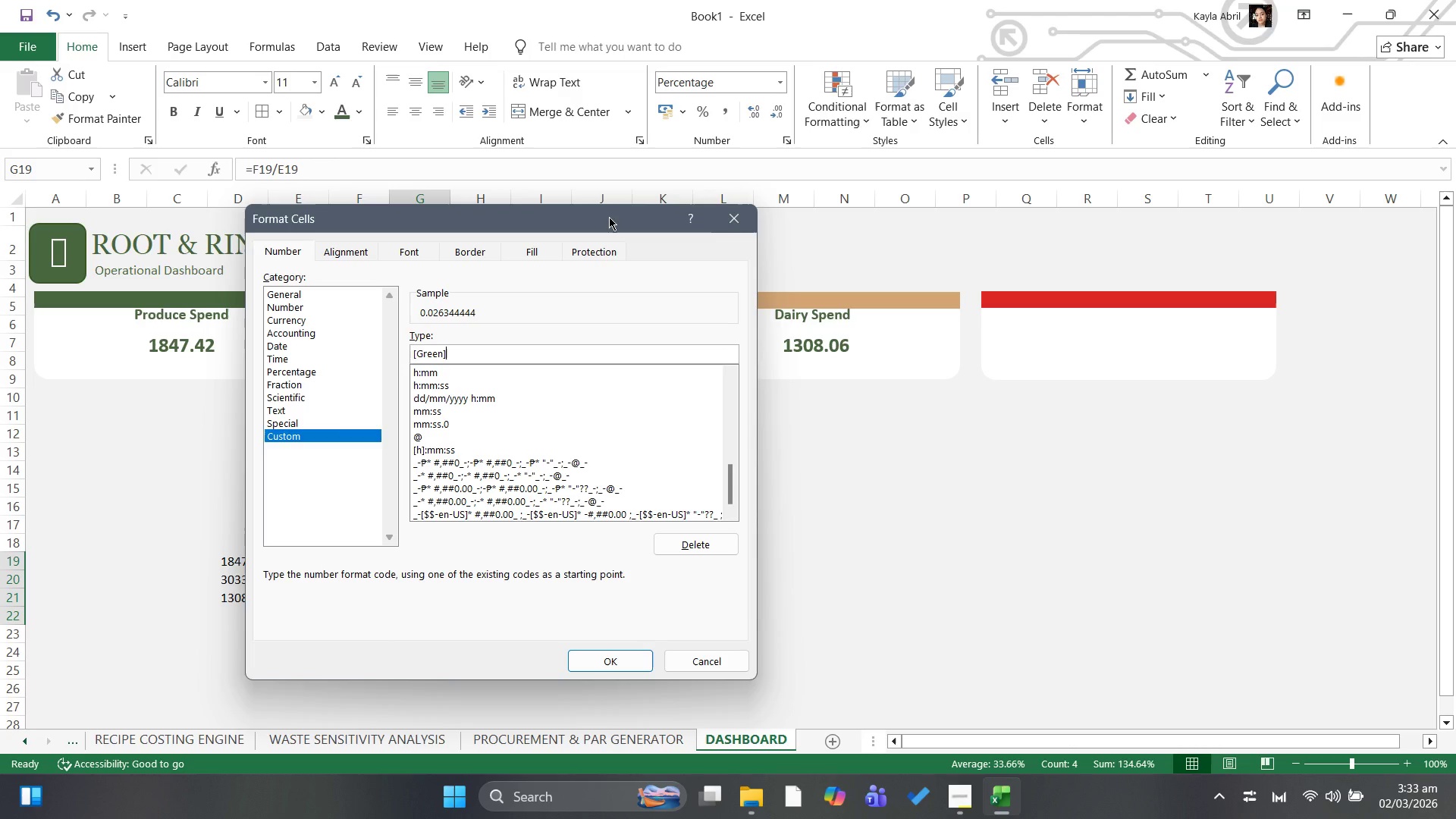 
left_click([509, 560])
 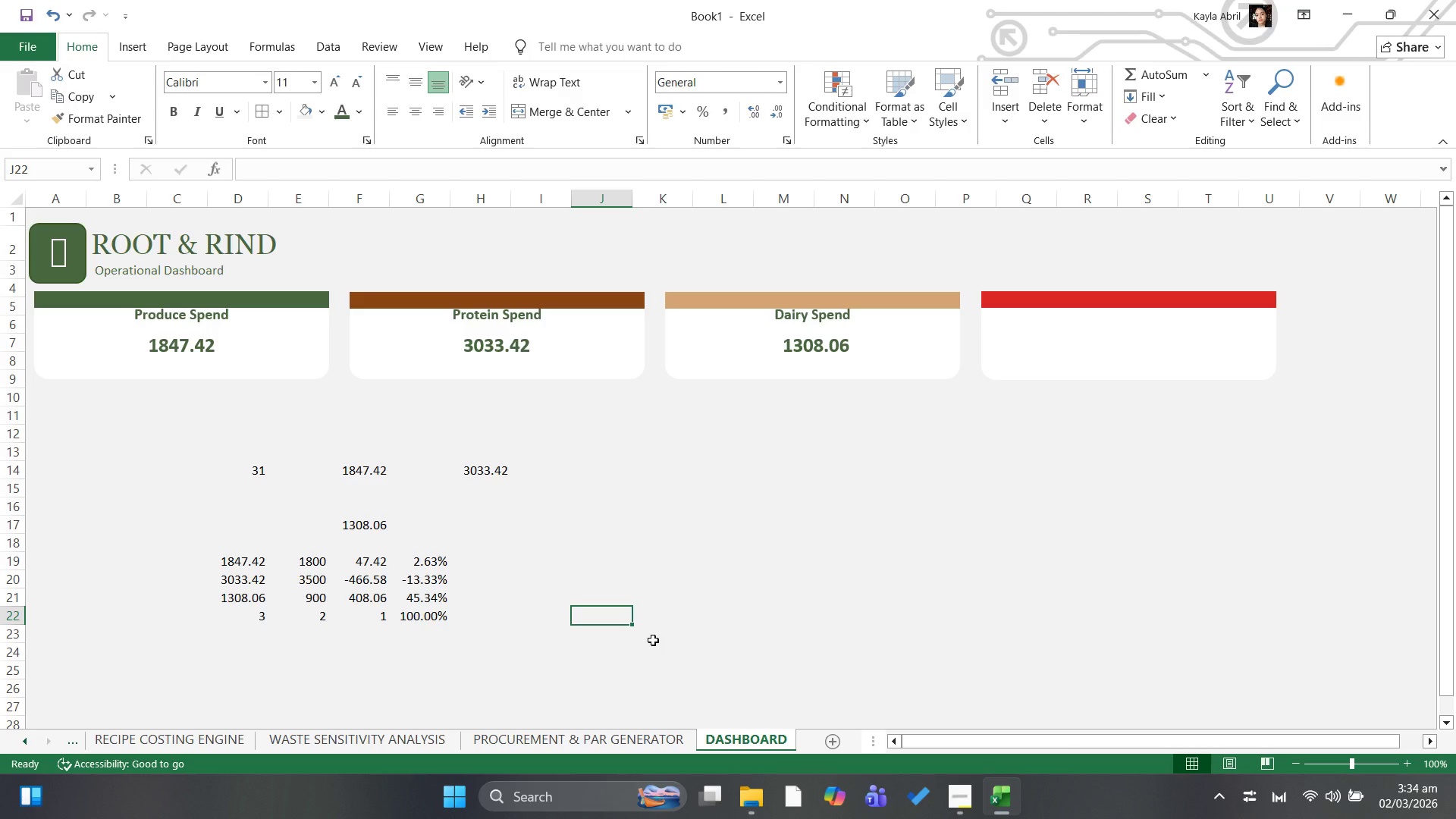 
wait(51.66)
 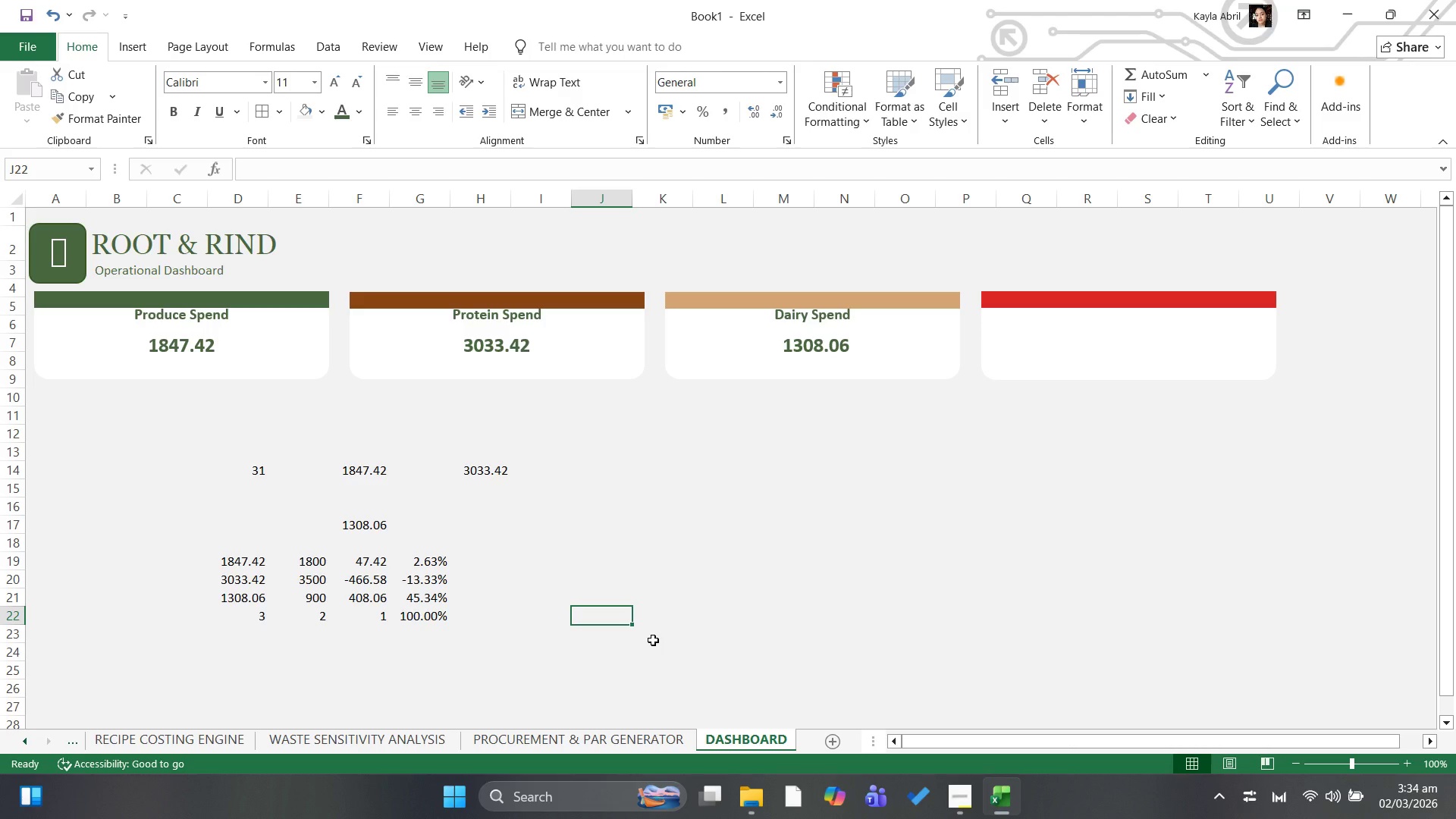 
mouse_move([787, 802])
 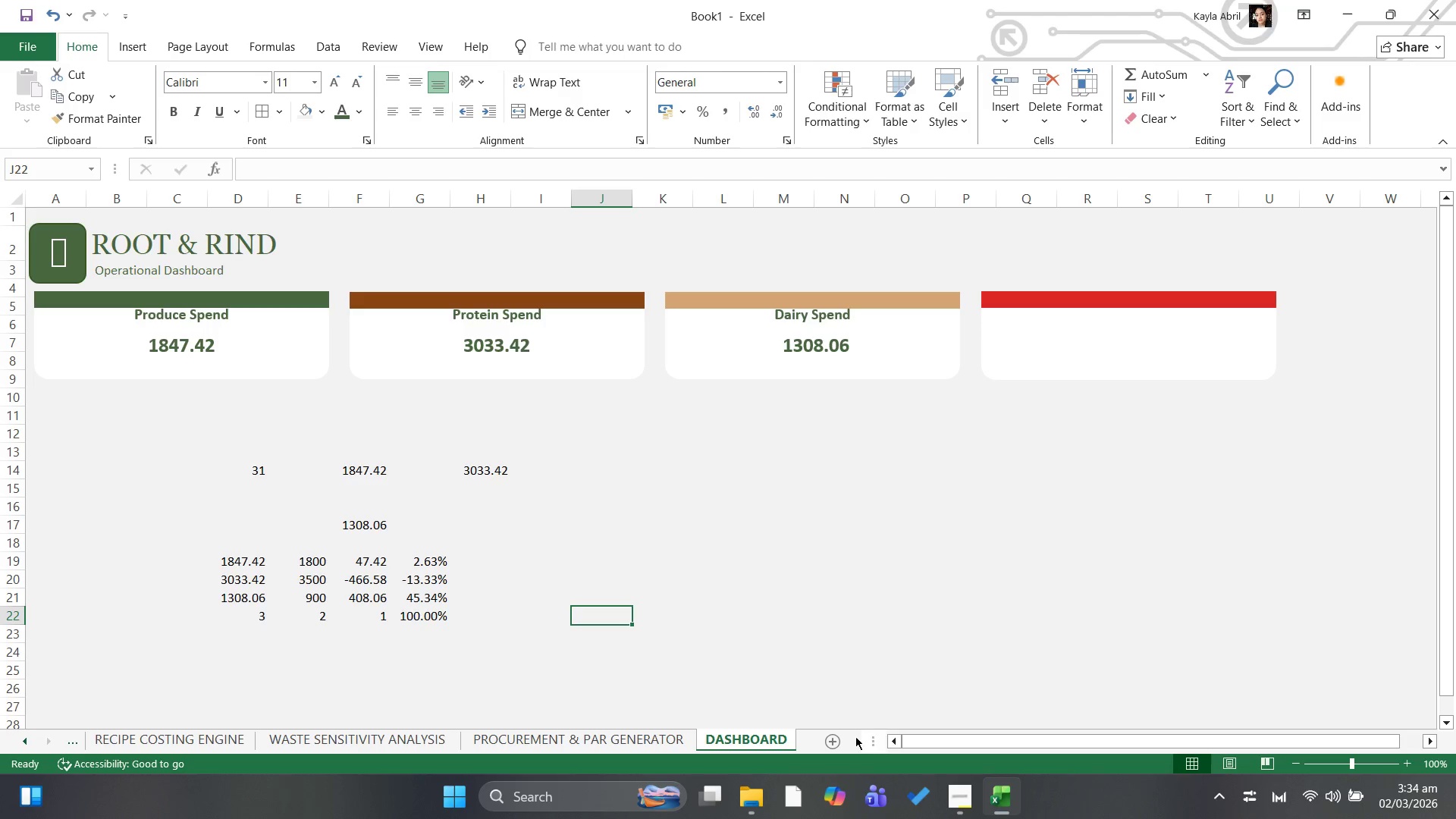 
left_click([836, 742])
 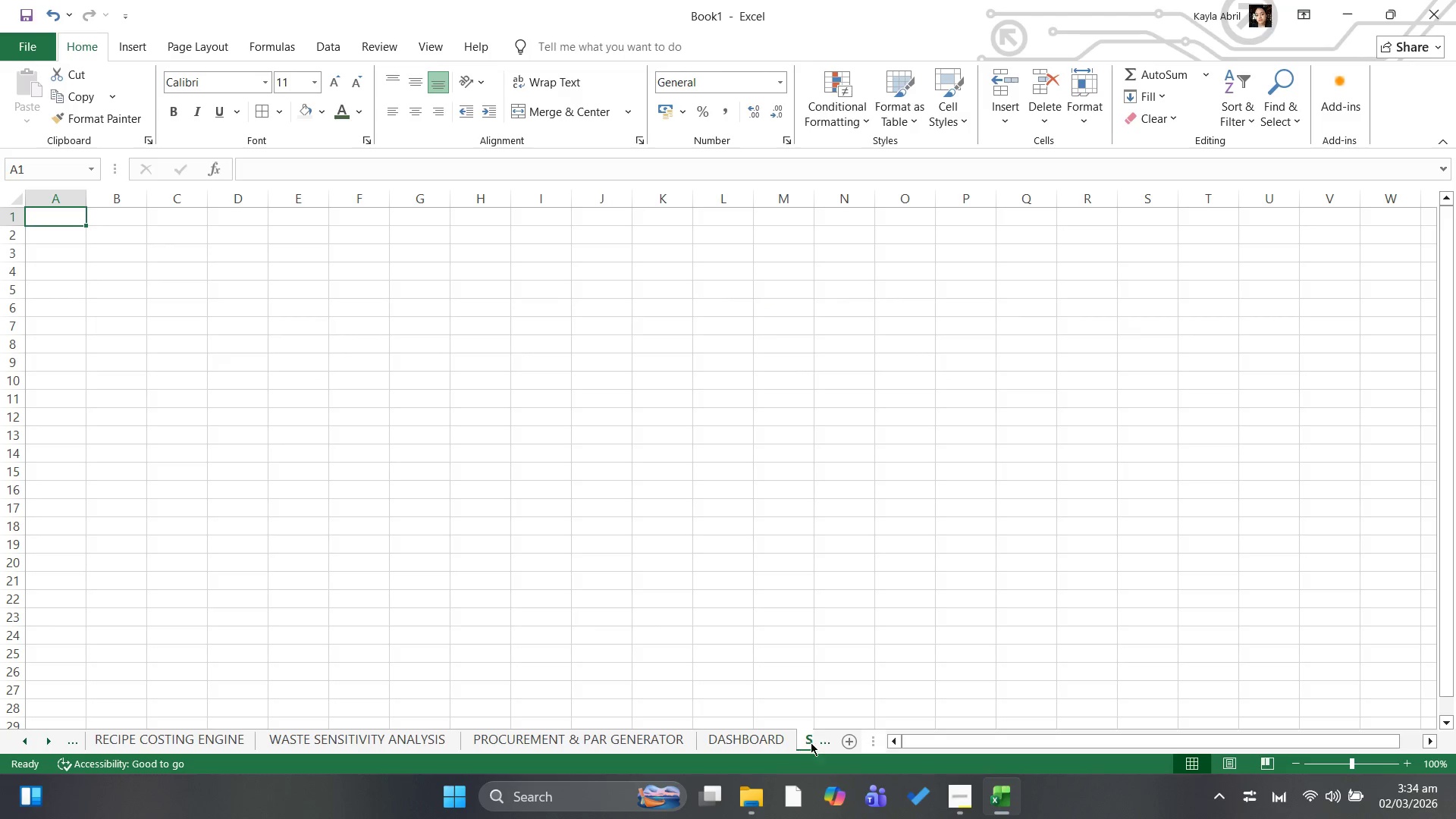 
double_click([809, 735])
 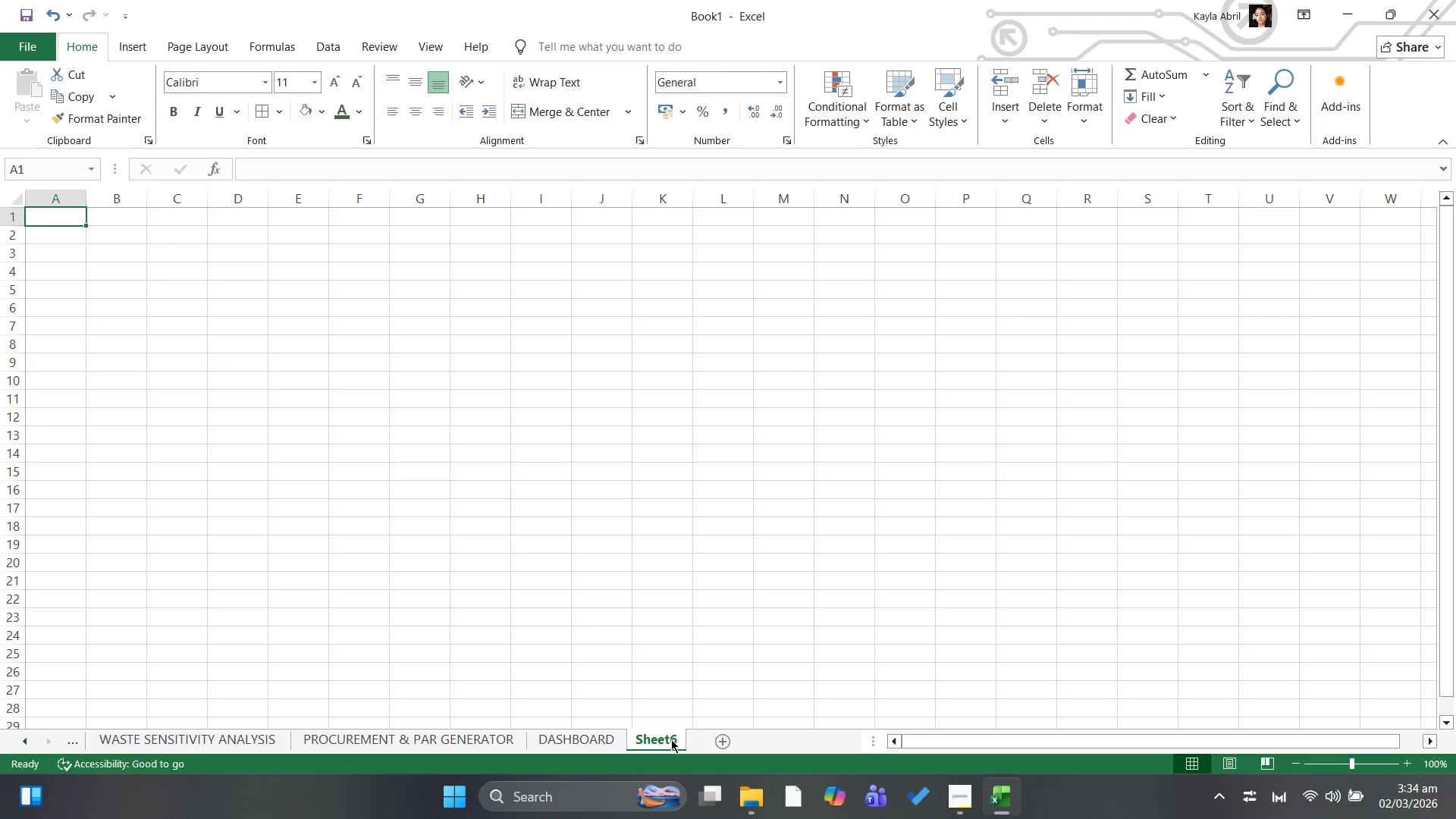 
double_click([667, 739])
 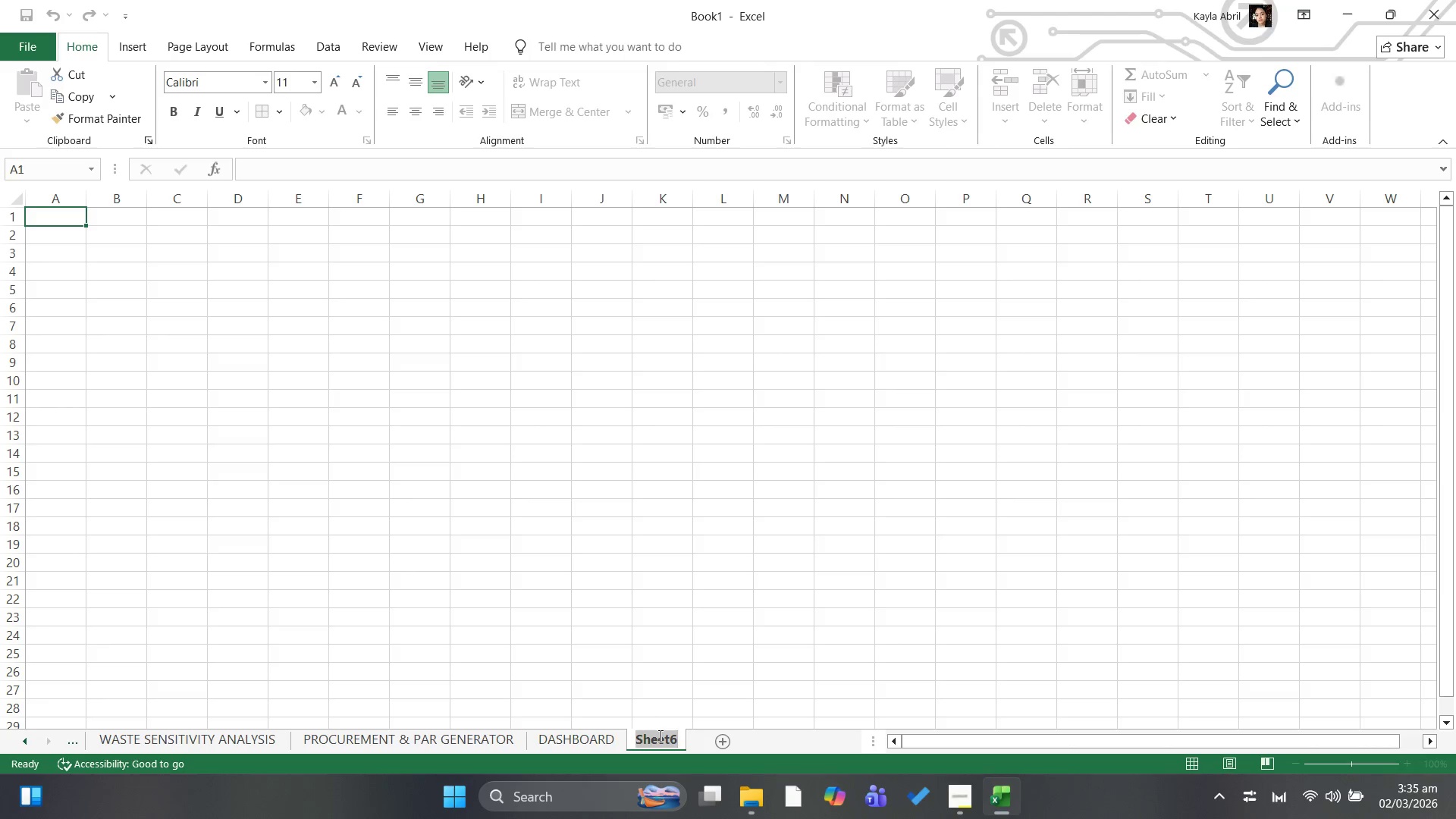 
type(DASHBOARD DATA)
 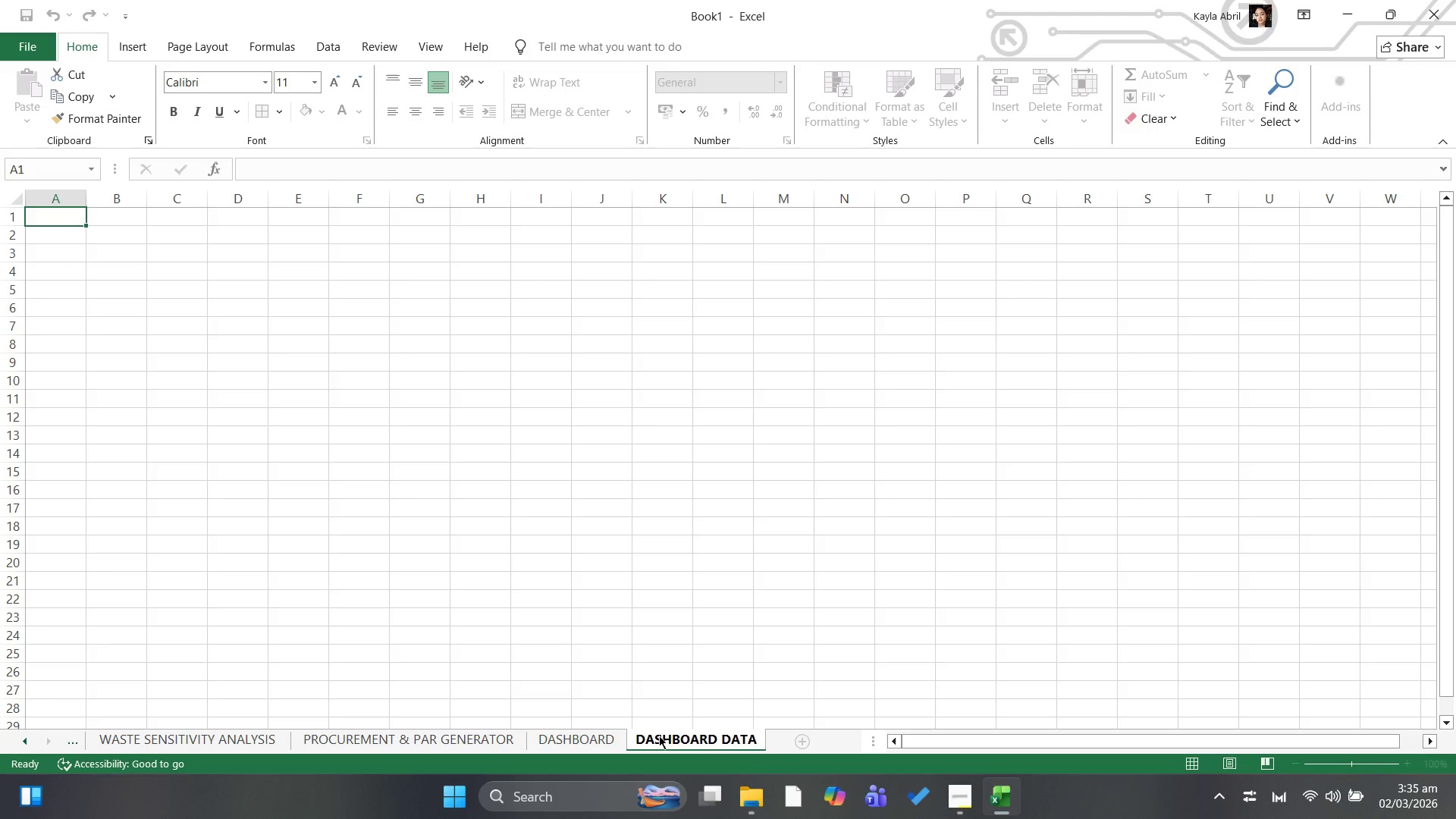 
key(Enter)
 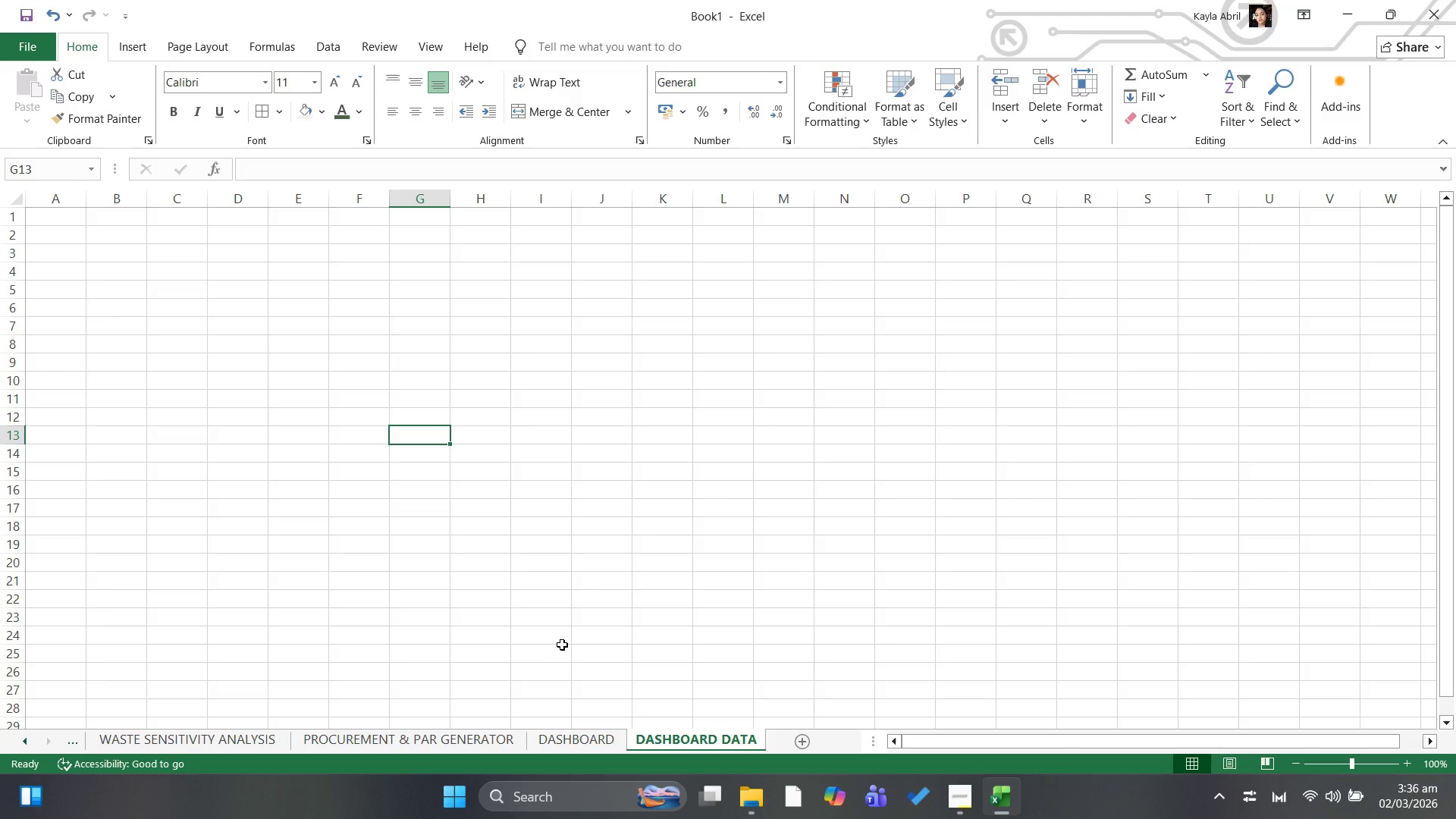 
wait(63.33)
 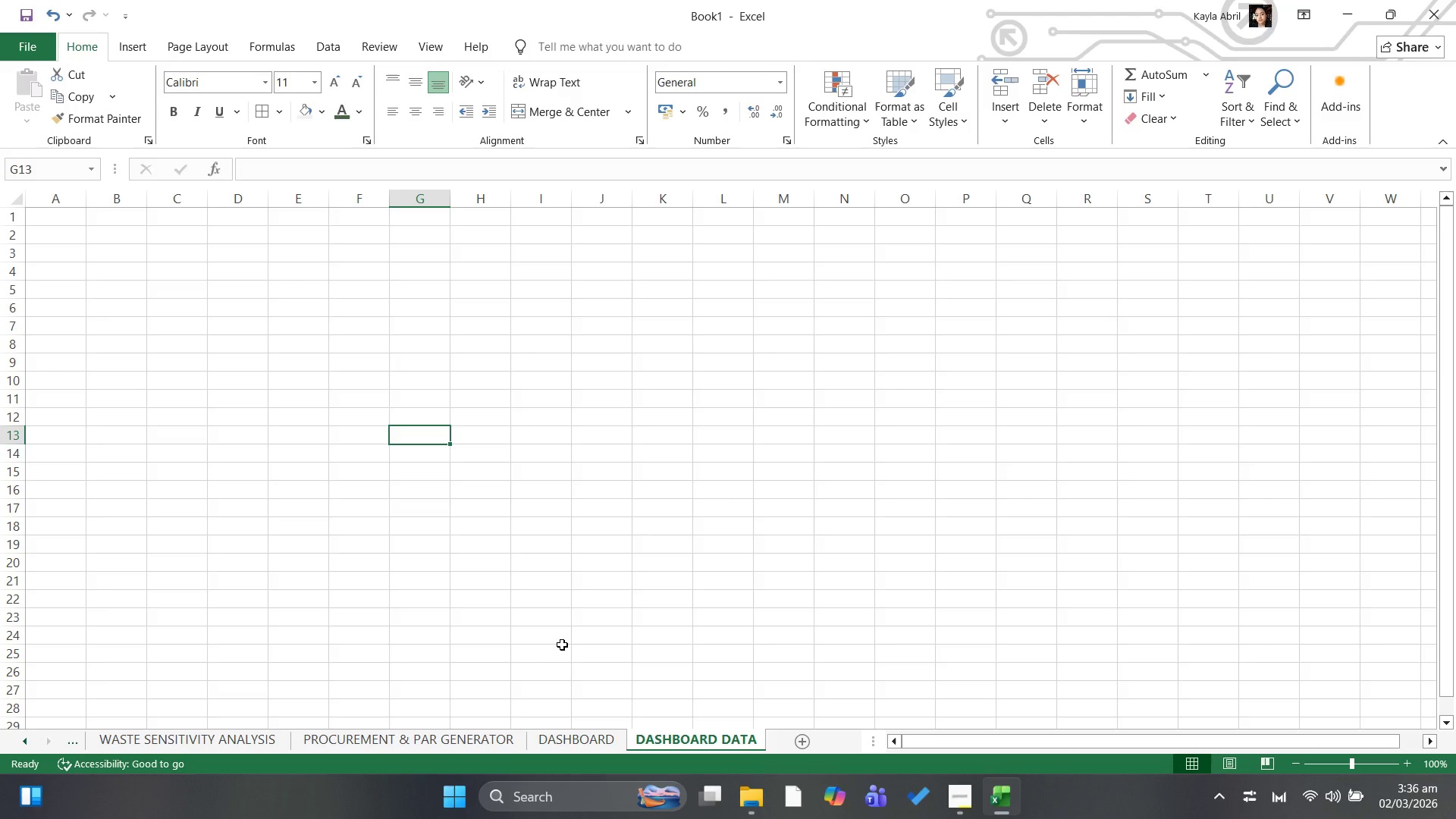 
left_click([566, 746])
 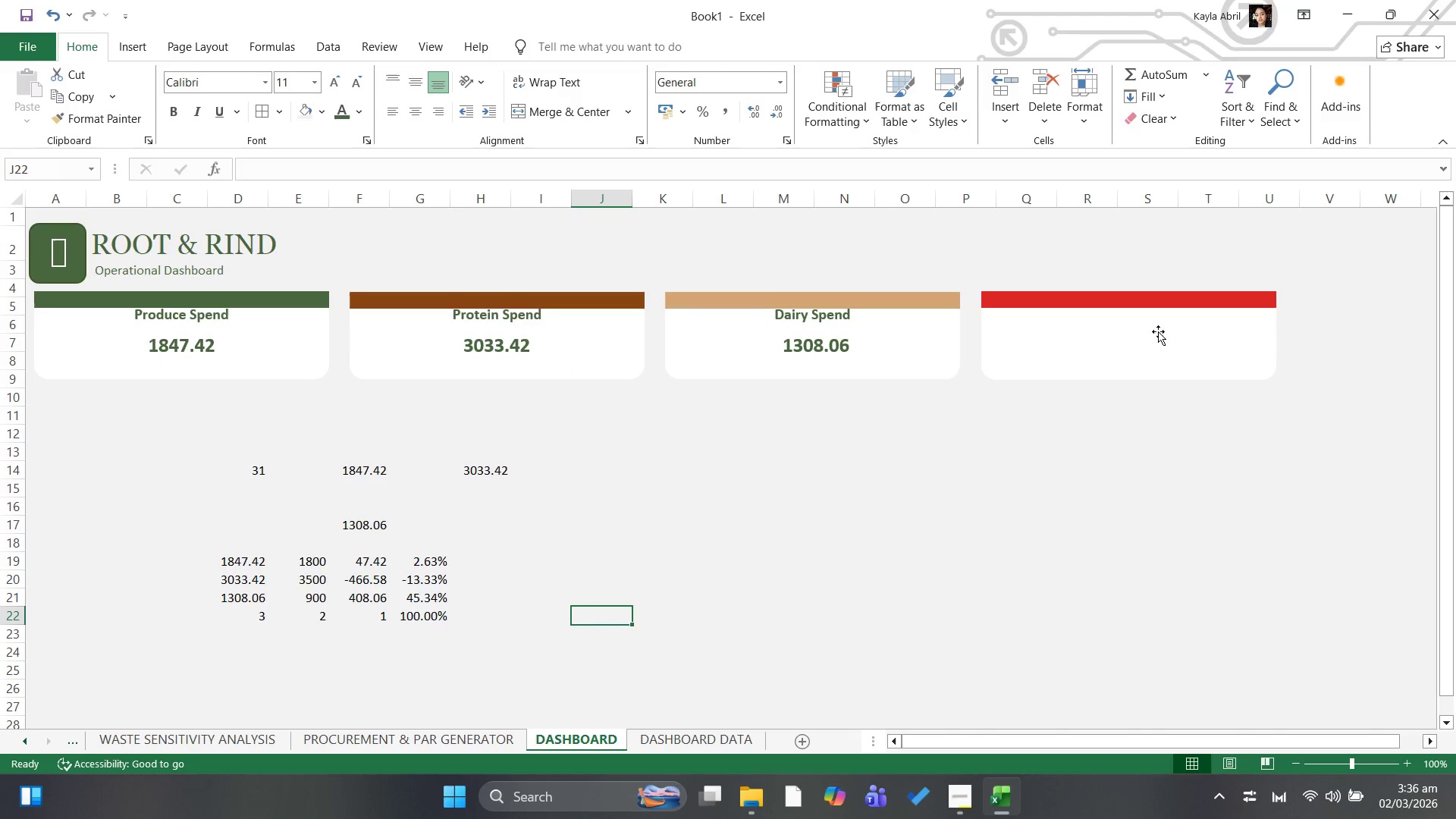 
left_click([1150, 329])
 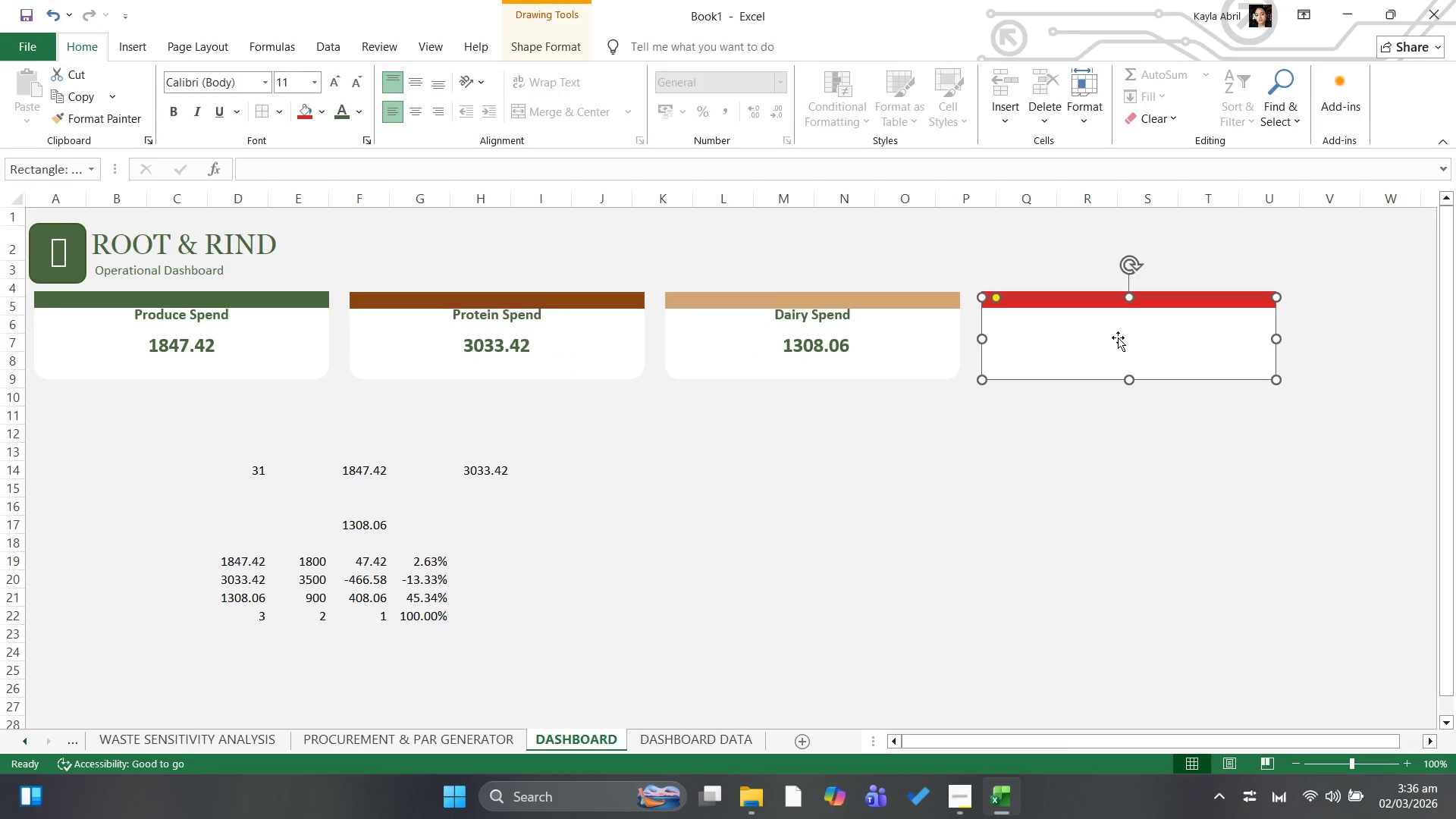 
left_click([1125, 318])
 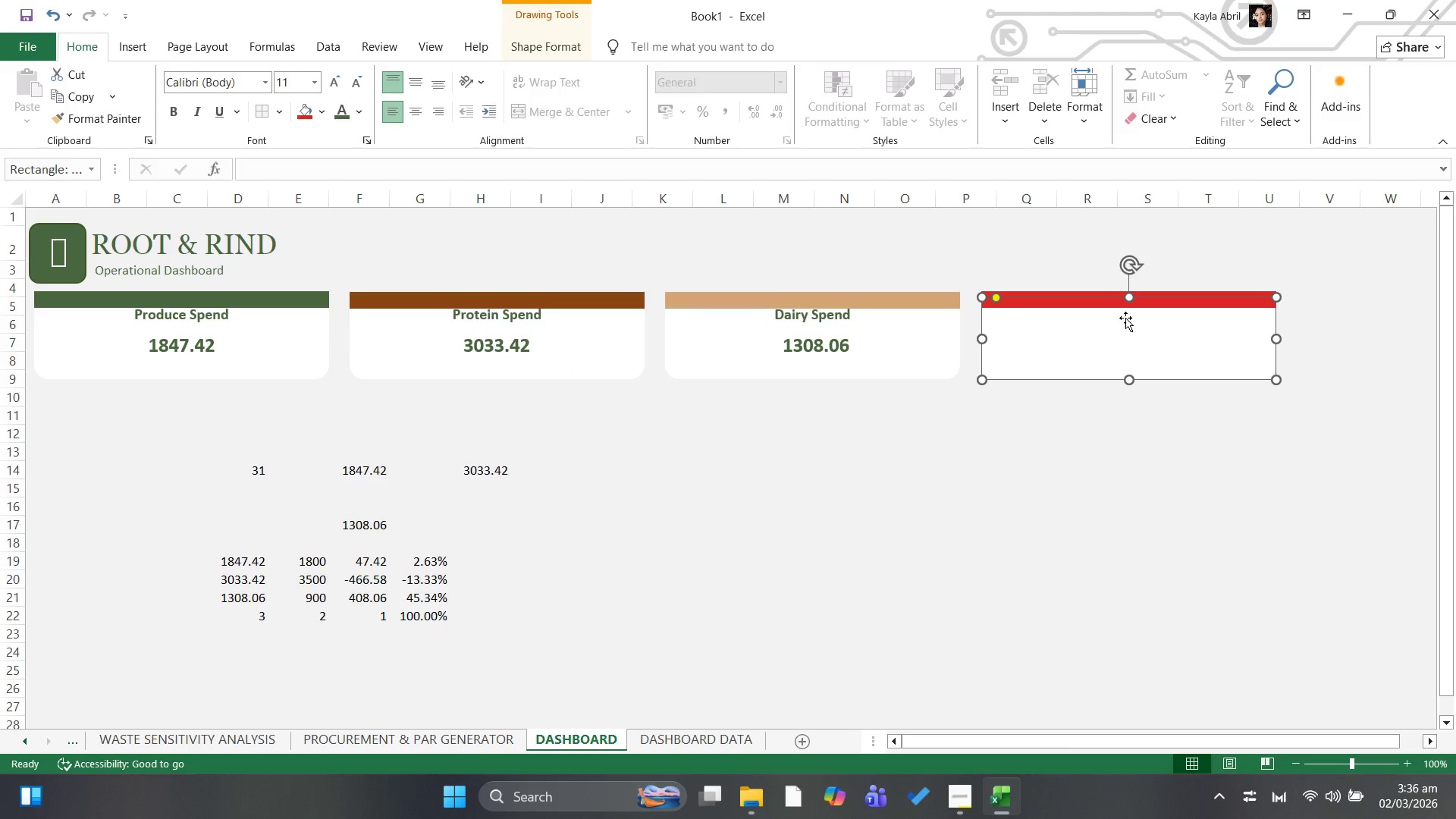 
double_click([1125, 318])
 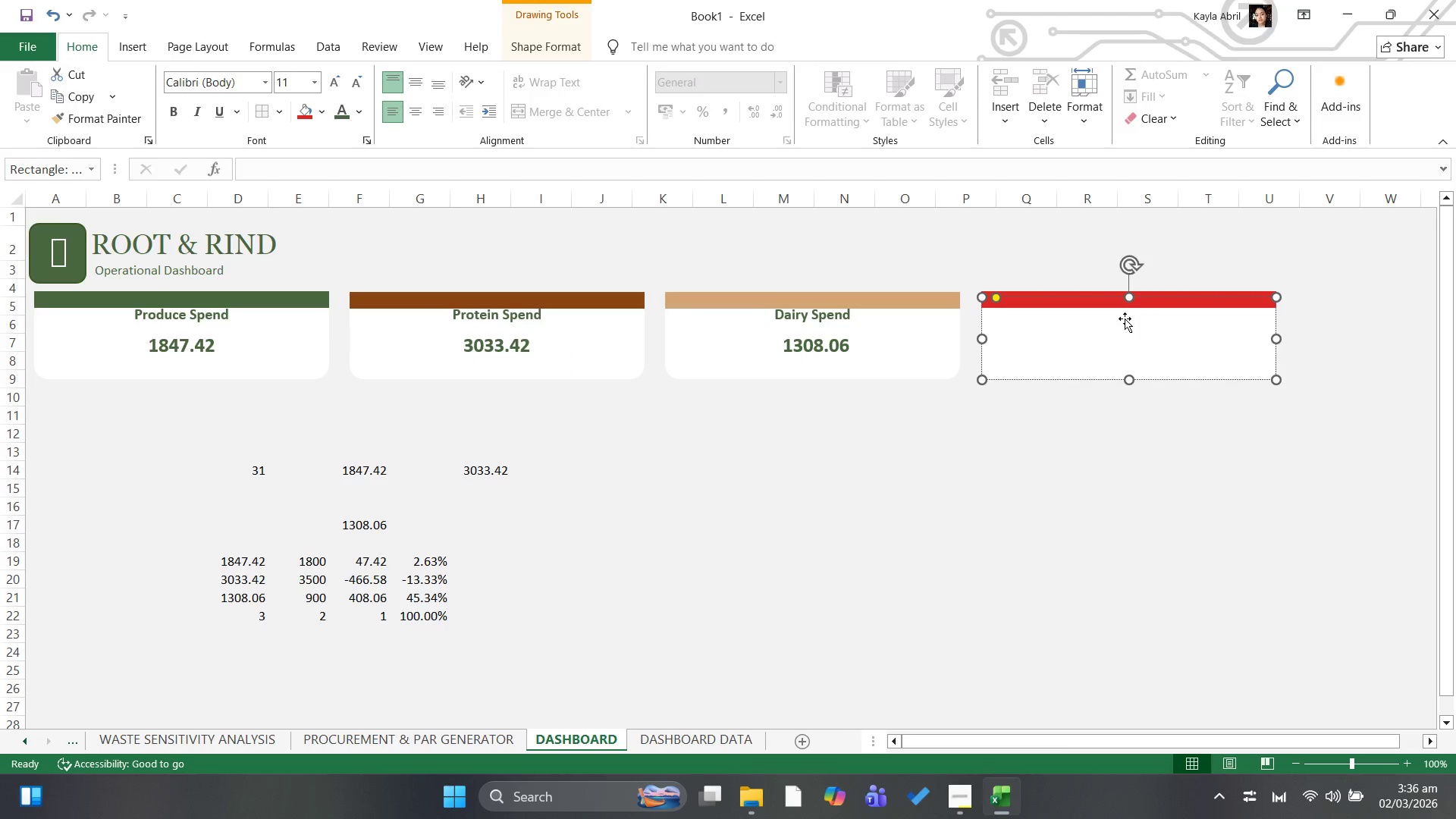 
type(High )
 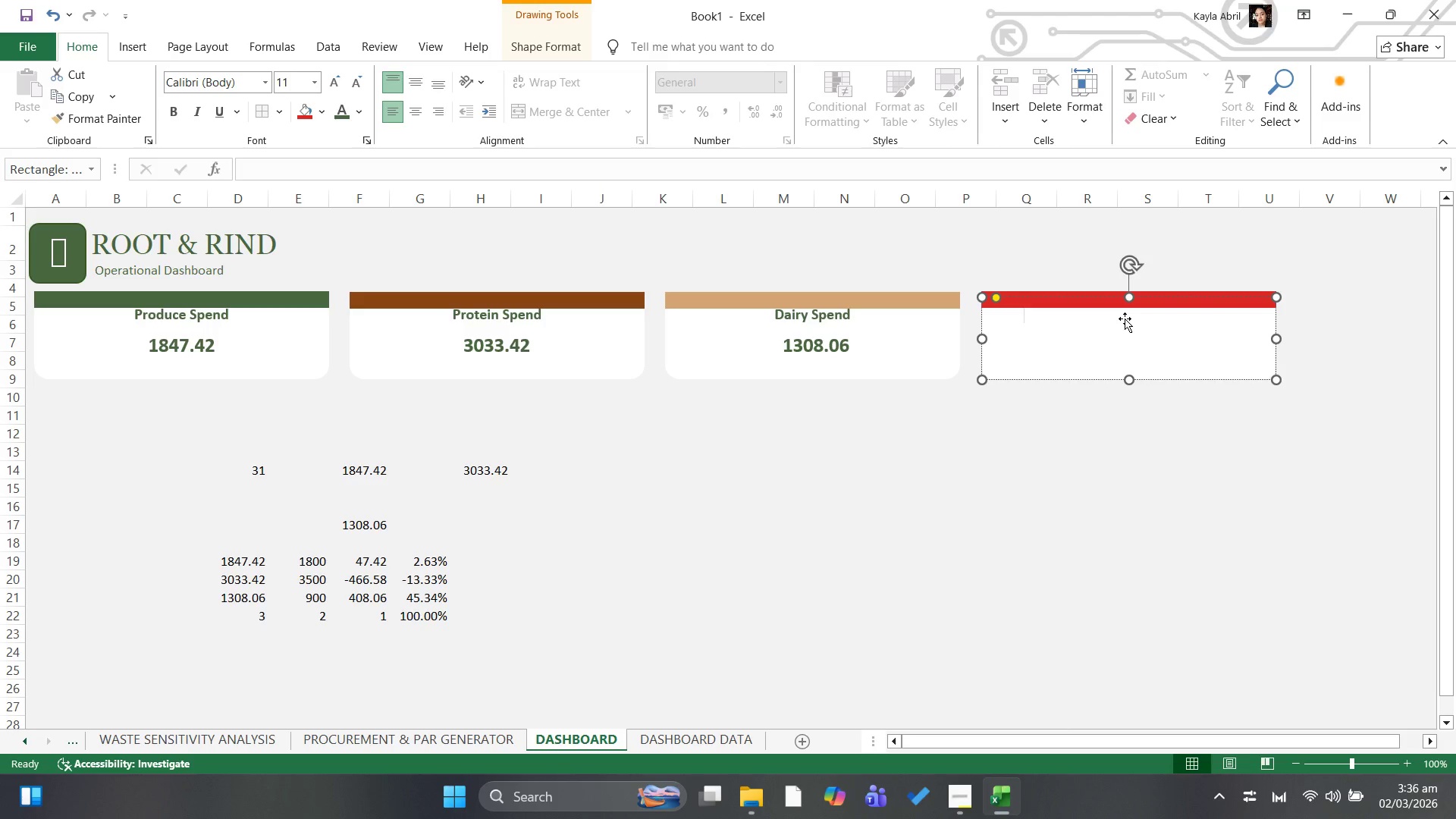 
wait(6.72)
 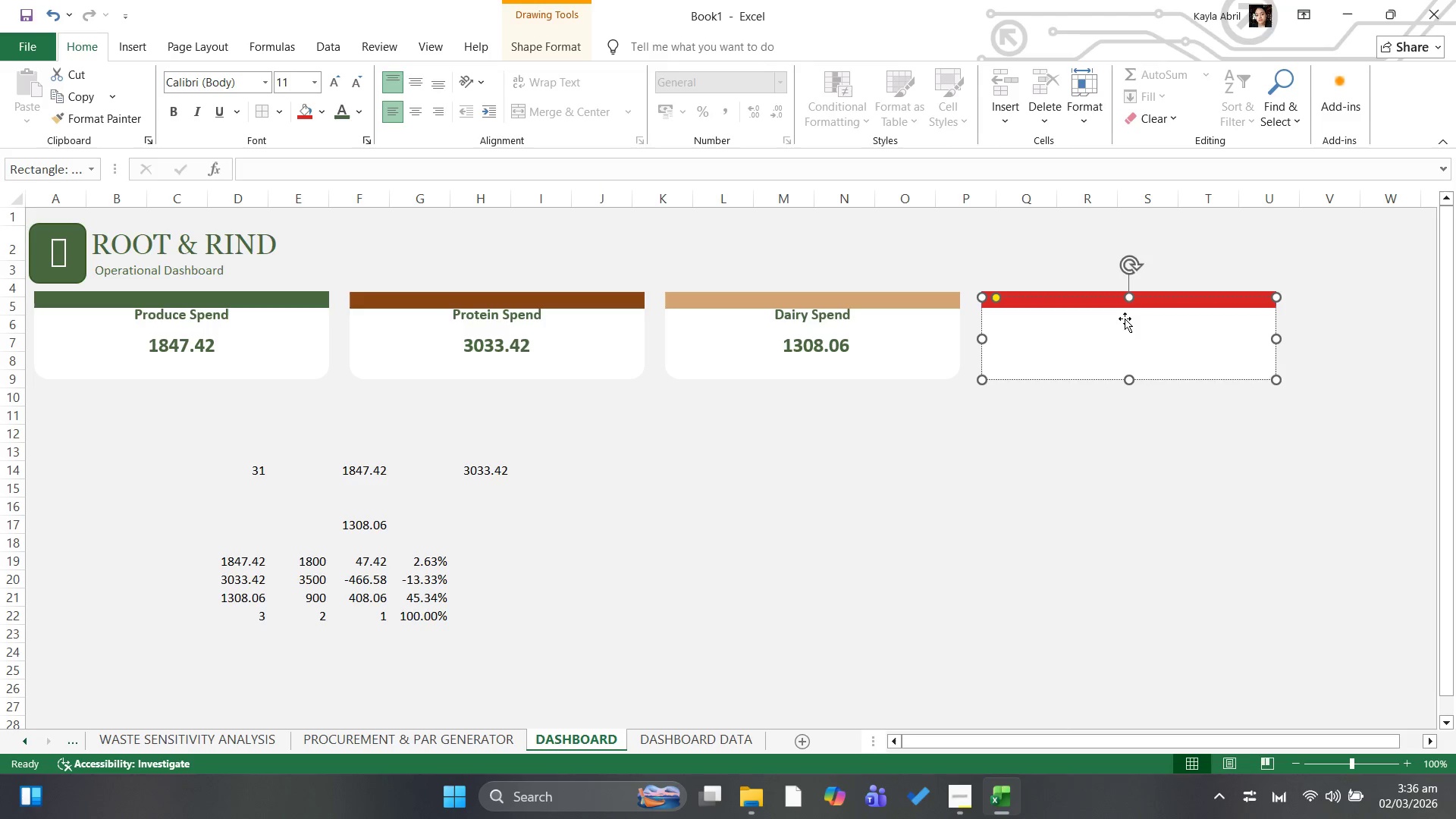 
key(Backspace)
type(-Risk Items)
 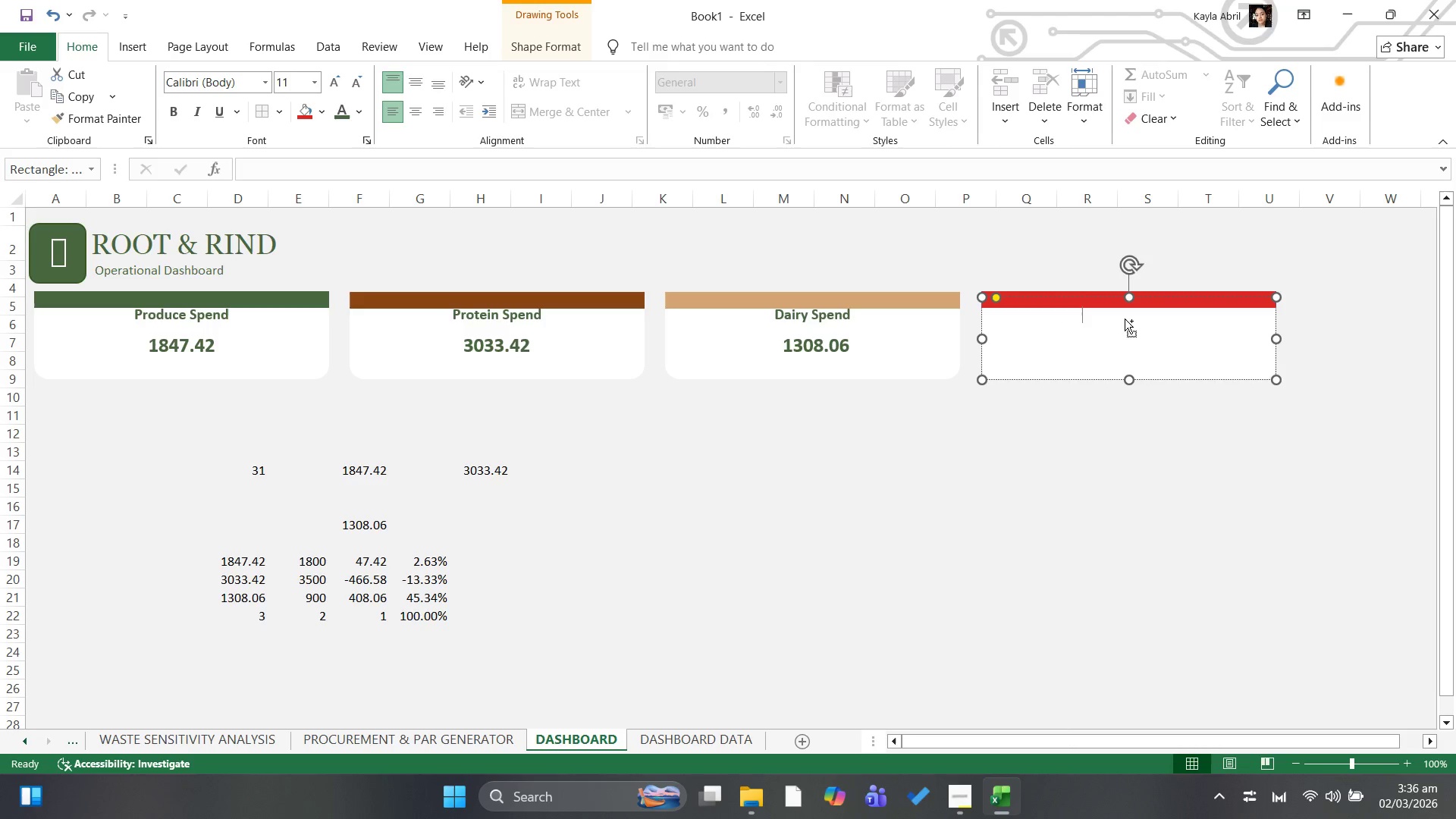 
key(Control+A)
 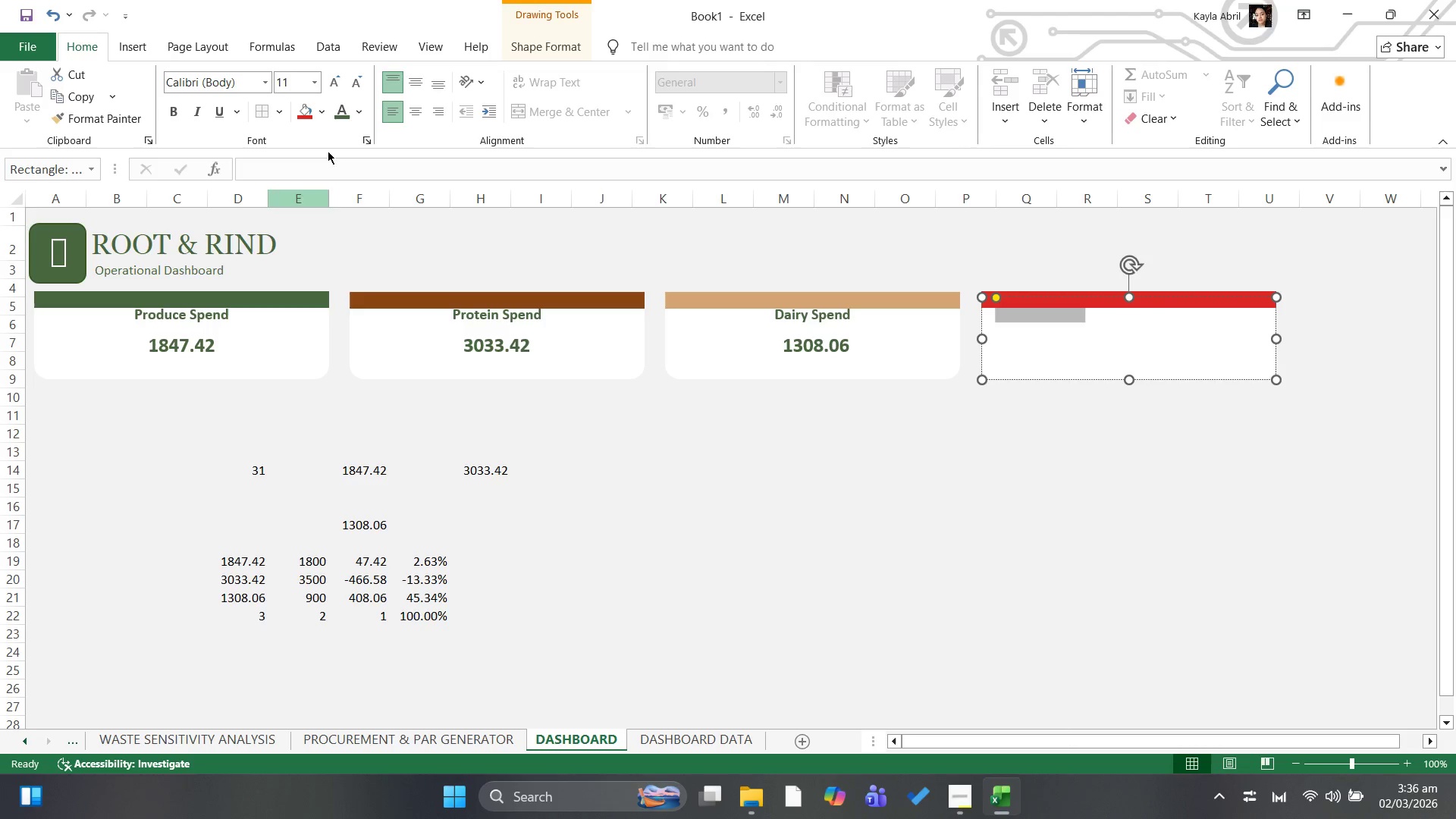 
left_click([337, 114])
 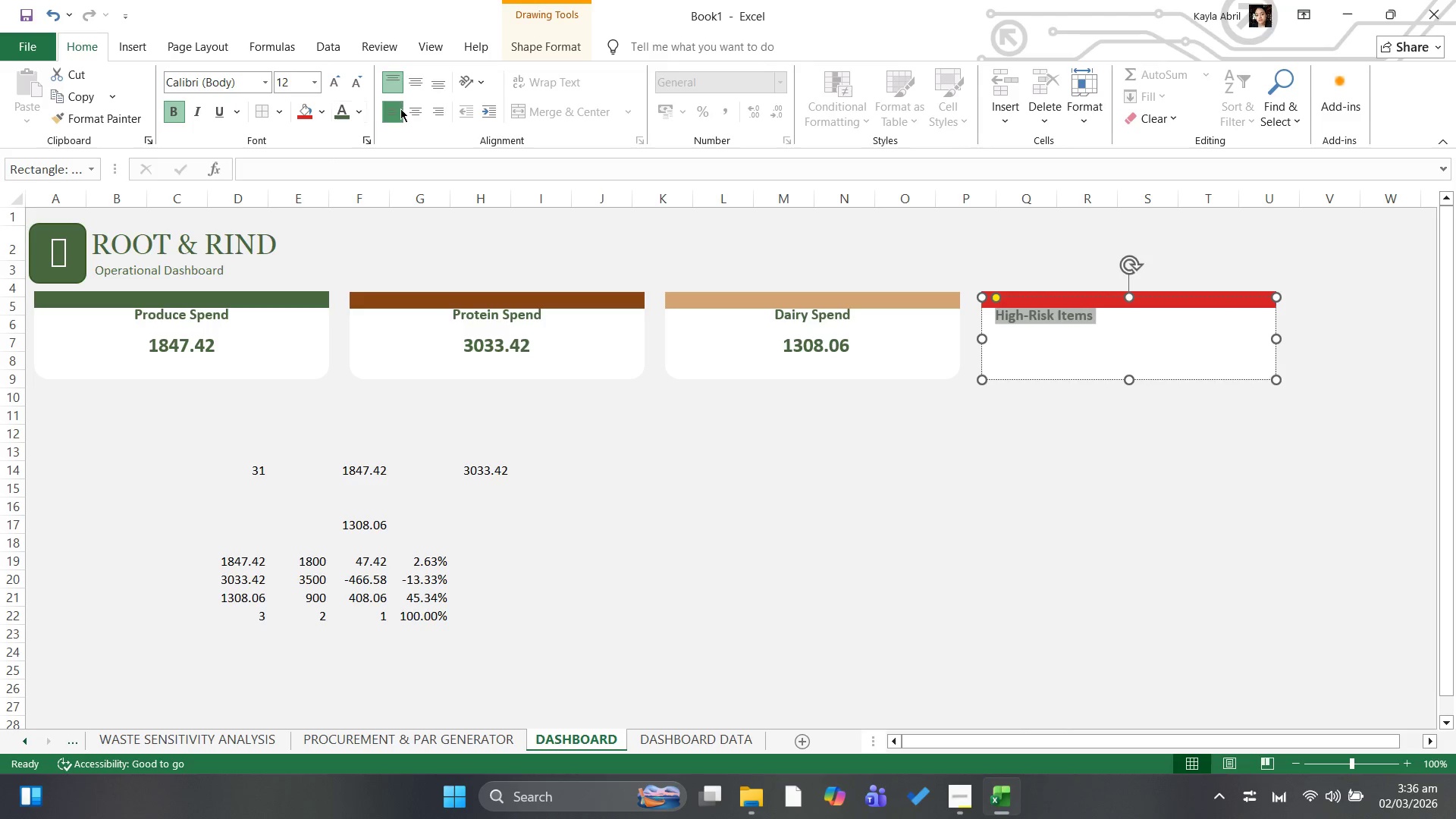 
left_click([414, 103])
 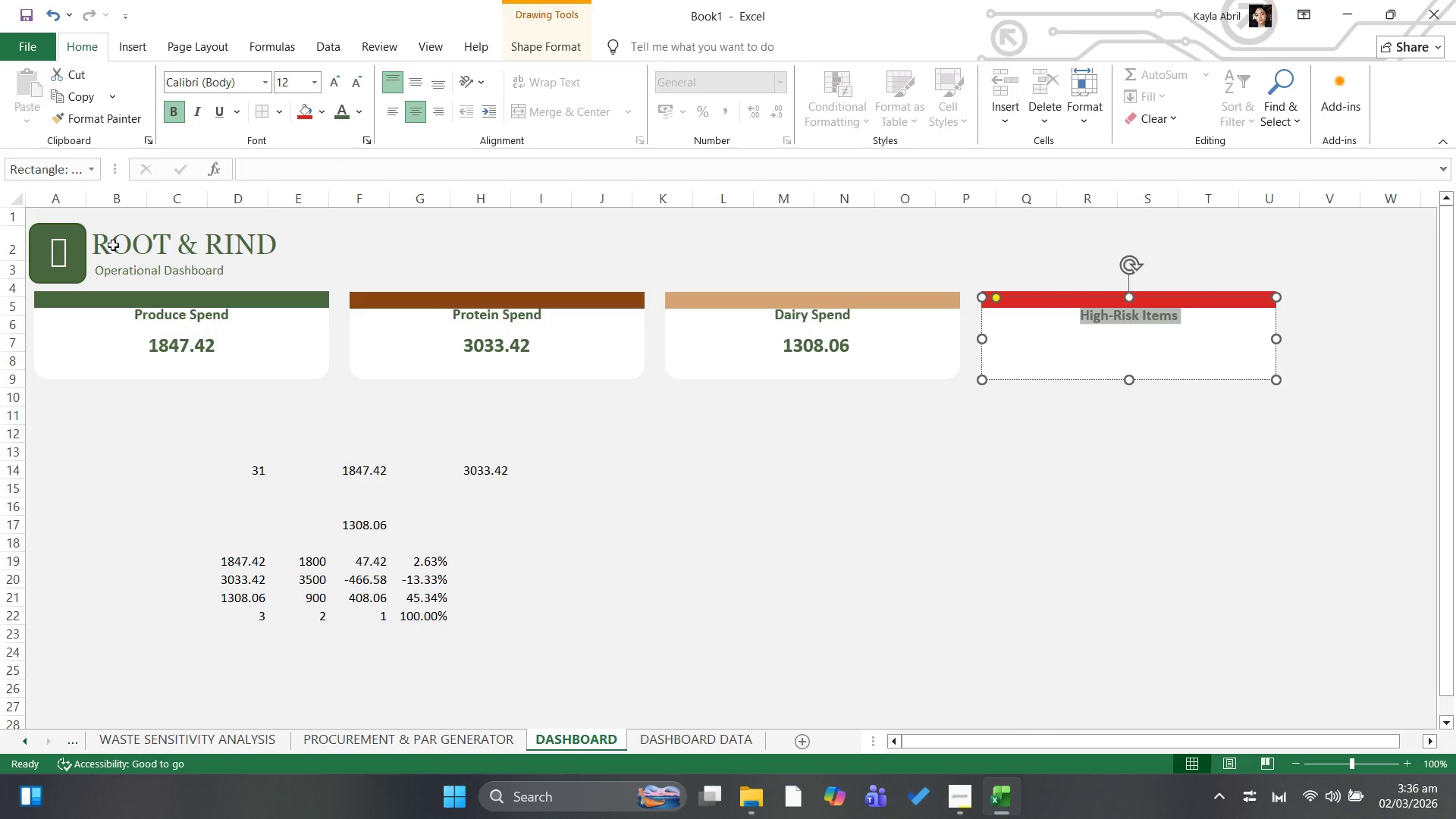 
left_click([135, 48])
 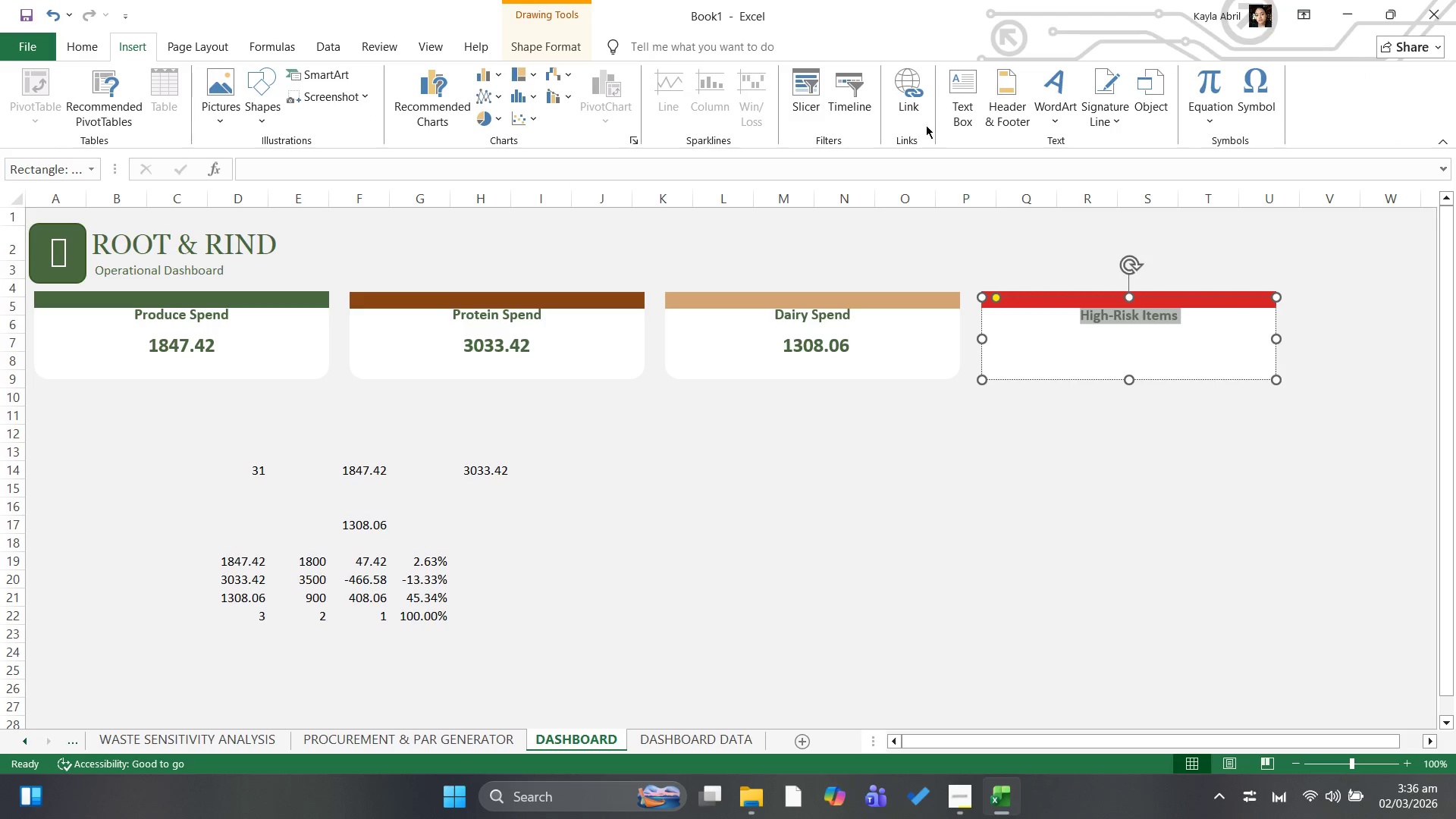 
left_click([966, 108])
 